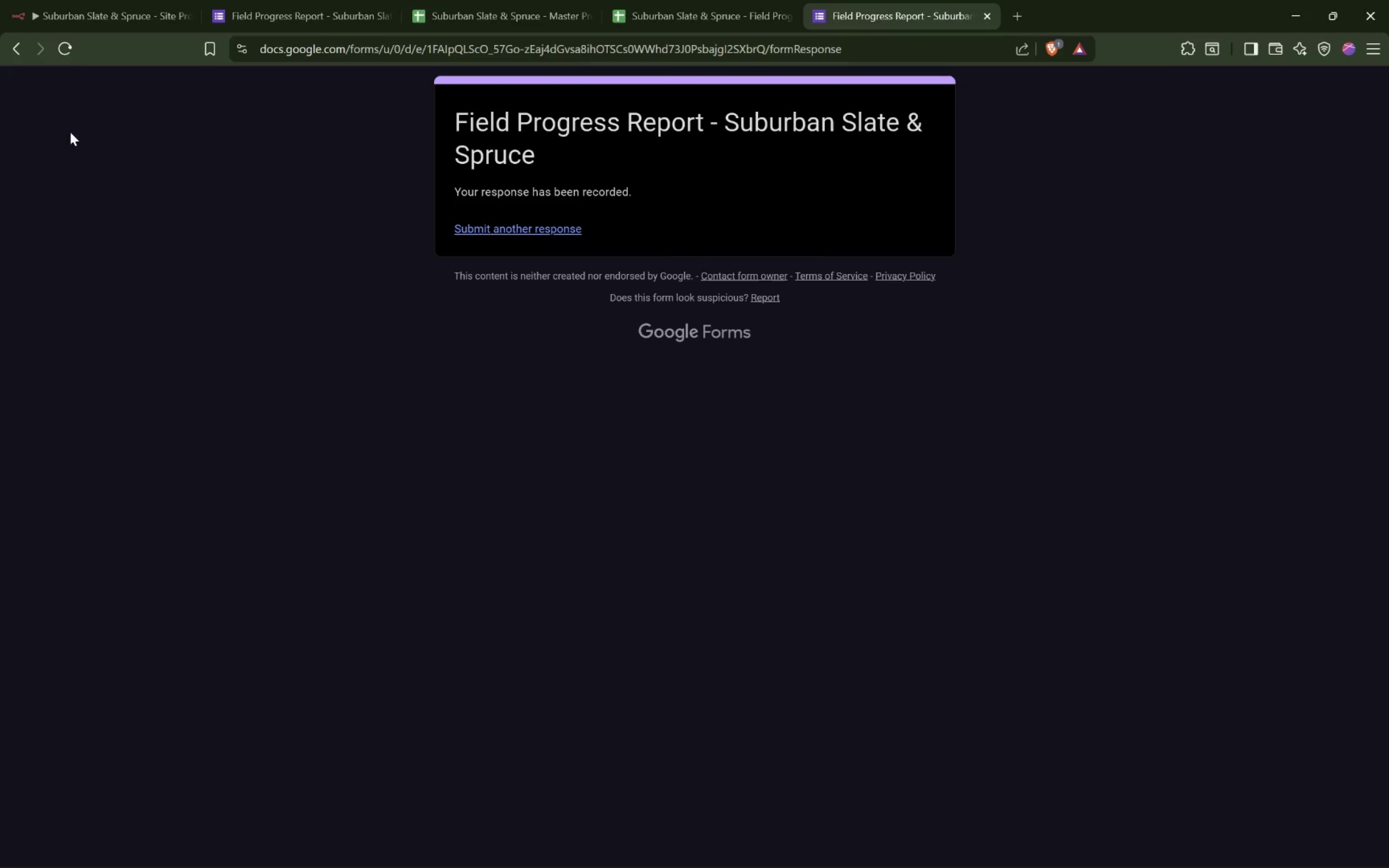 
left_click_drag(start_coordinate=[96, 9], to_coordinate=[96, 12])
 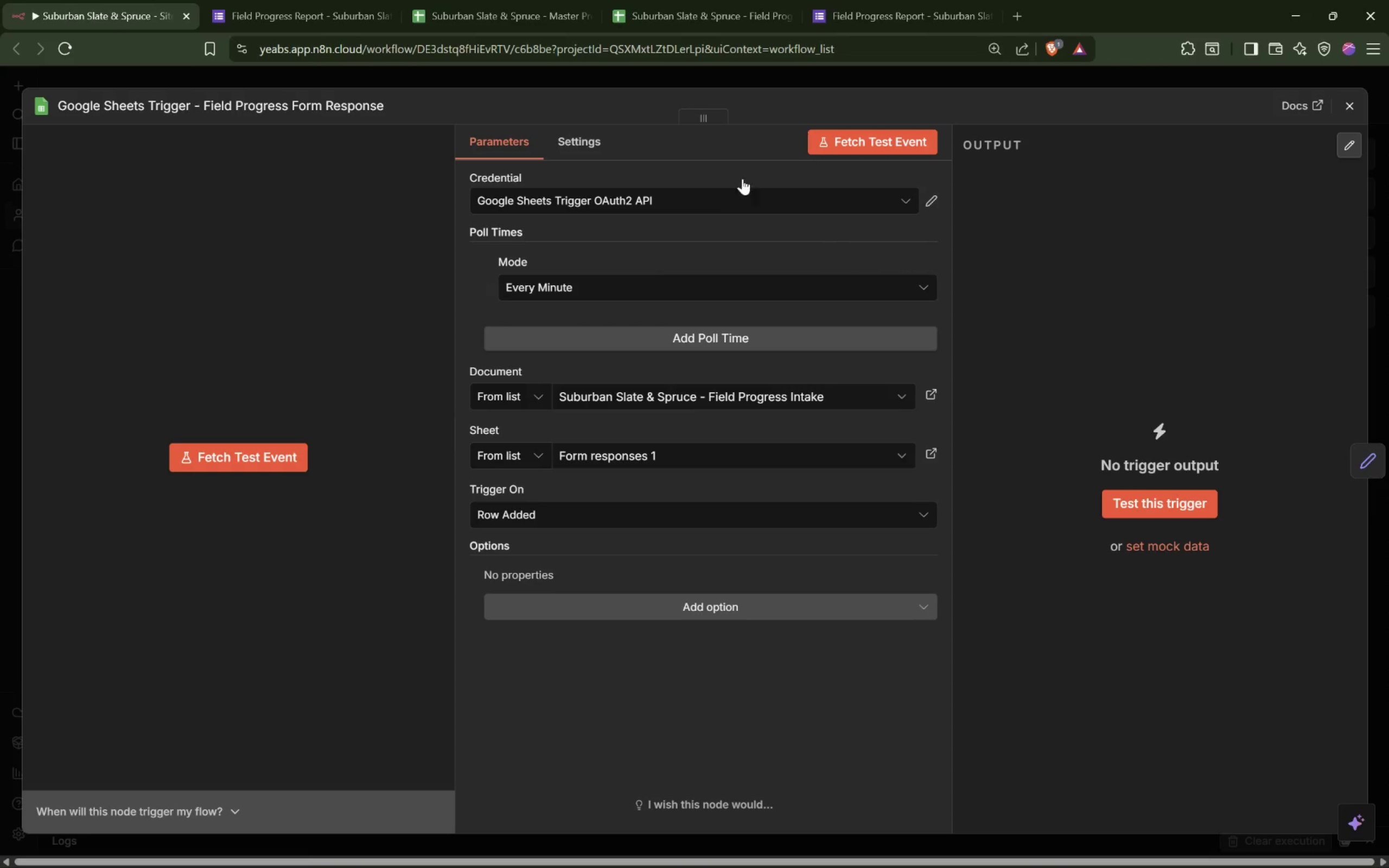 
left_click([887, 139])
 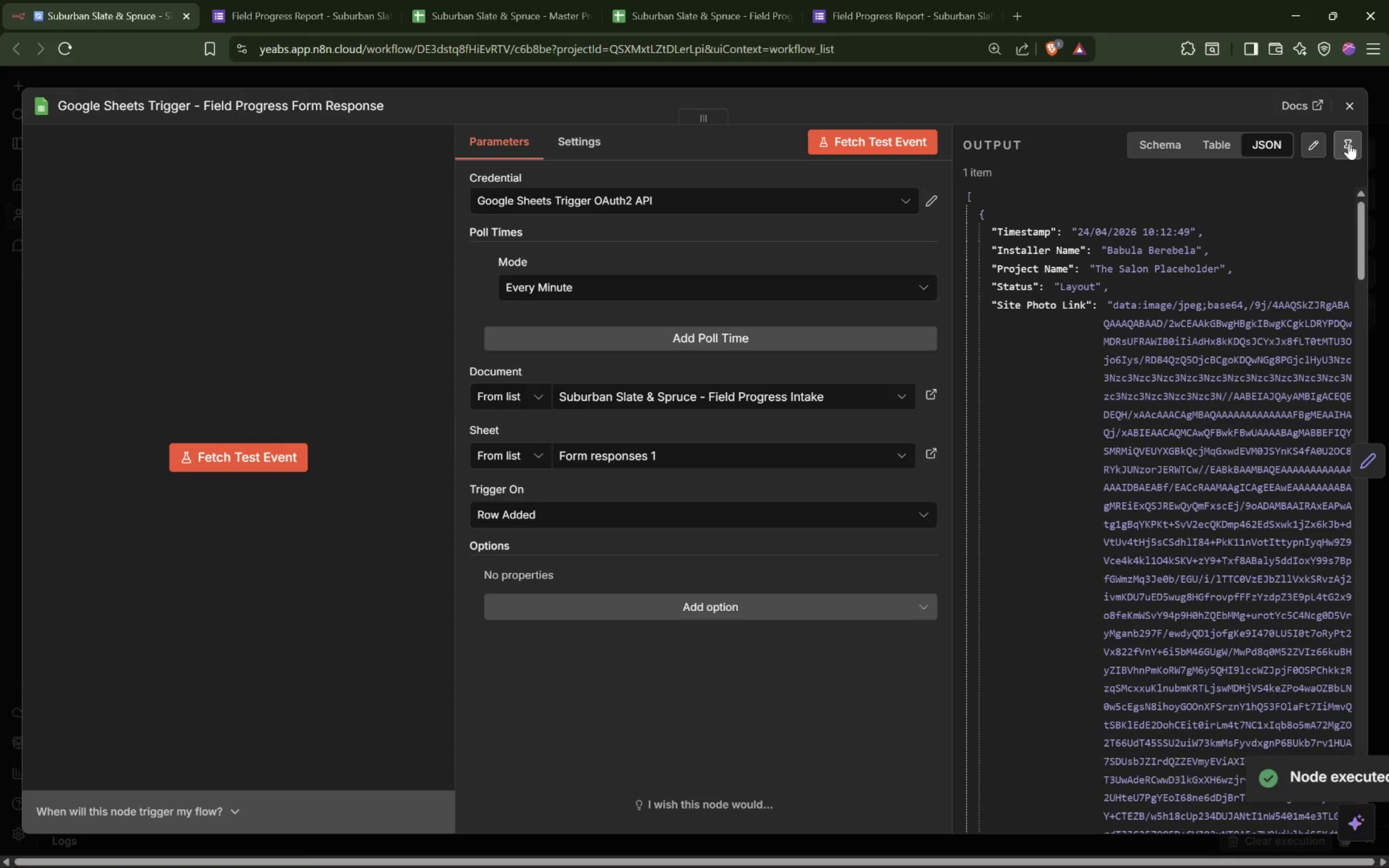 
left_click([1349, 143])
 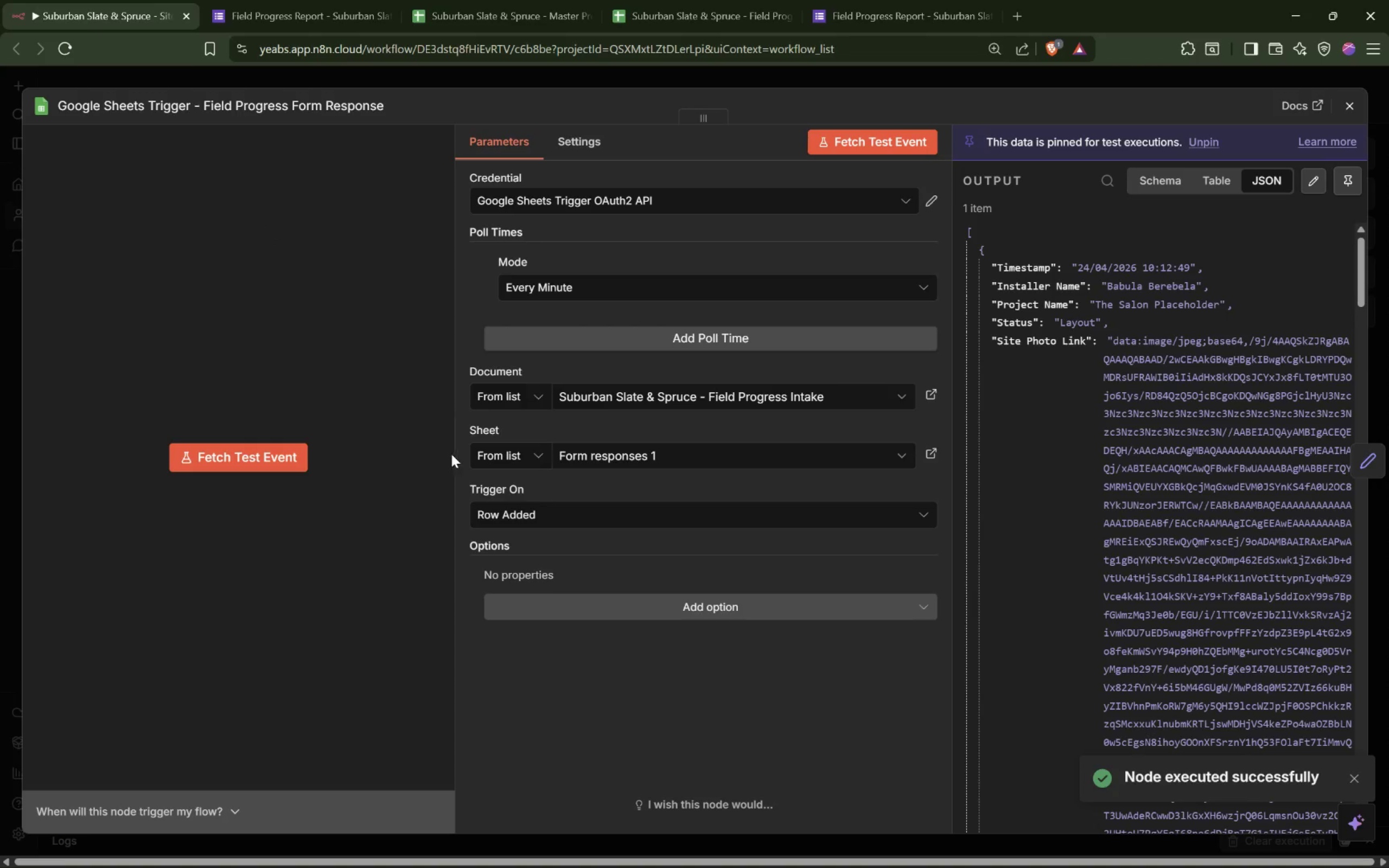 
left_click_drag(start_coordinate=[456, 450], to_coordinate=[248, 412])
 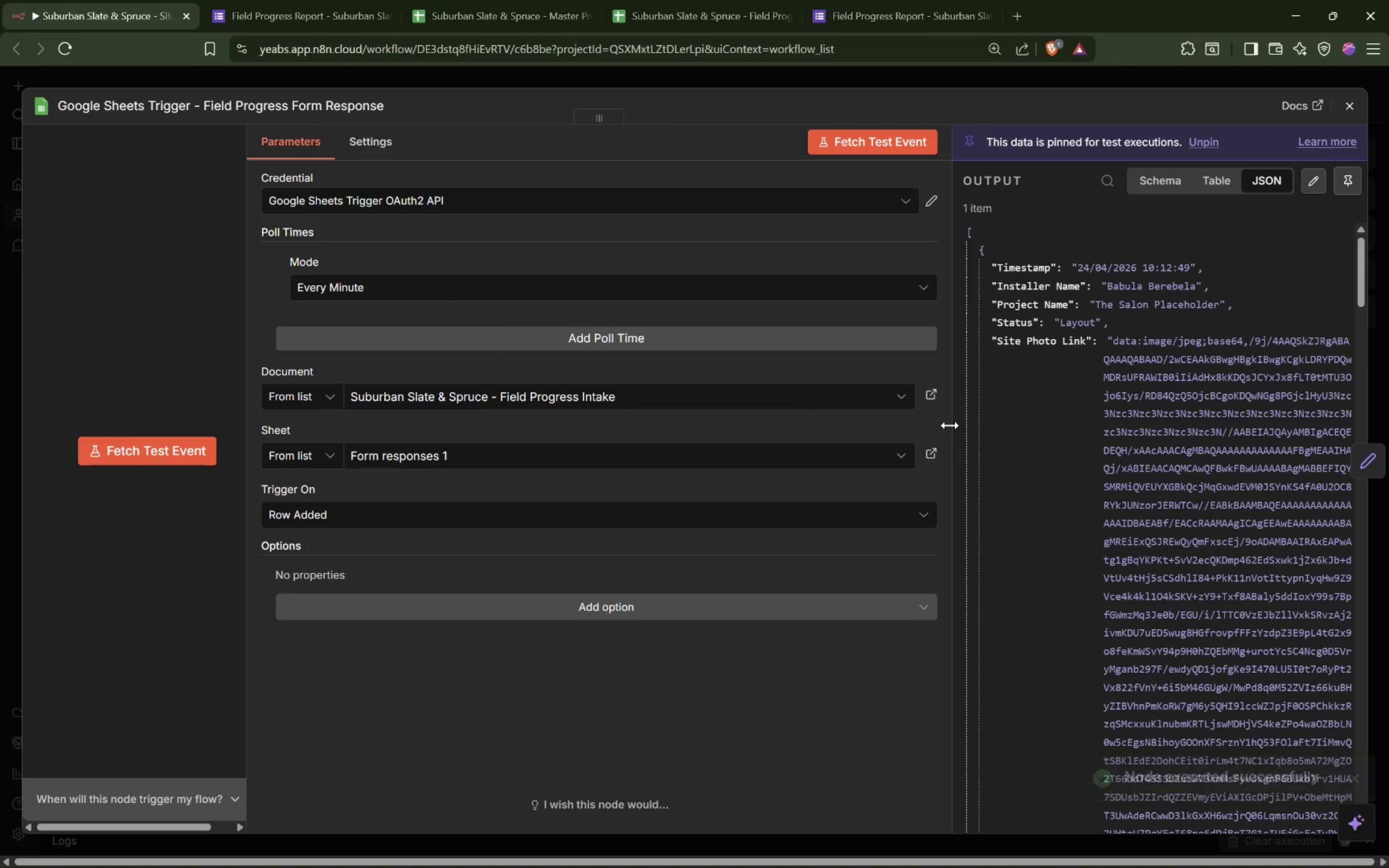 
left_click_drag(start_coordinate=[951, 425], to_coordinate=[651, 421])
 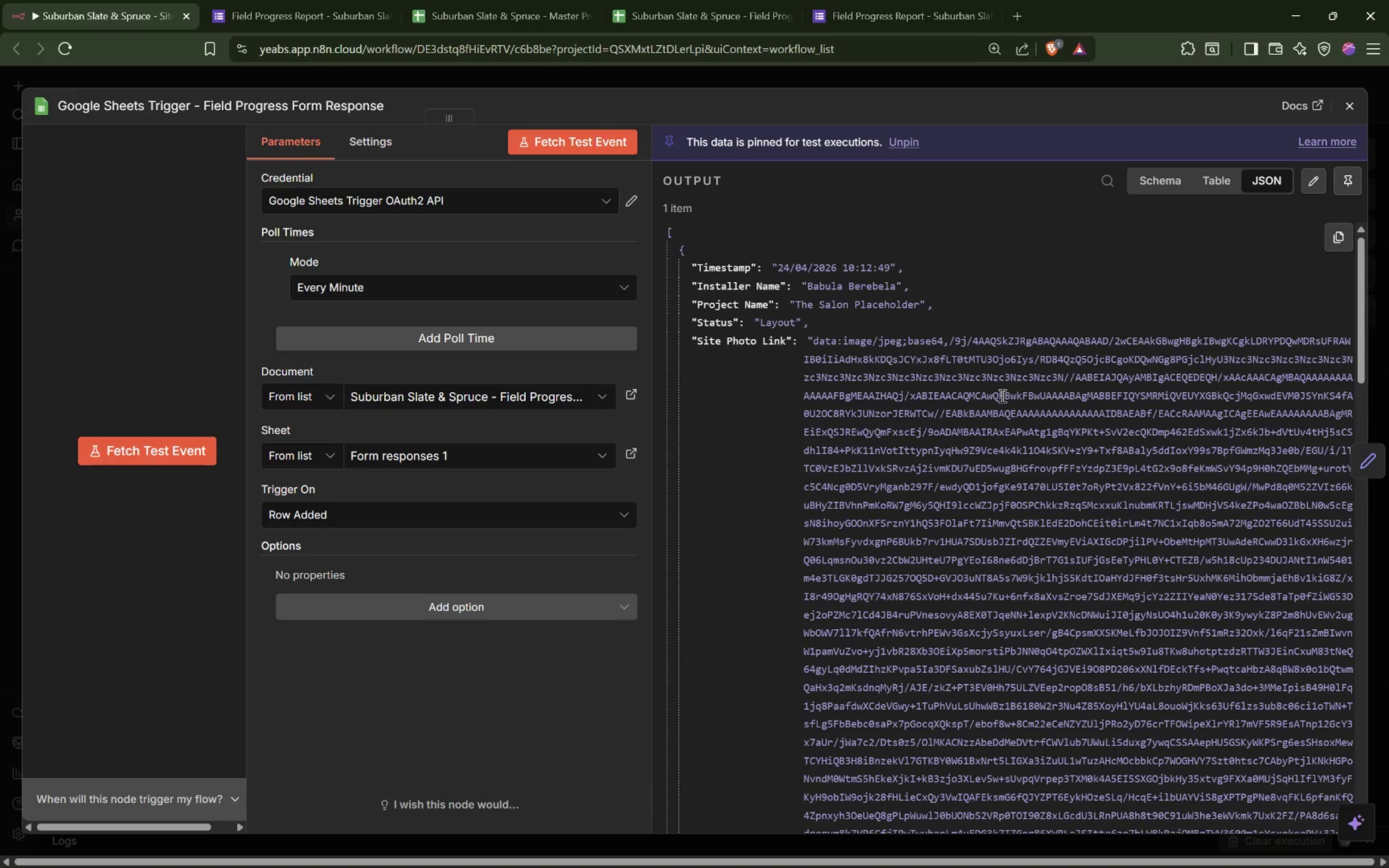 
scroll: coordinate [1001, 395], scroll_direction: down, amount: 24.0
 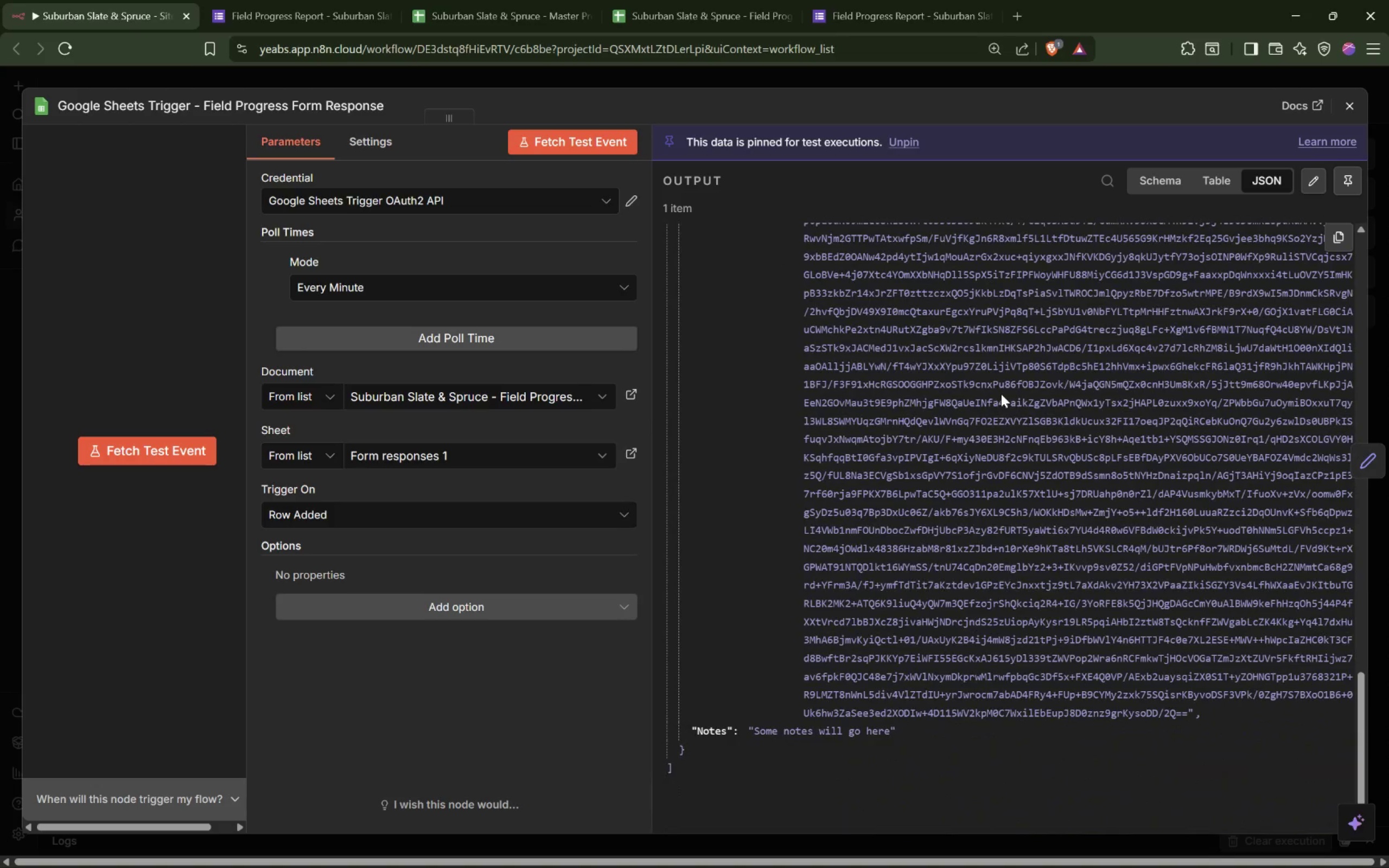 
scroll: coordinate [1001, 394], scroll_direction: up, amount: 26.0
 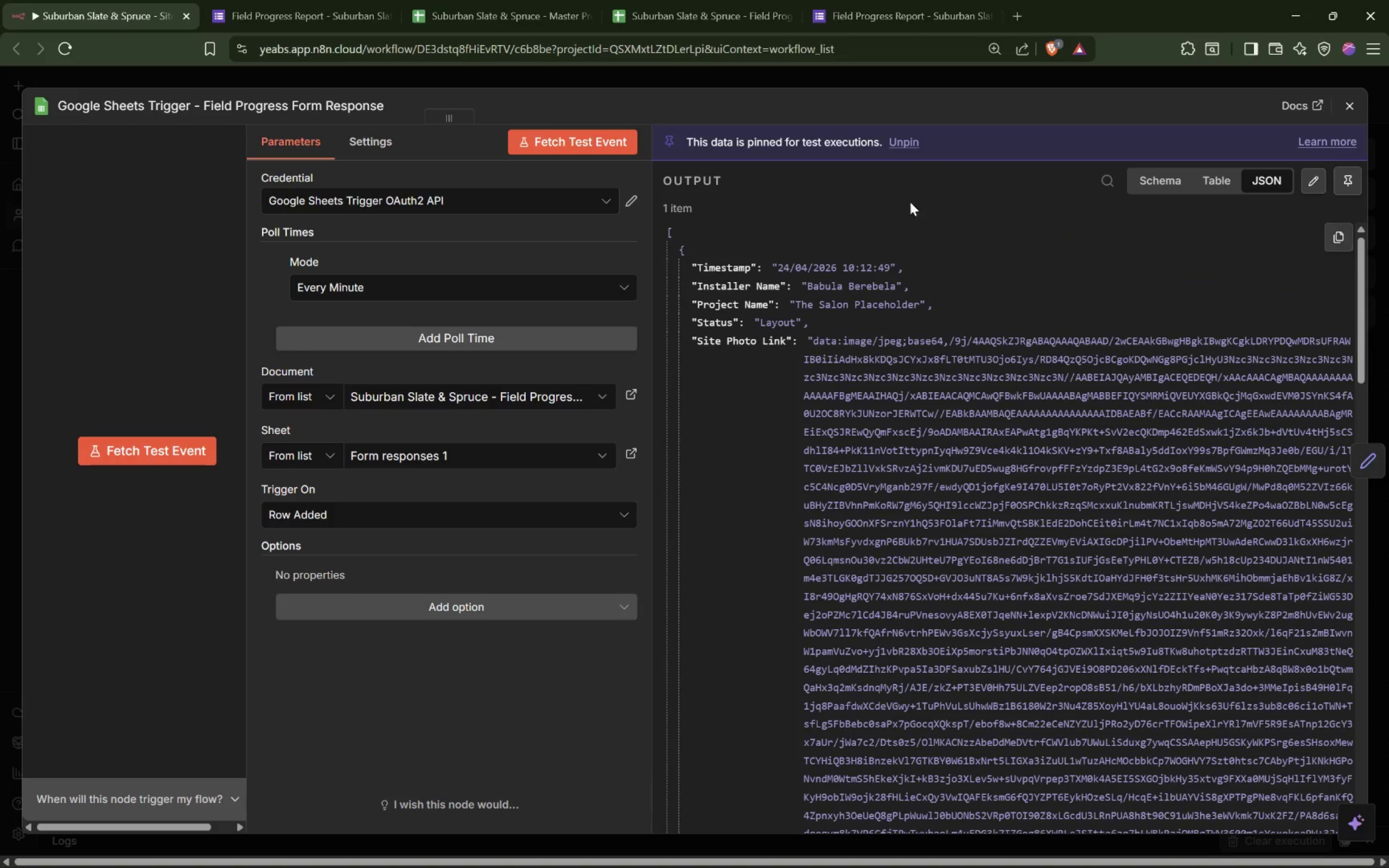 
left_click([915, 76])
 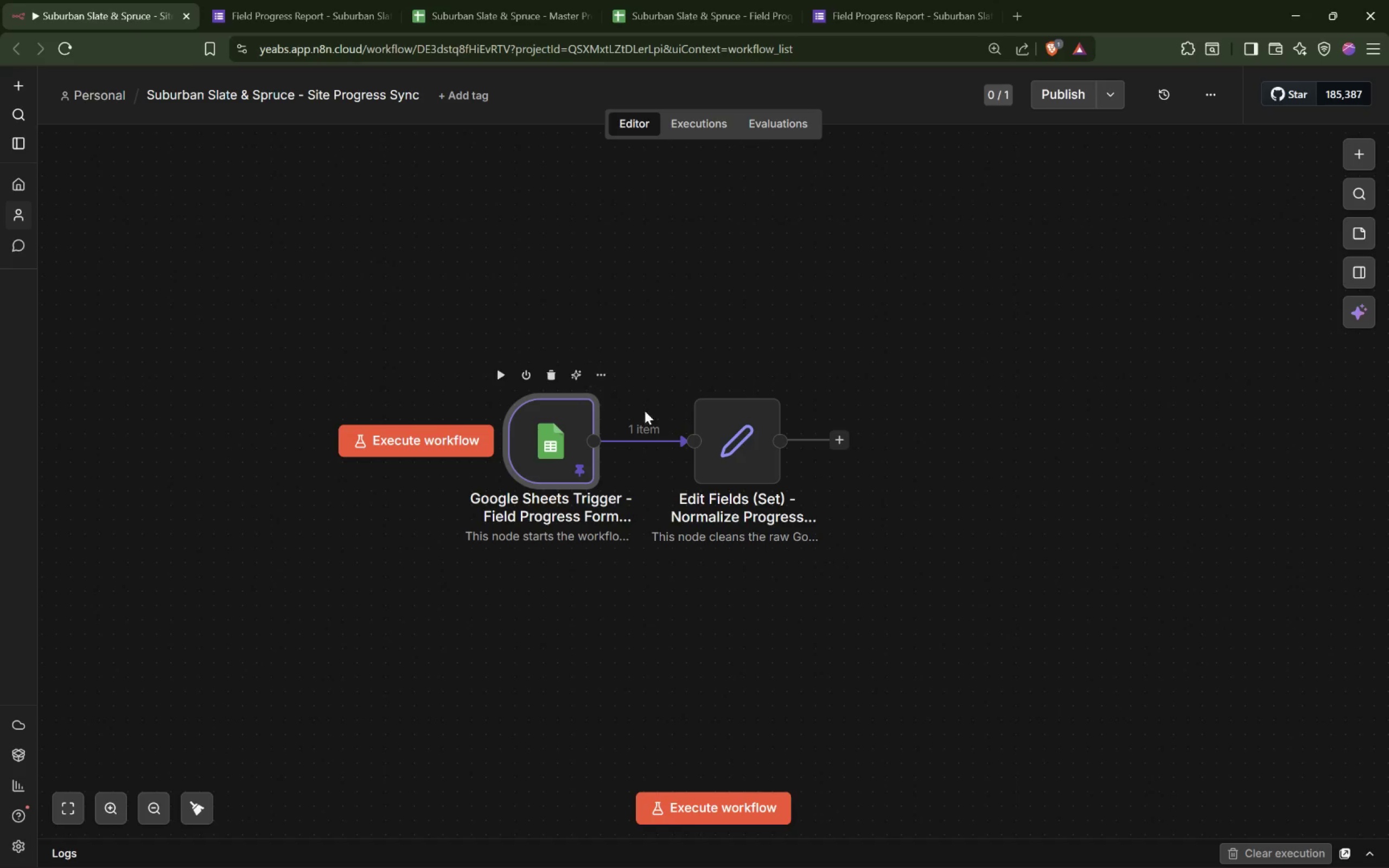 
double_click([736, 418])
 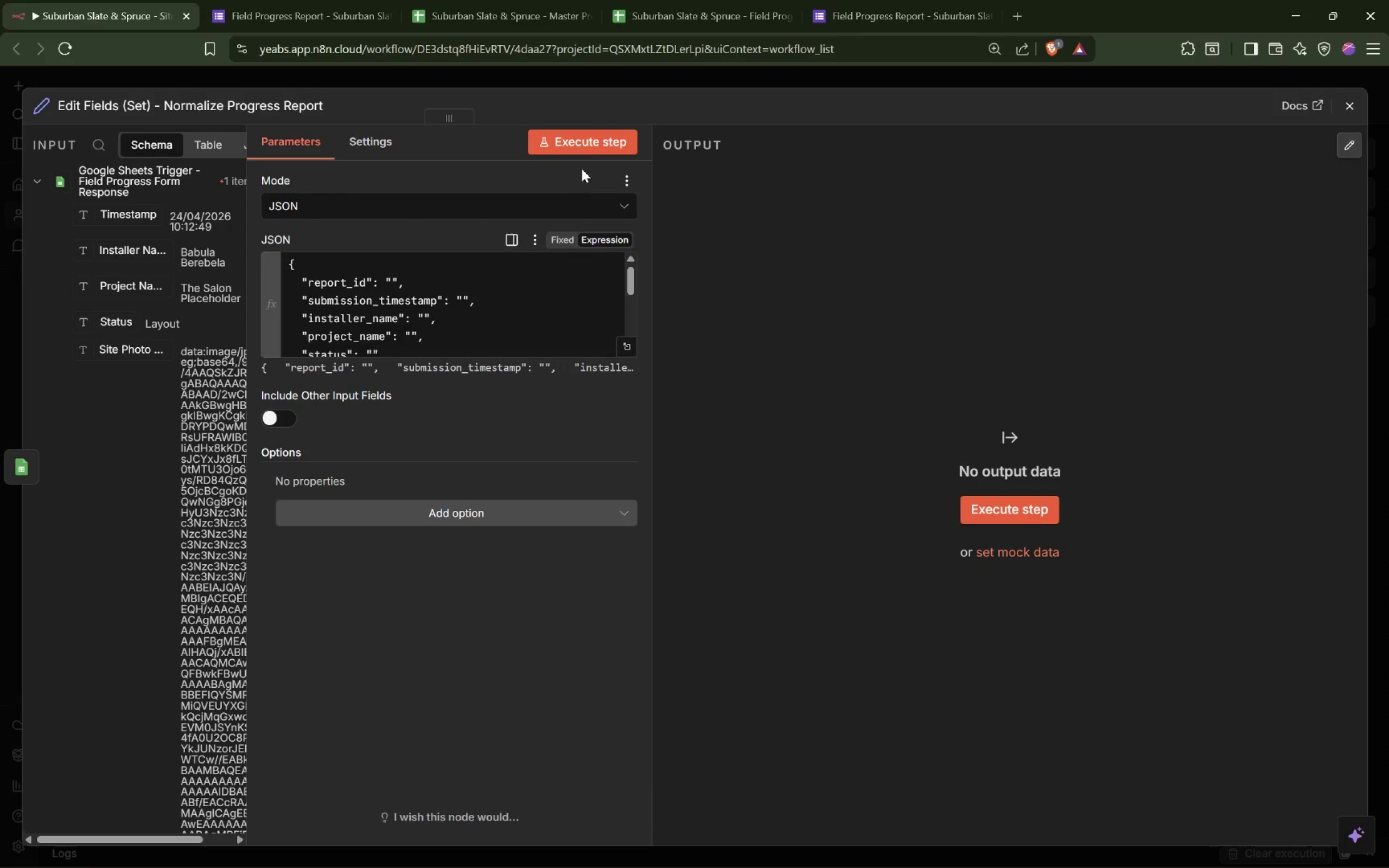 
left_click([598, 143])
 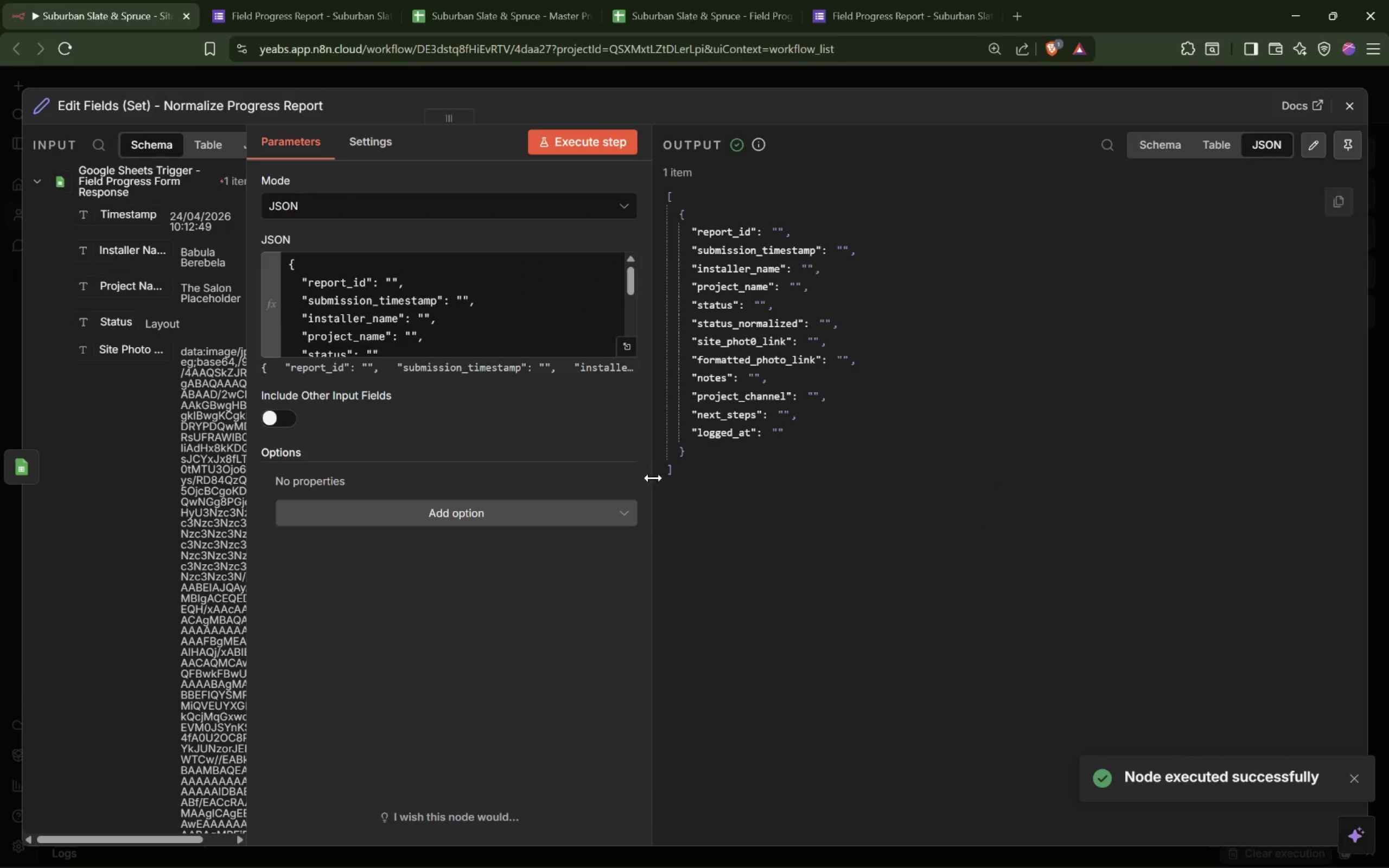 
left_click_drag(start_coordinate=[653, 478], to_coordinate=[984, 474])
 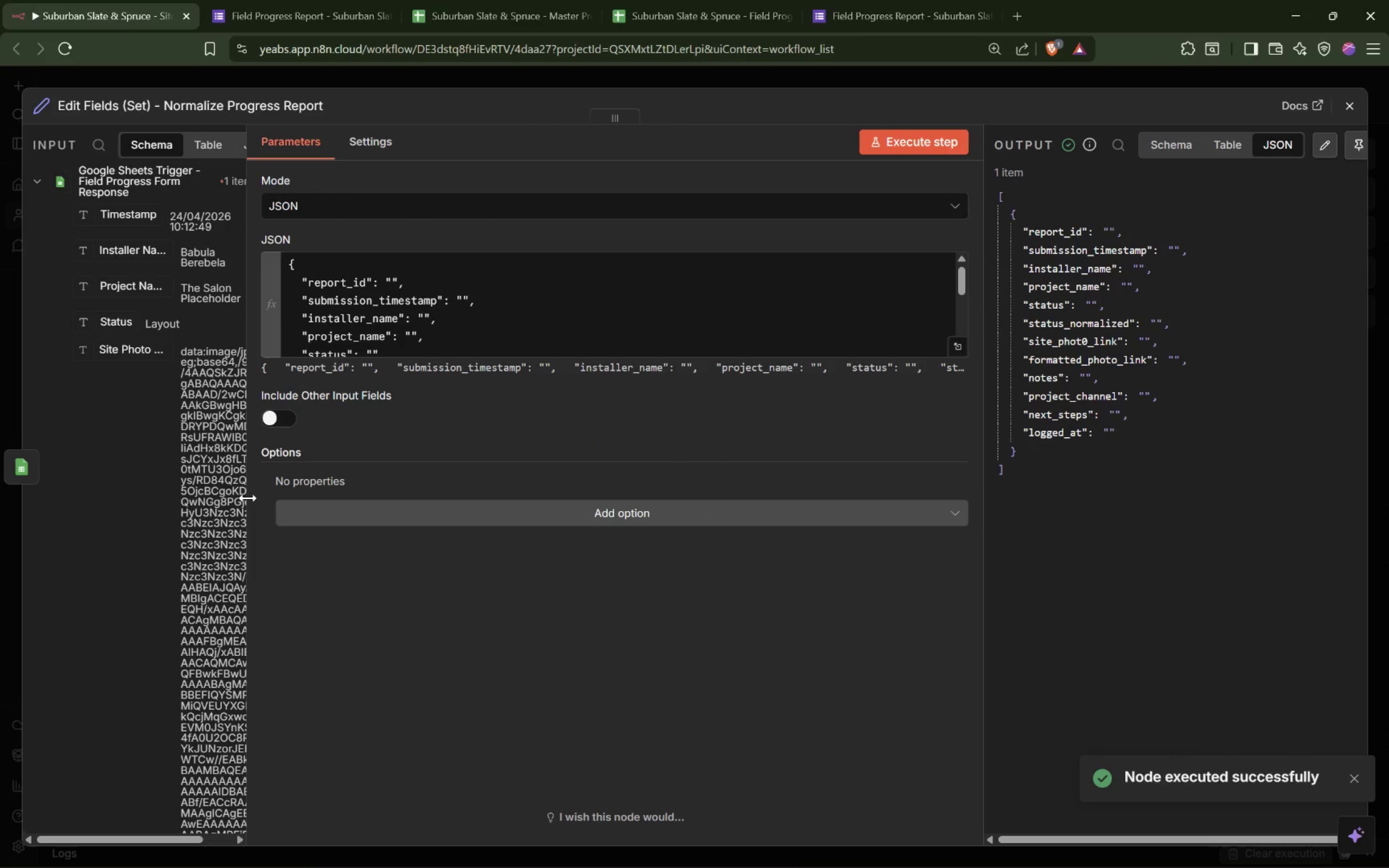 
left_click_drag(start_coordinate=[248, 497], to_coordinate=[451, 491])
 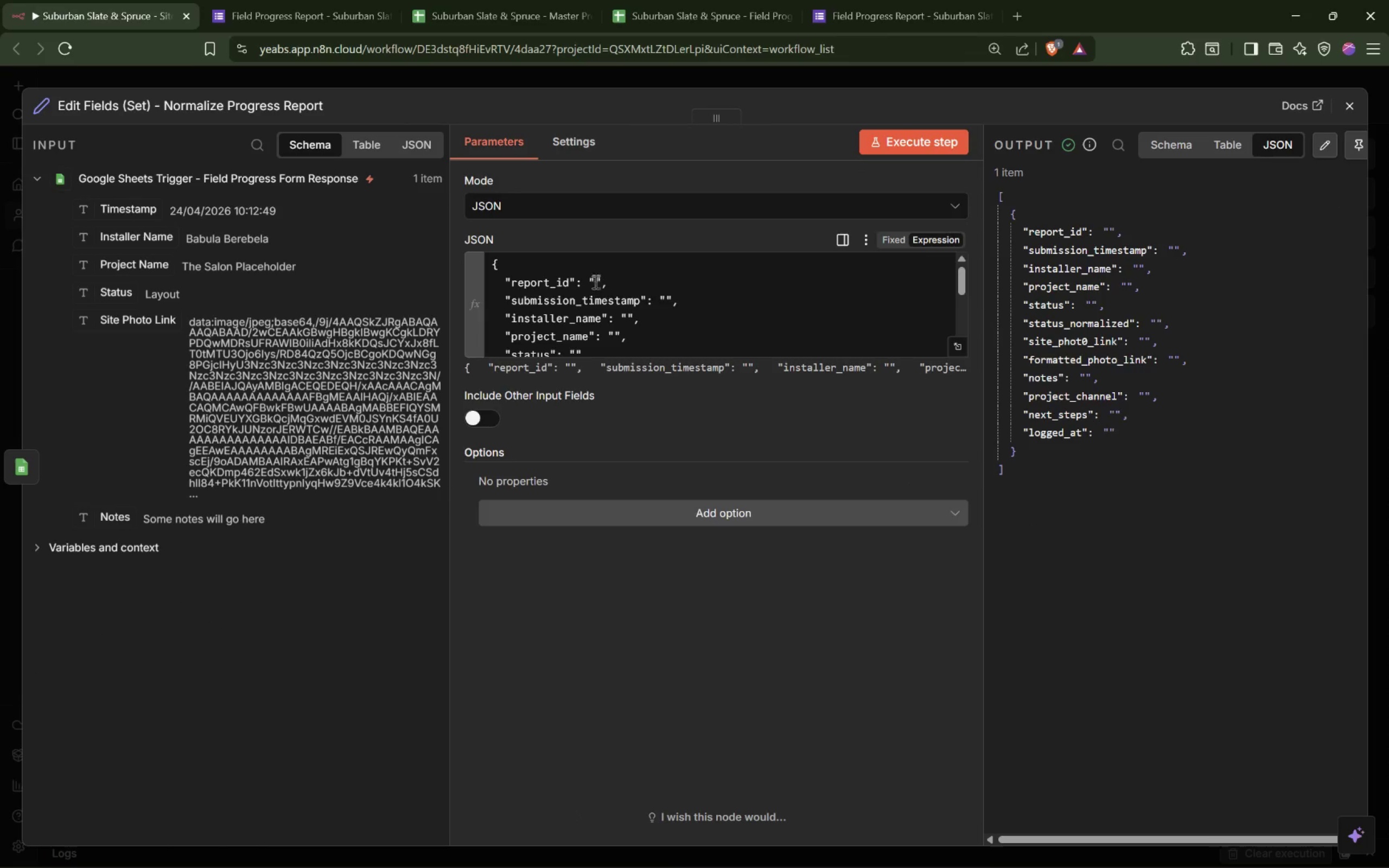 
left_click([596, 278])
 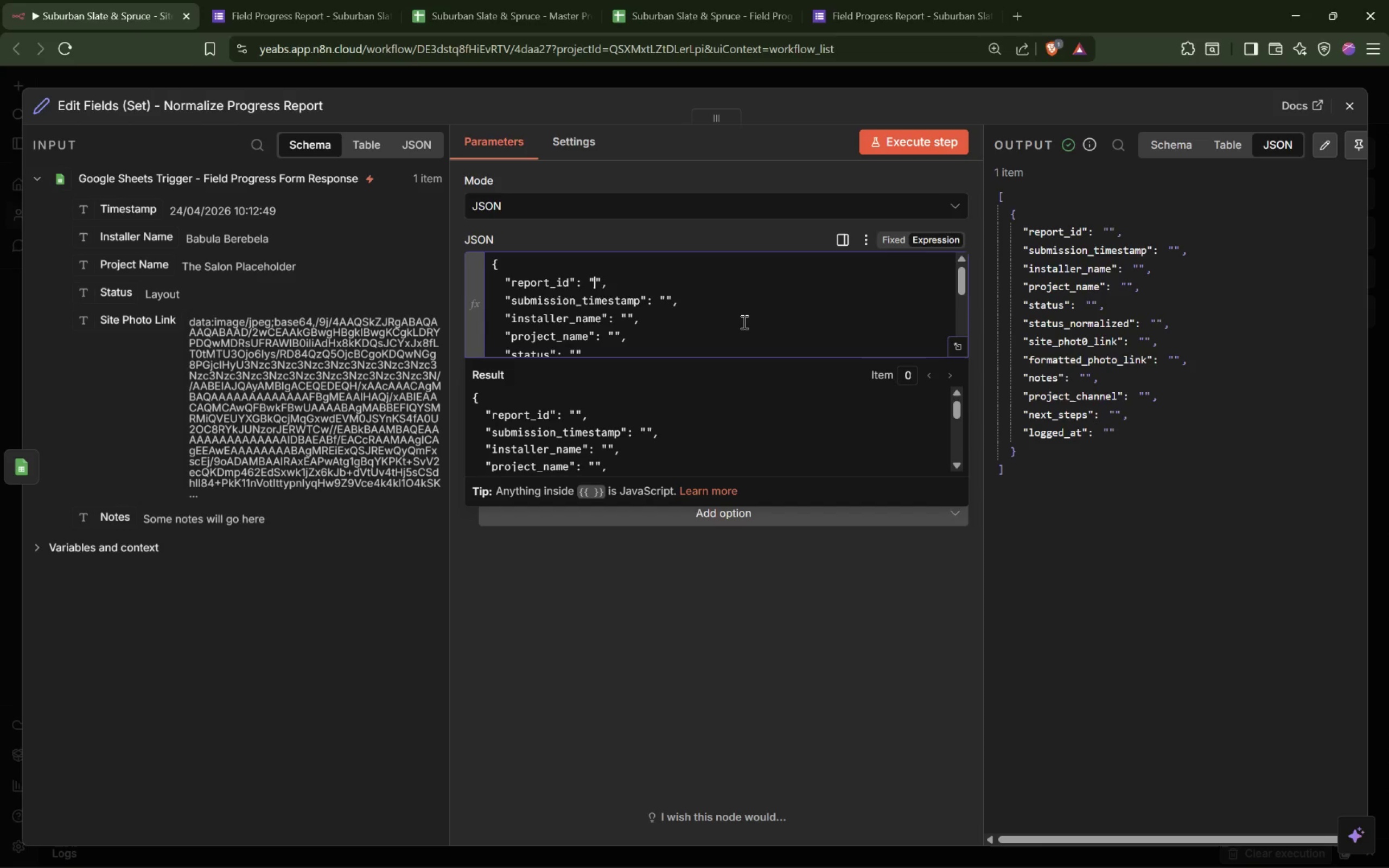 
key(Quote)
 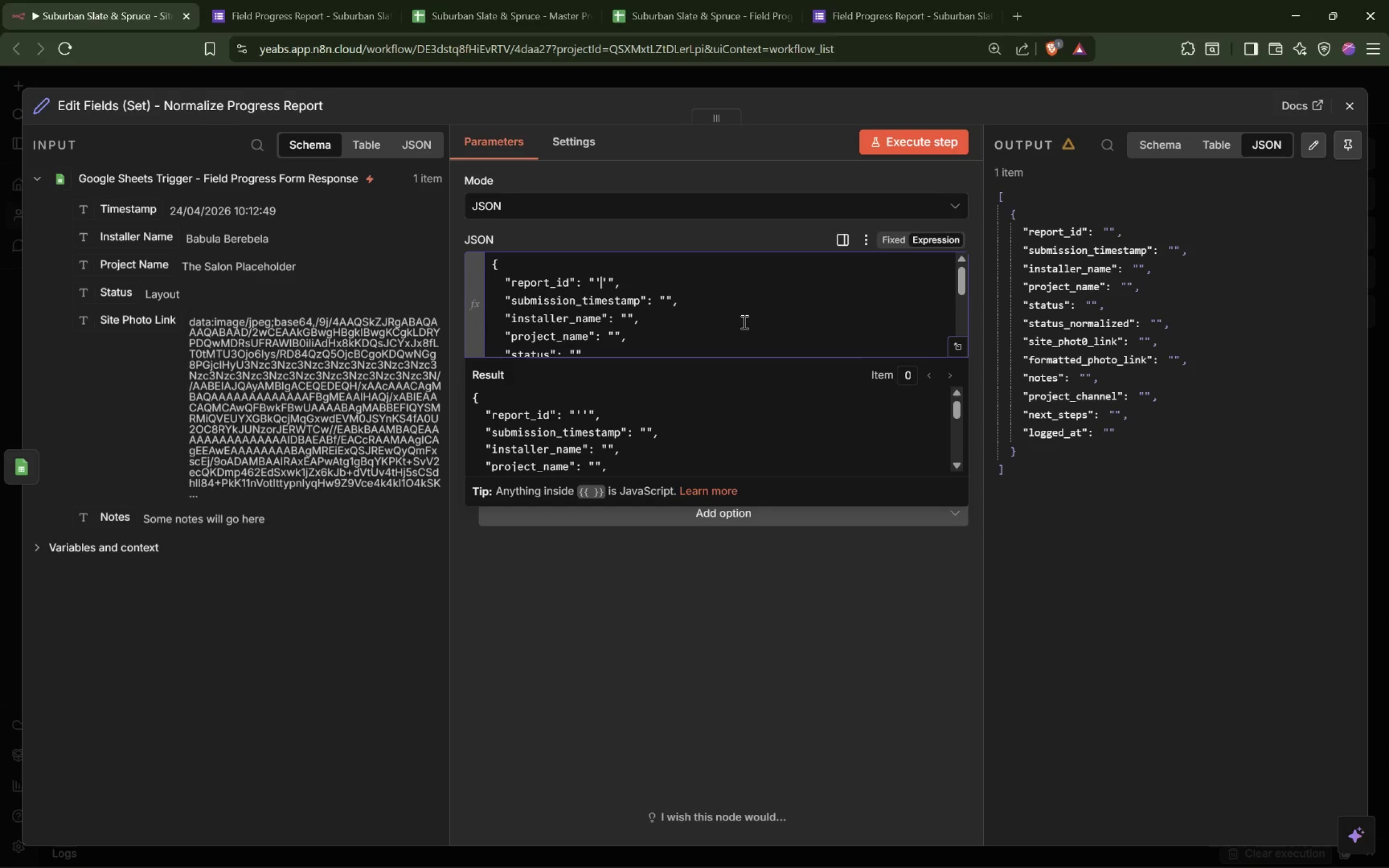 
key(Shift+ShiftLeft)
 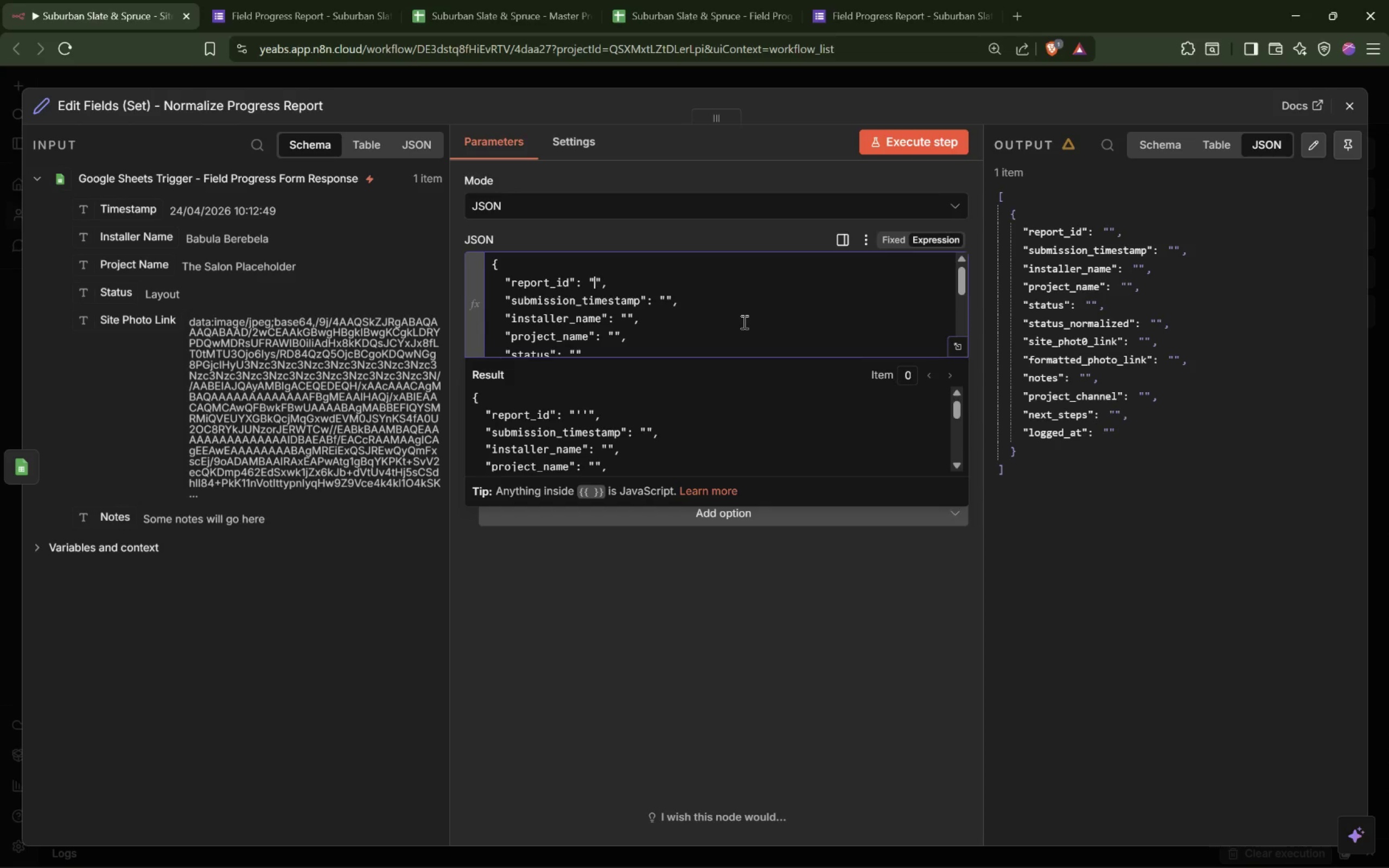 
key(Backspace)
 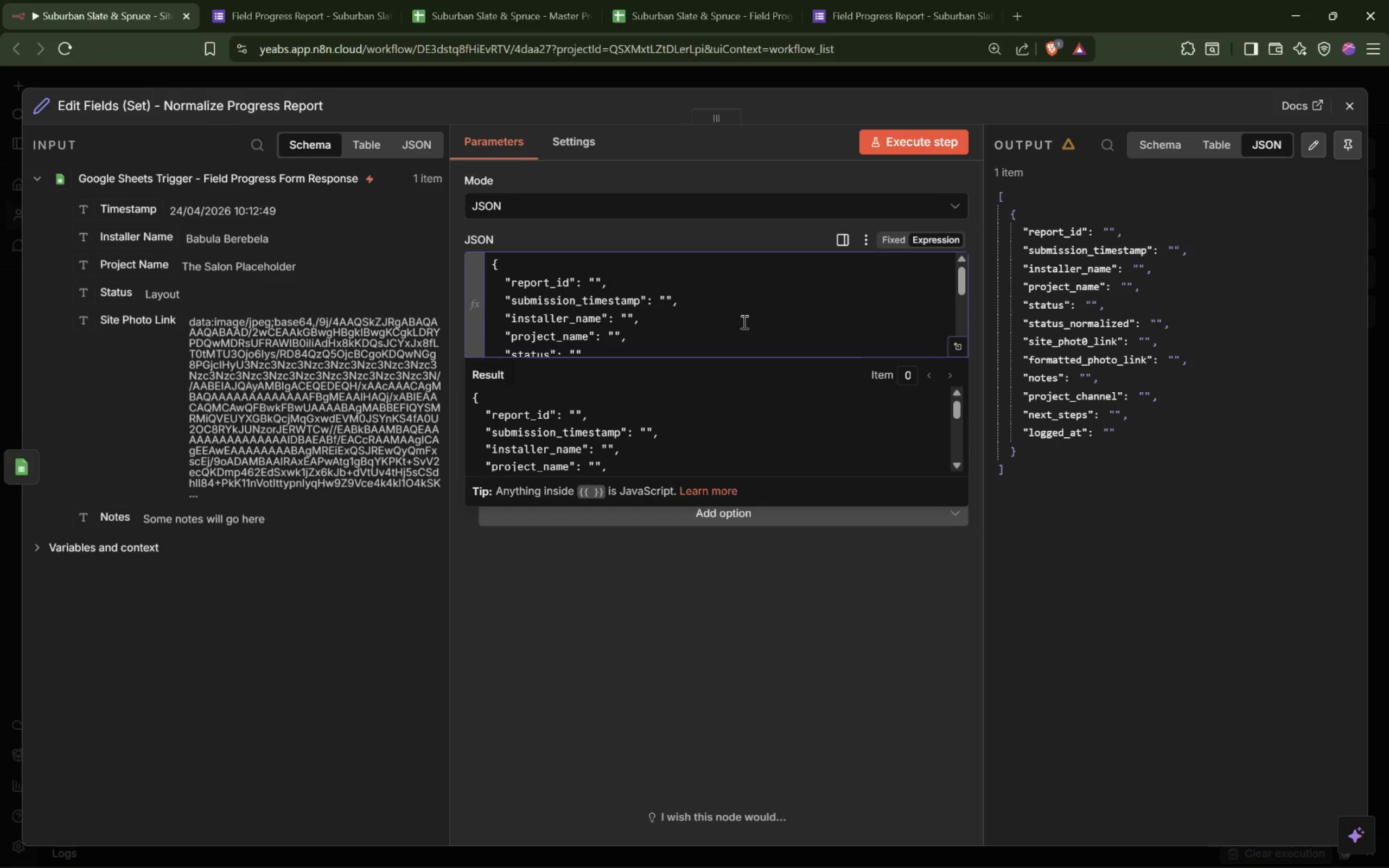 
key(Quote)
 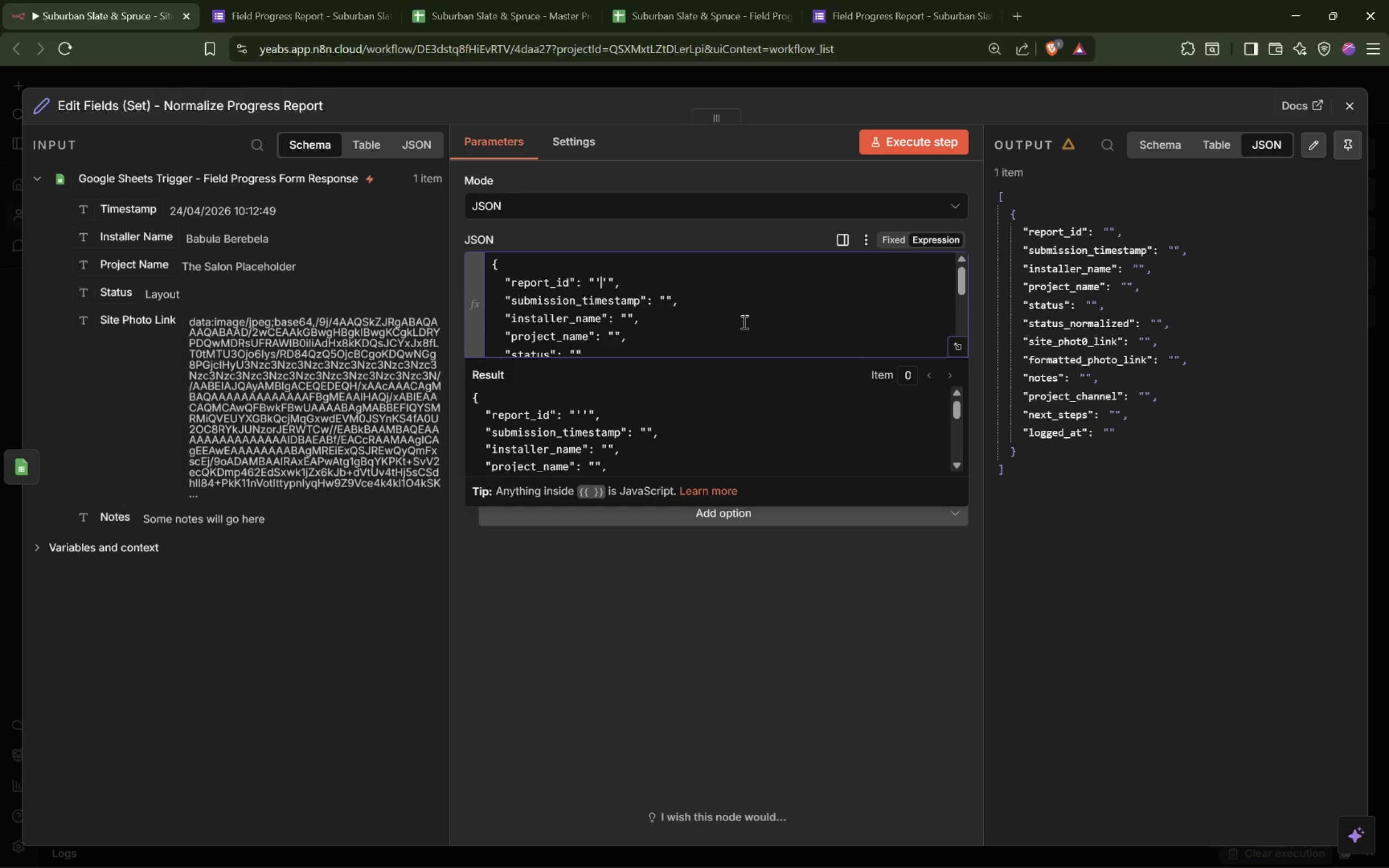 
key(Backspace)
 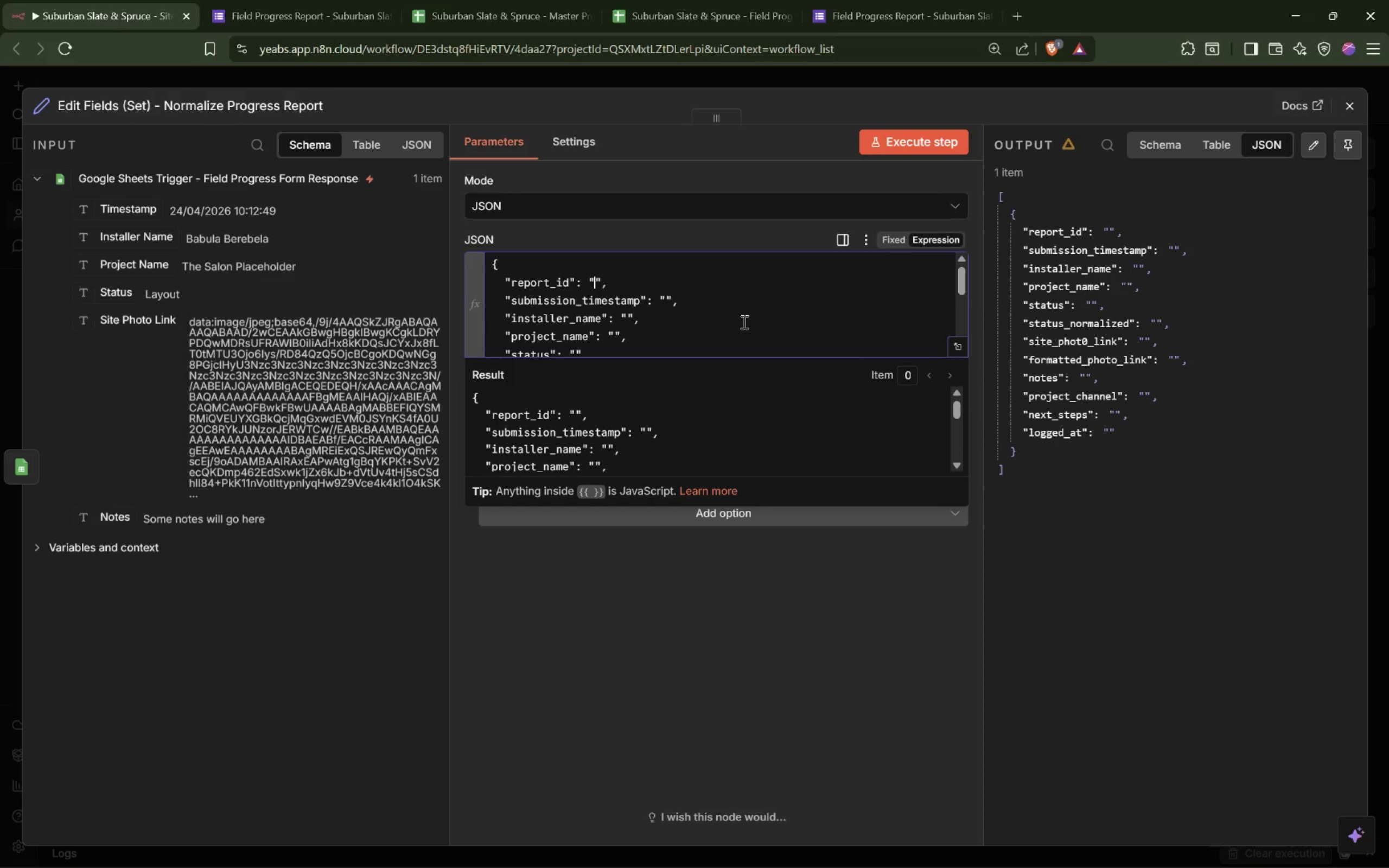 
key(Shift+BracketLeft)
 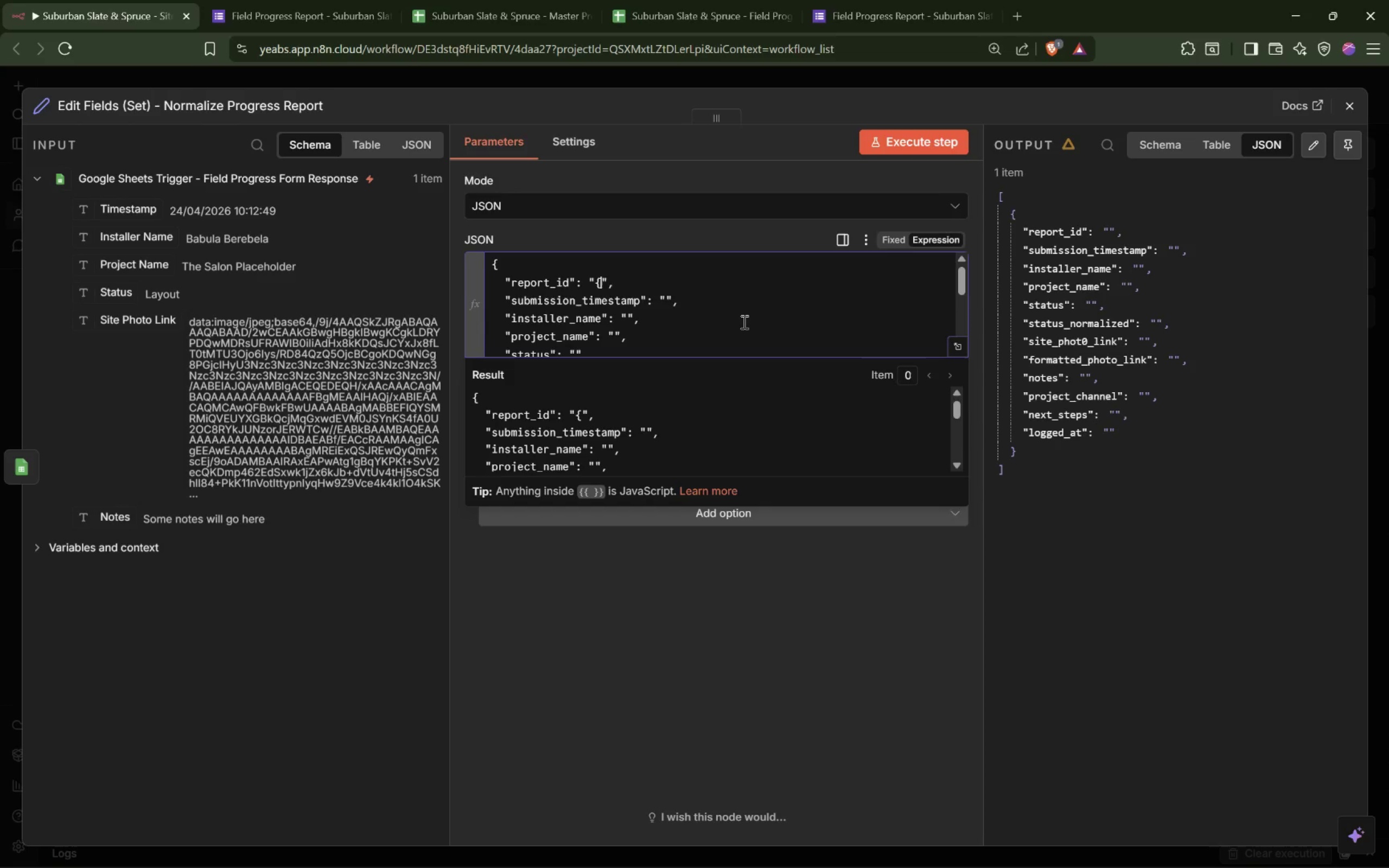 
key(Shift+BracketLeft)
 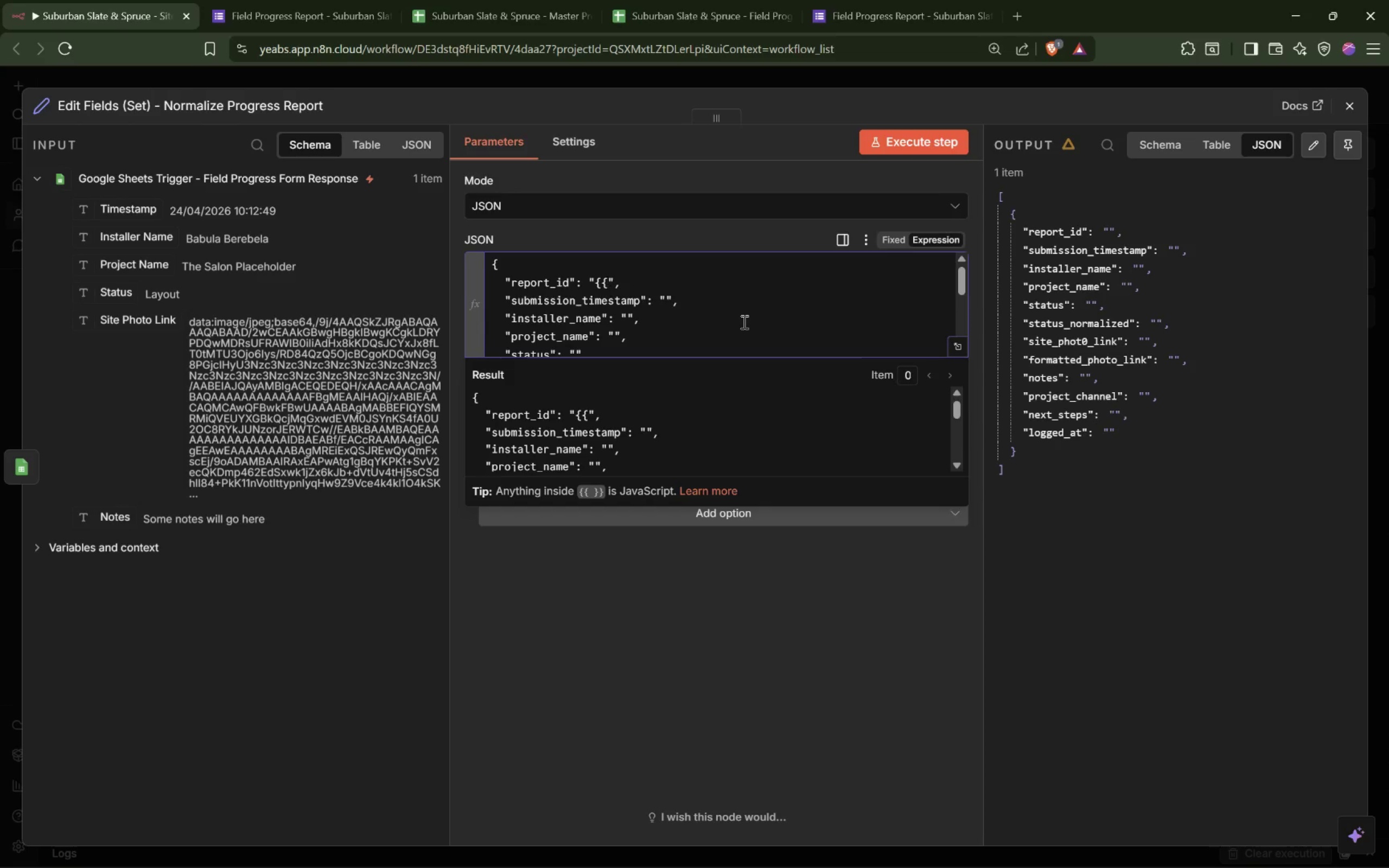 
key(Shift+BracketRight)
 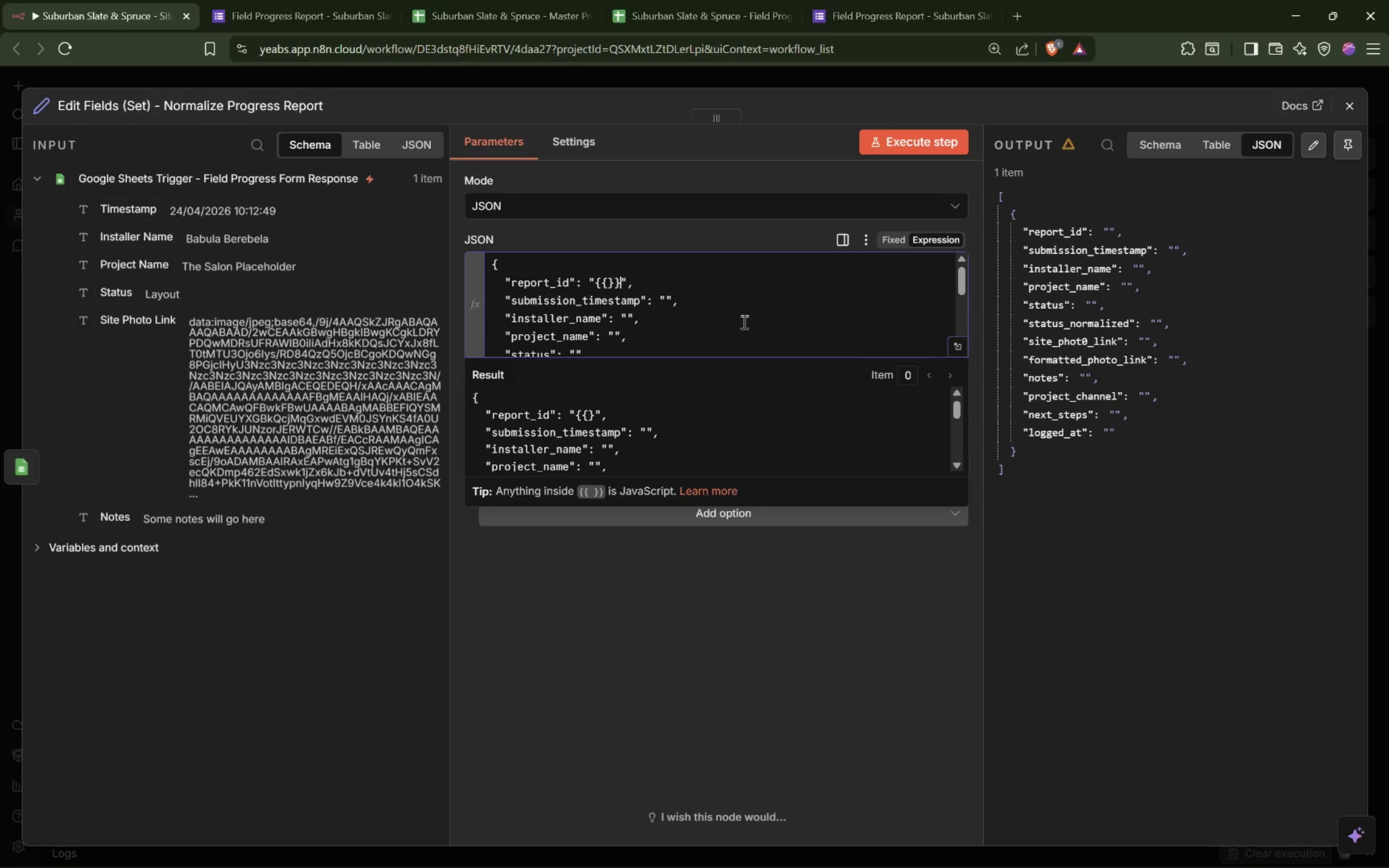 
key(Shift+BracketRight)
 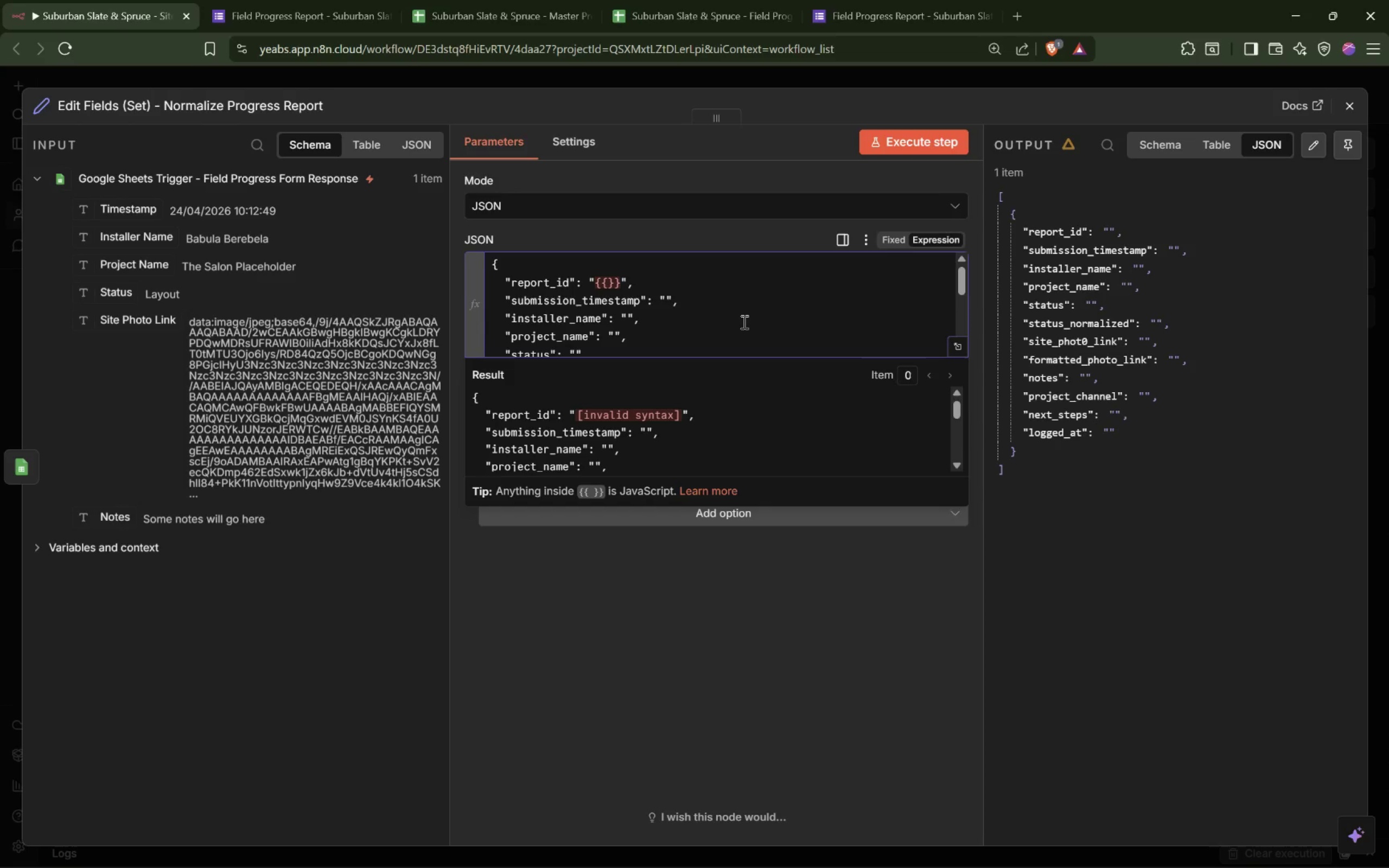 
key(ArrowLeft)
 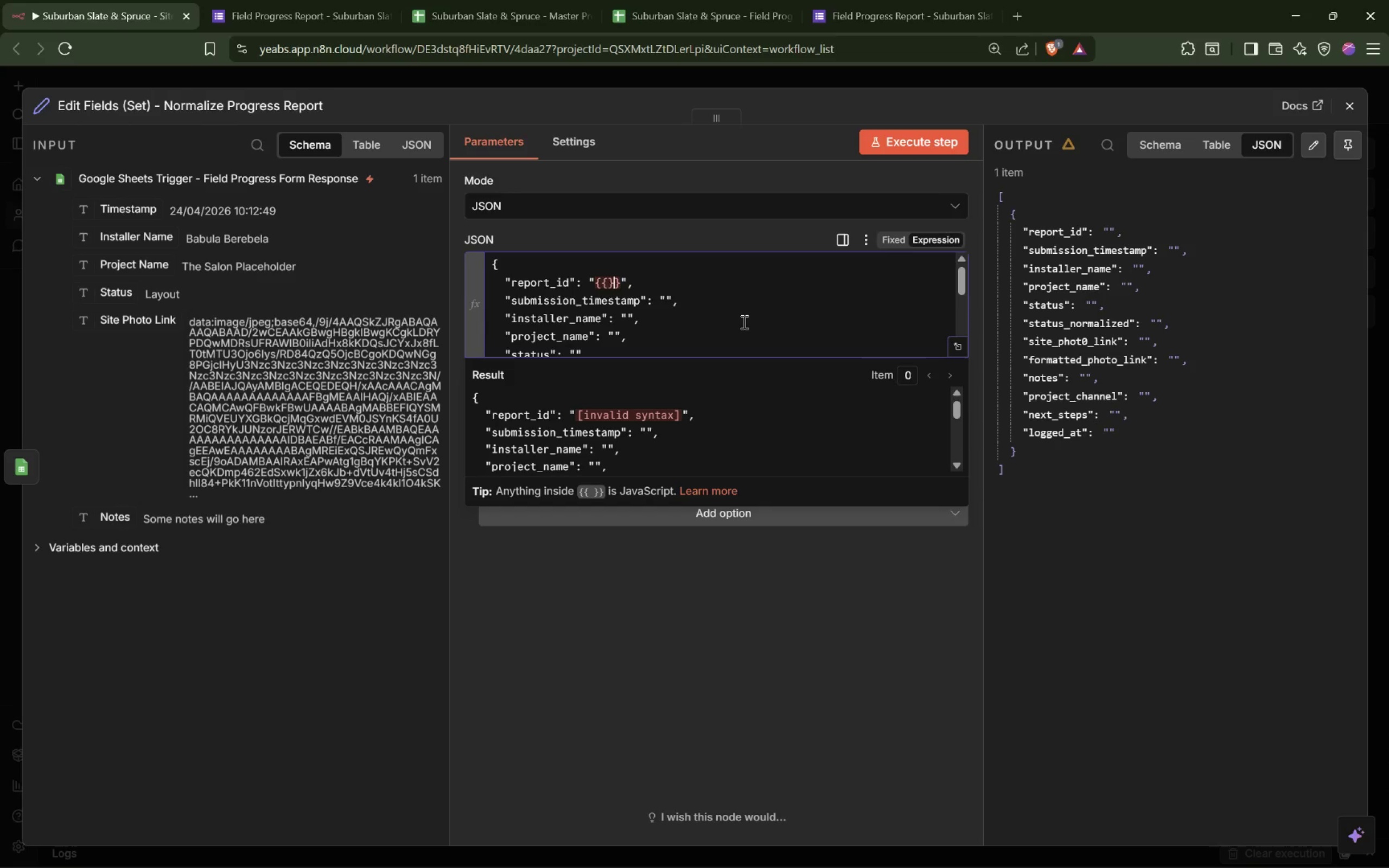 
key(ArrowLeft)
 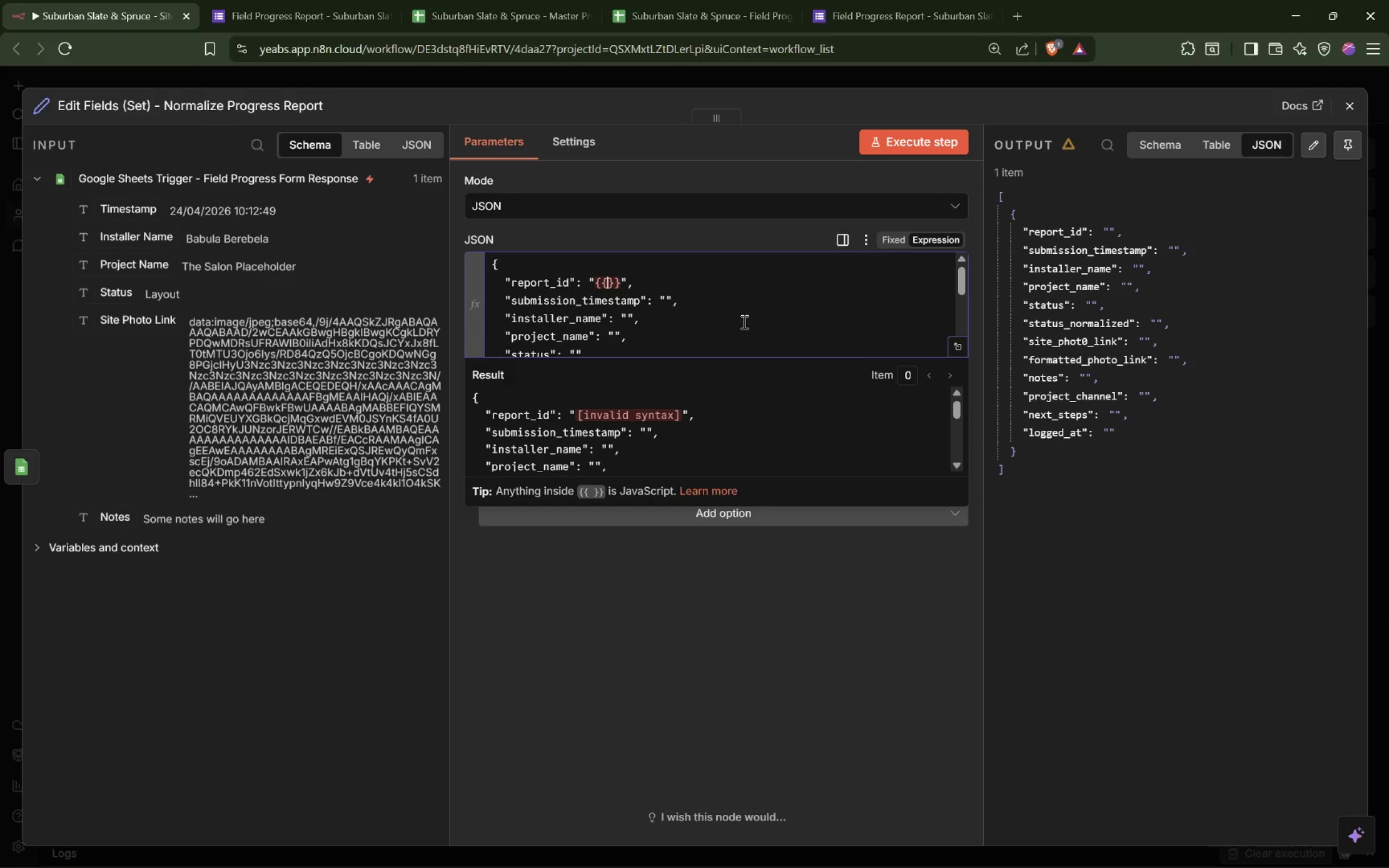 
type( 'PR-' + $now.tomill)
key(Tab)
type( )
 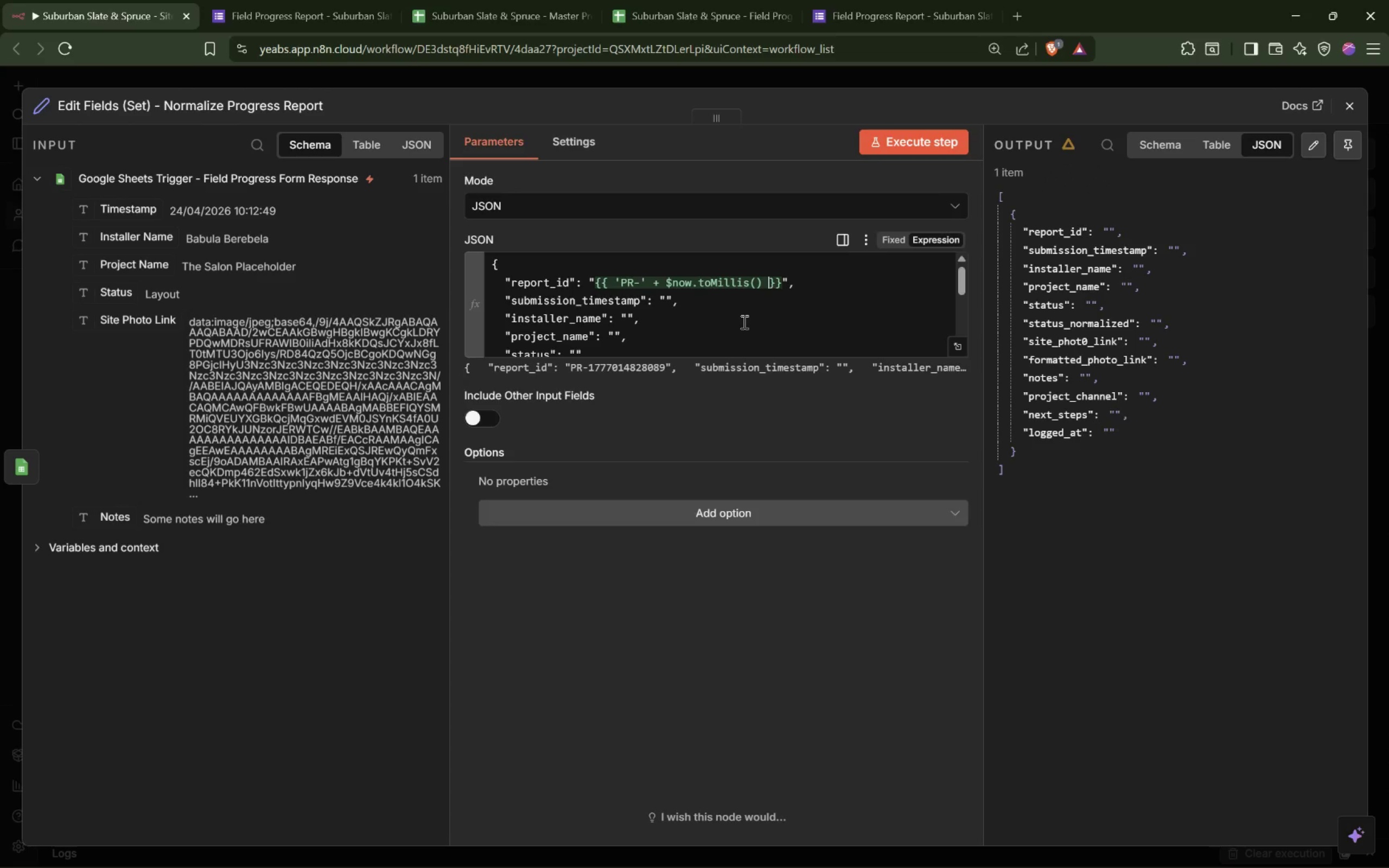 
left_click_drag(start_coordinate=[137, 216], to_coordinate=[668, 304])
 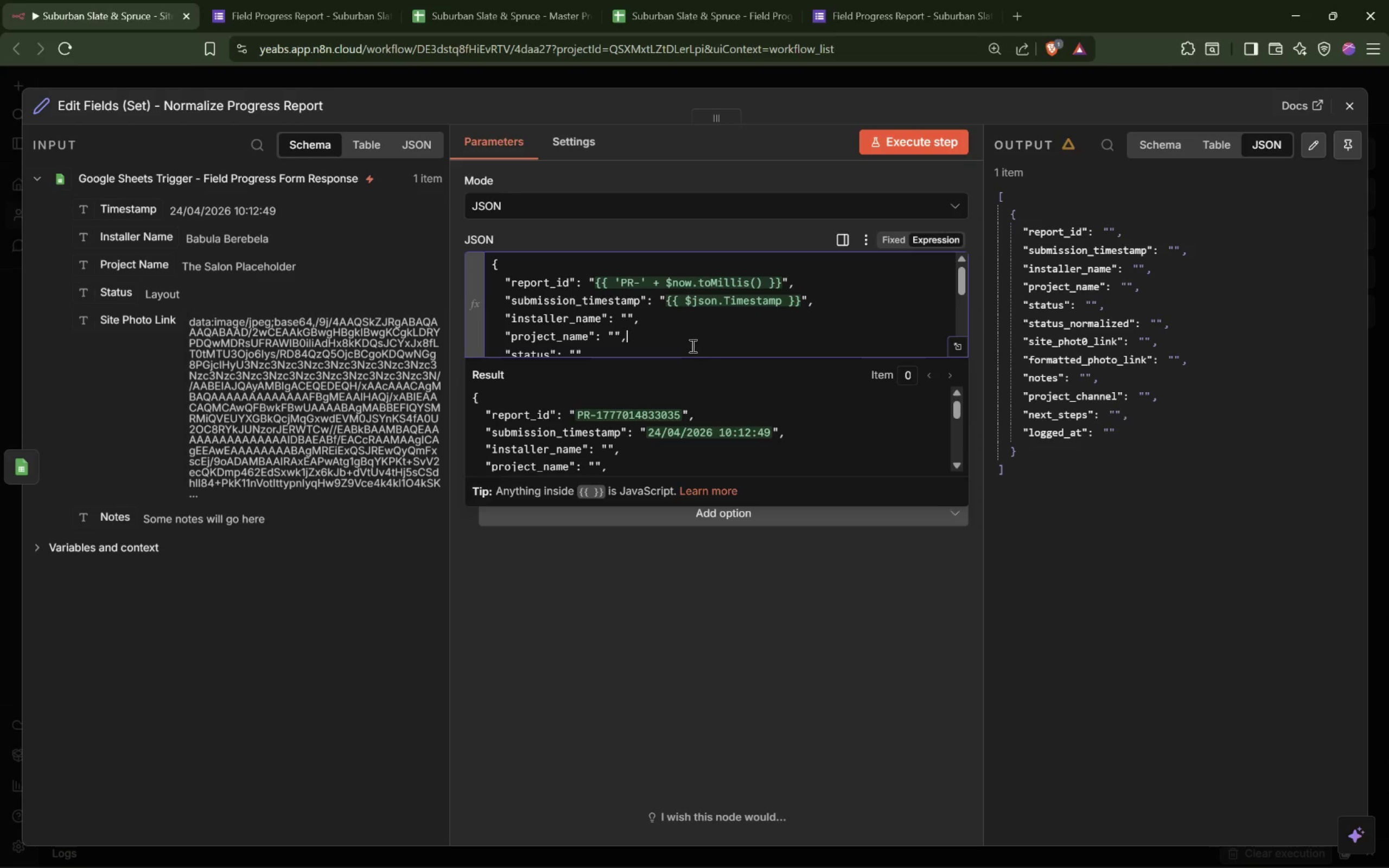 
wait(8.19)
 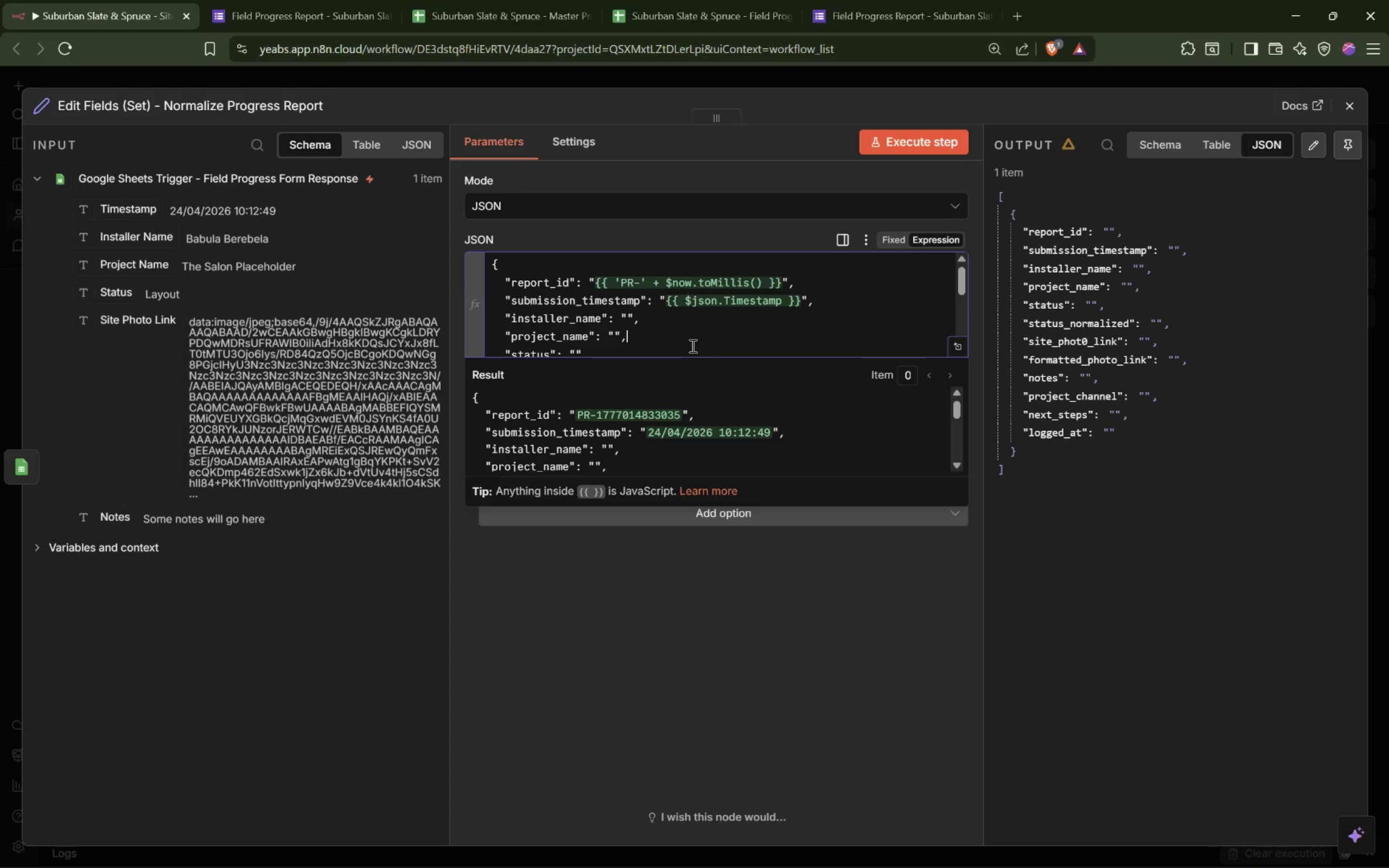 
left_click_drag(start_coordinate=[148, 238], to_coordinate=[628, 321])
 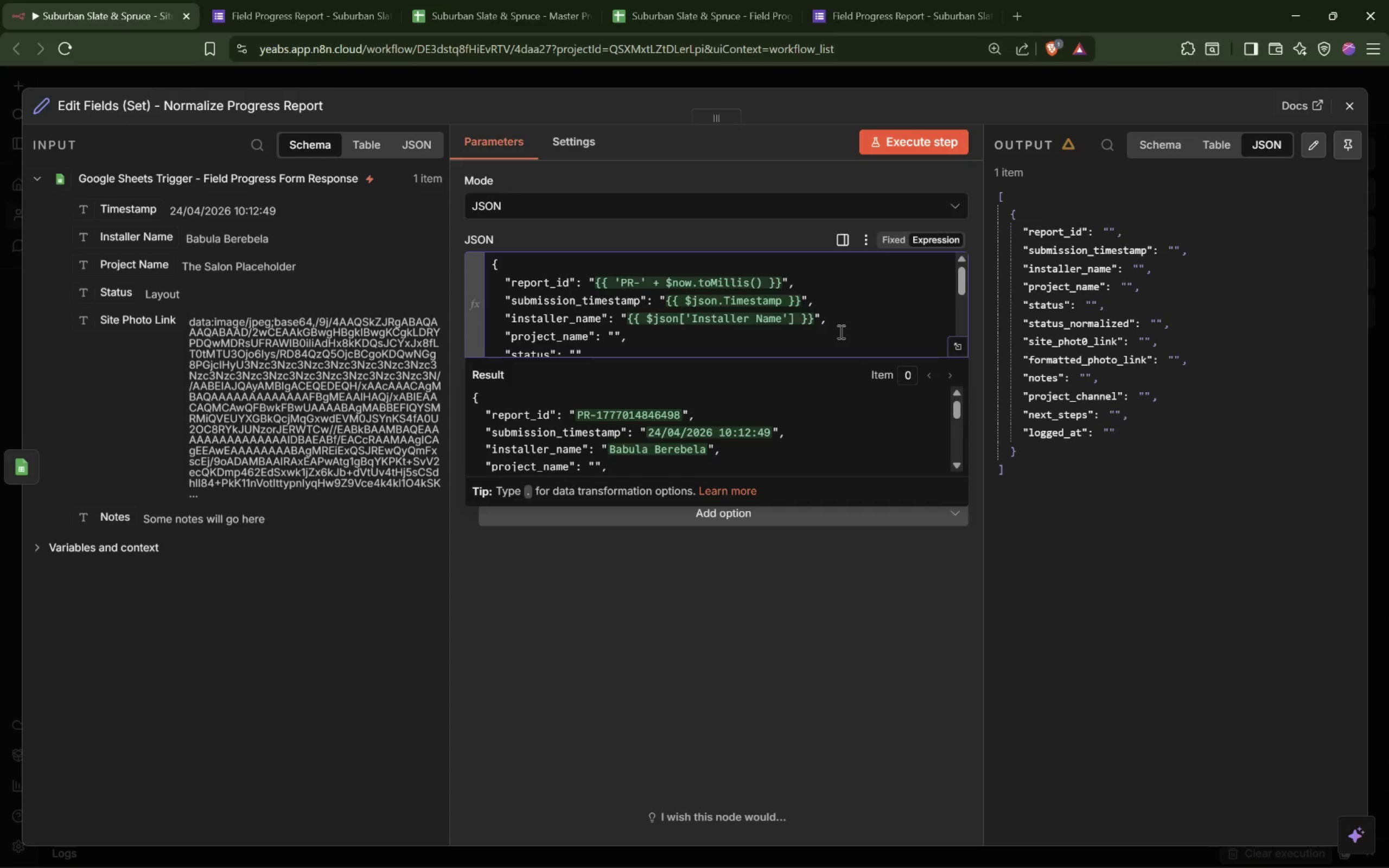 
key(ArrowRight)
 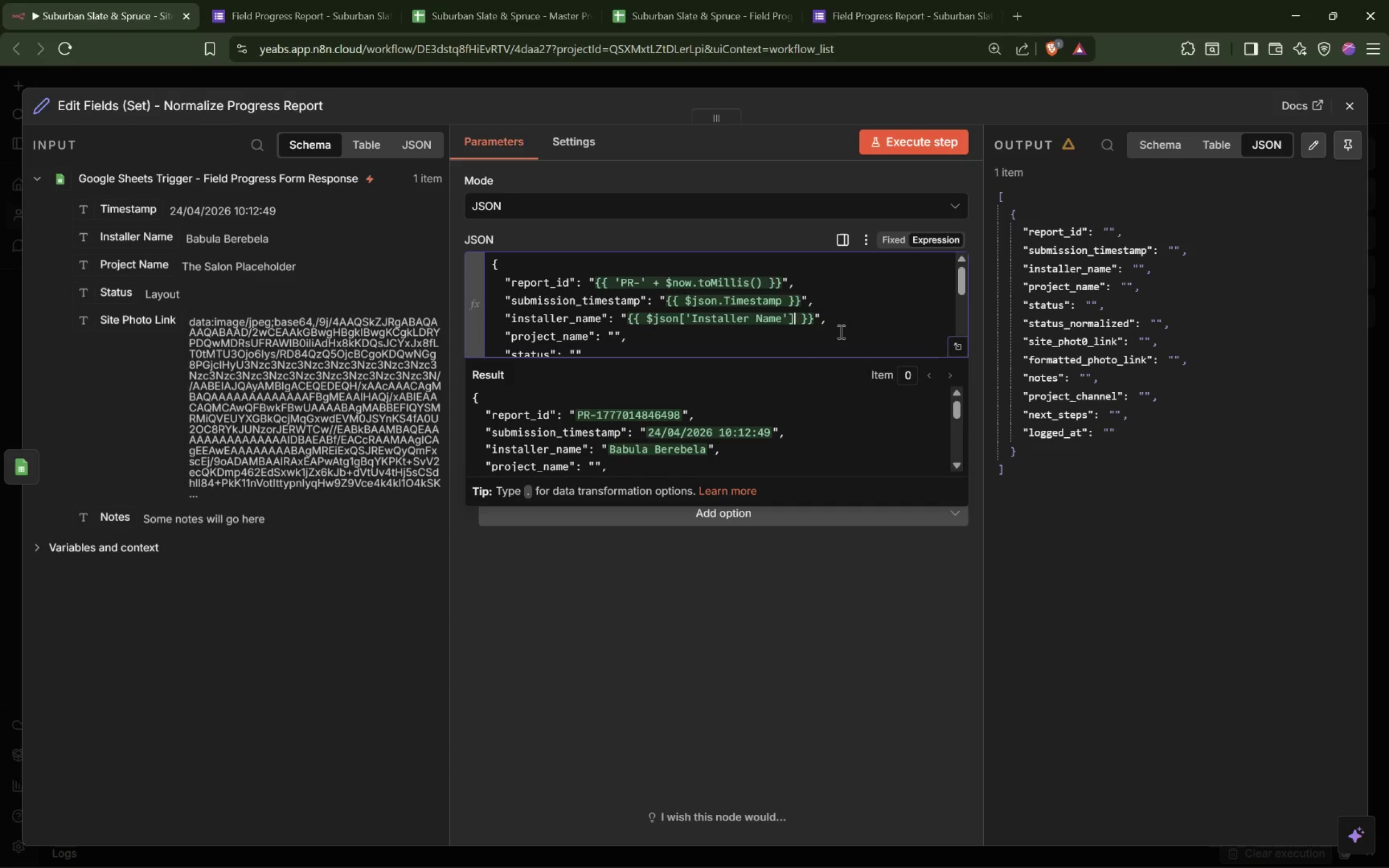 
key(Space)
 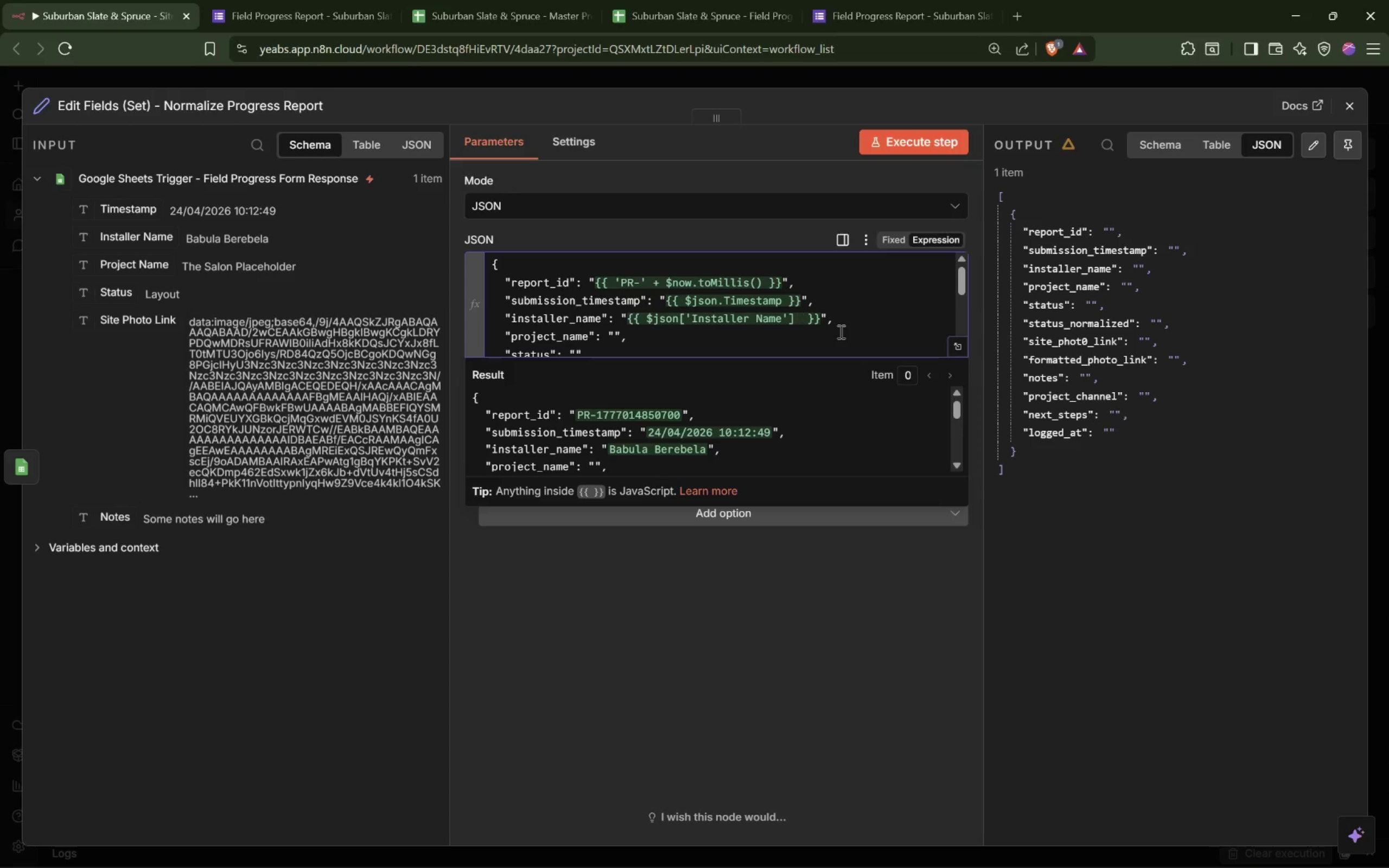 
key(Shift+Slash)
 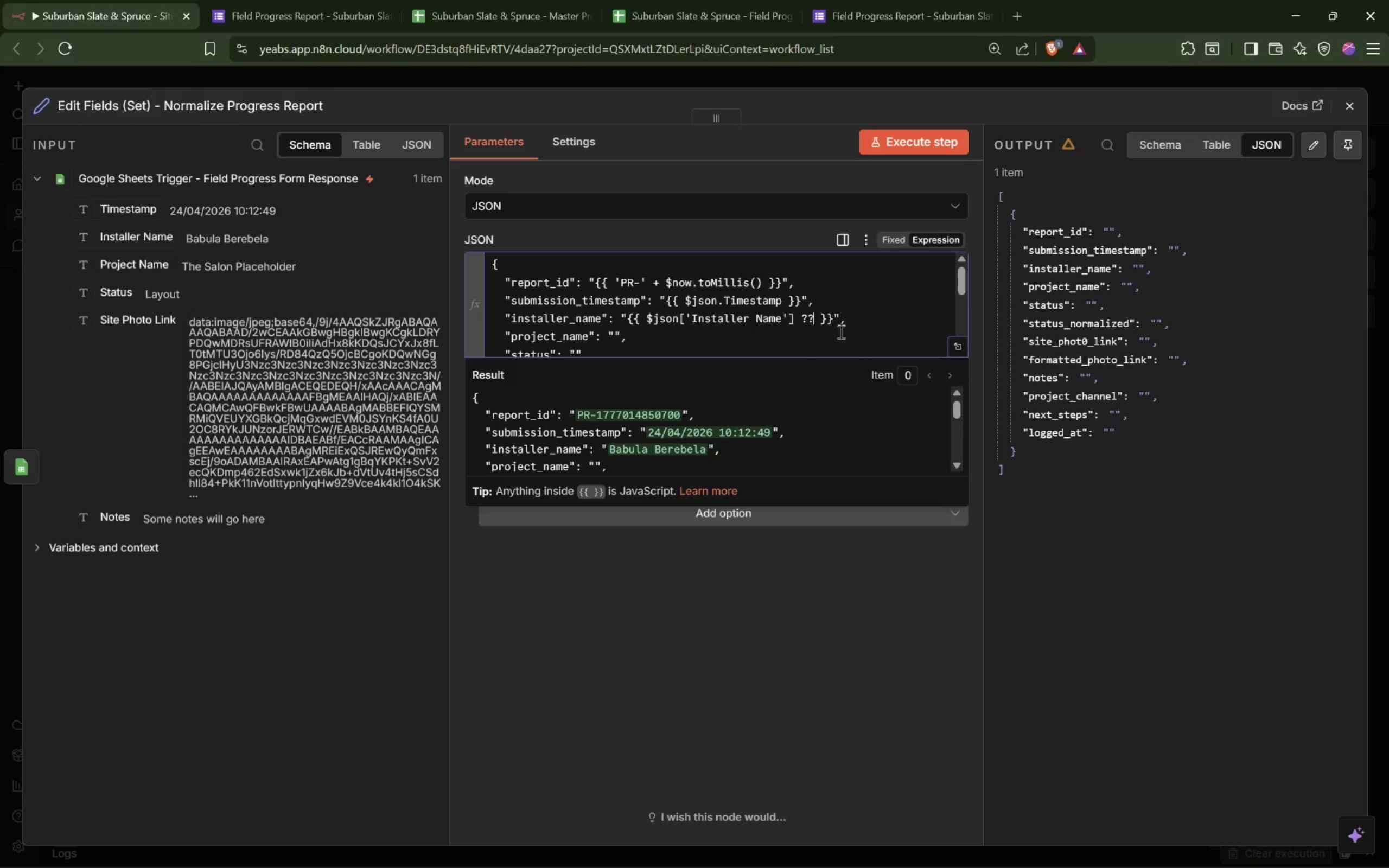 
key(Shift+Slash)
 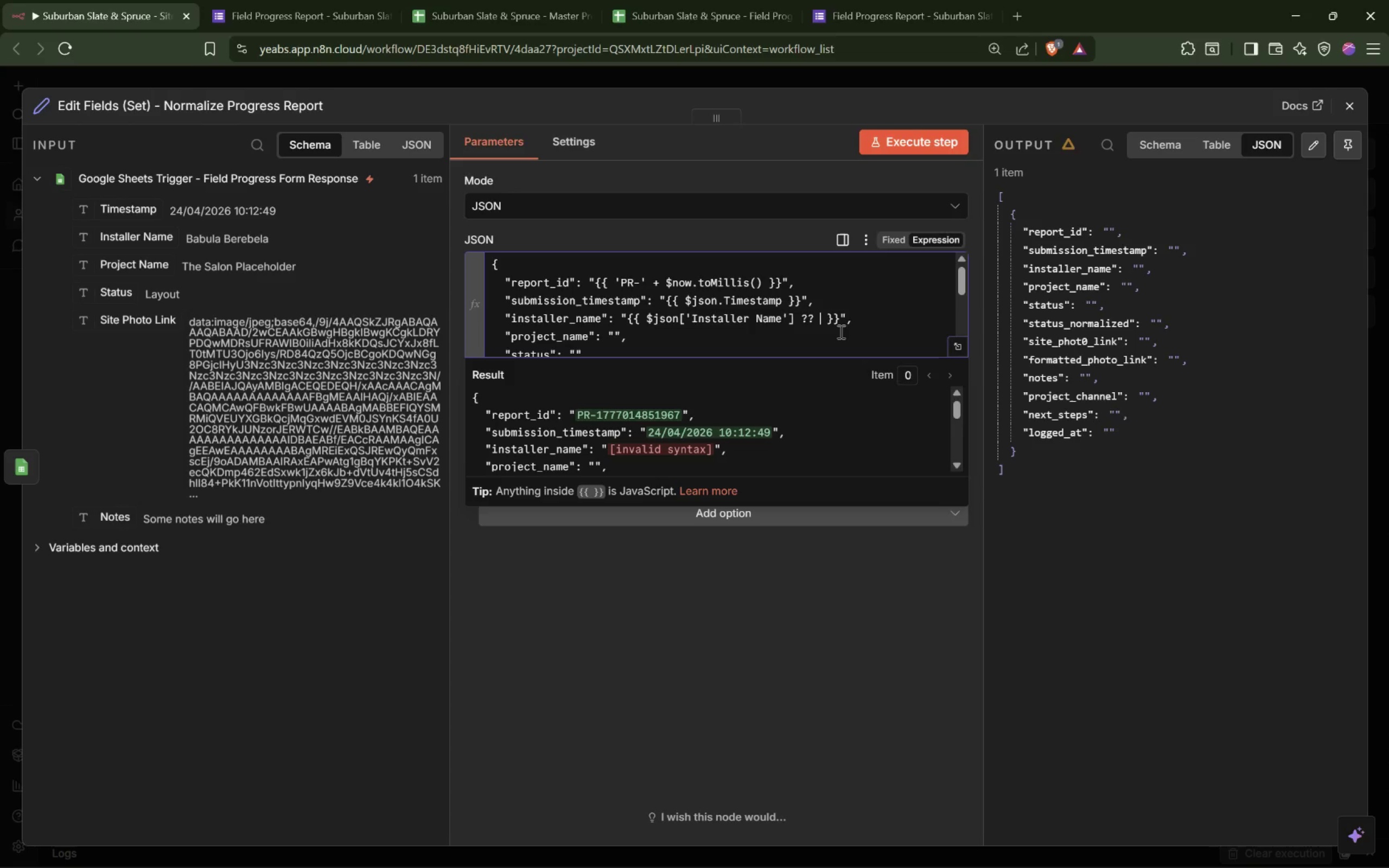 
key(Shift+Space)
 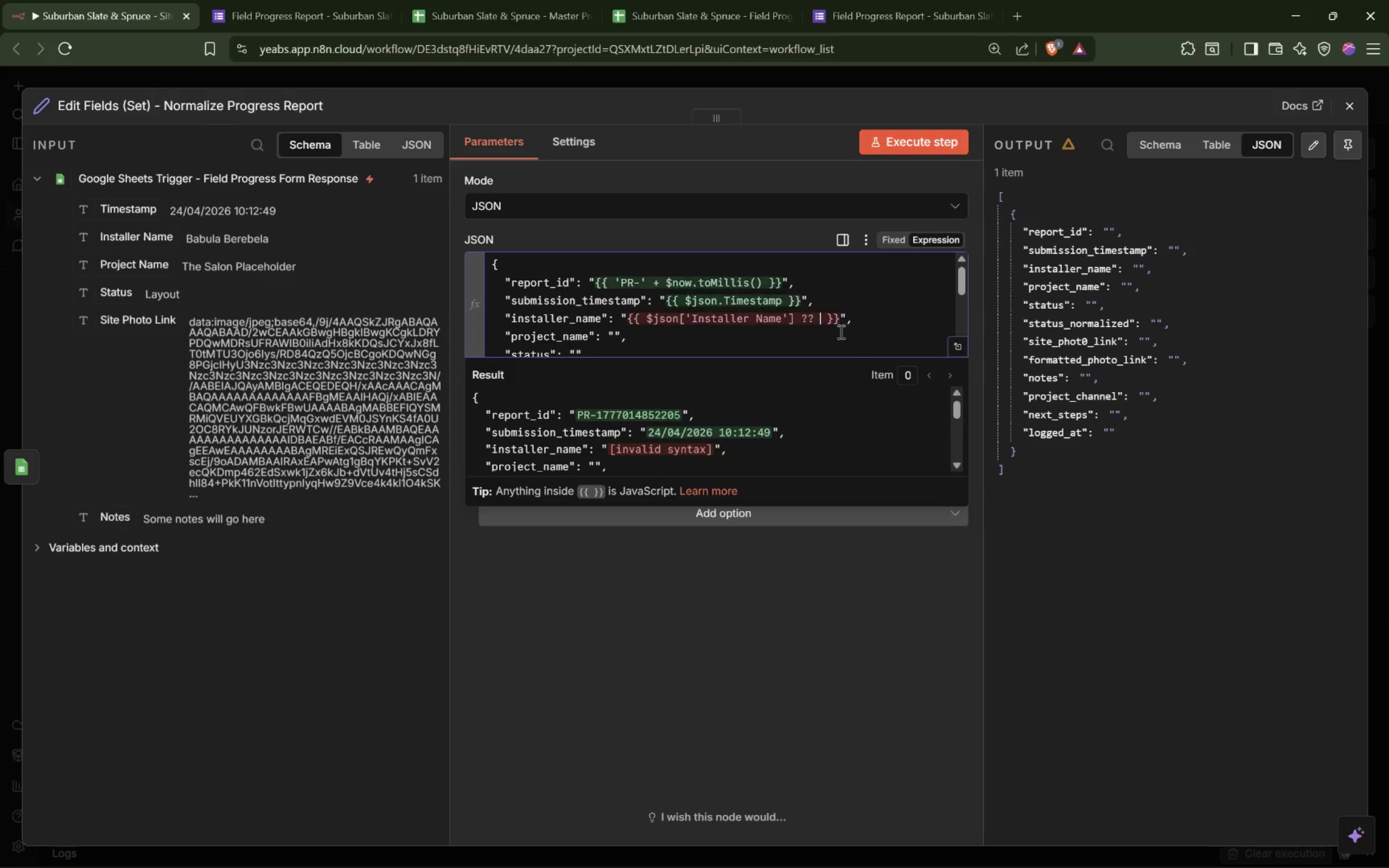 
key(Quote)
 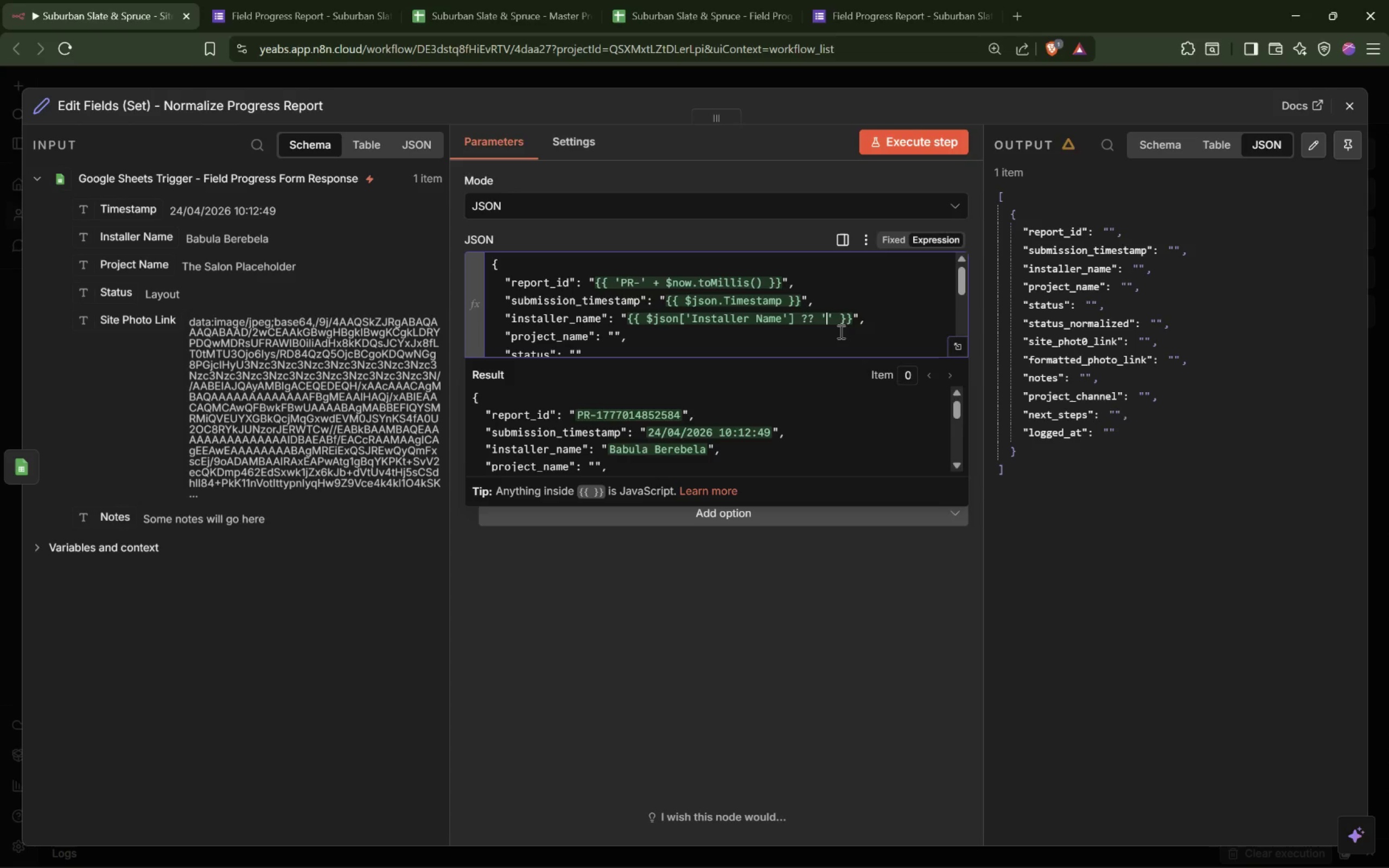 
key(ArrowRight)
 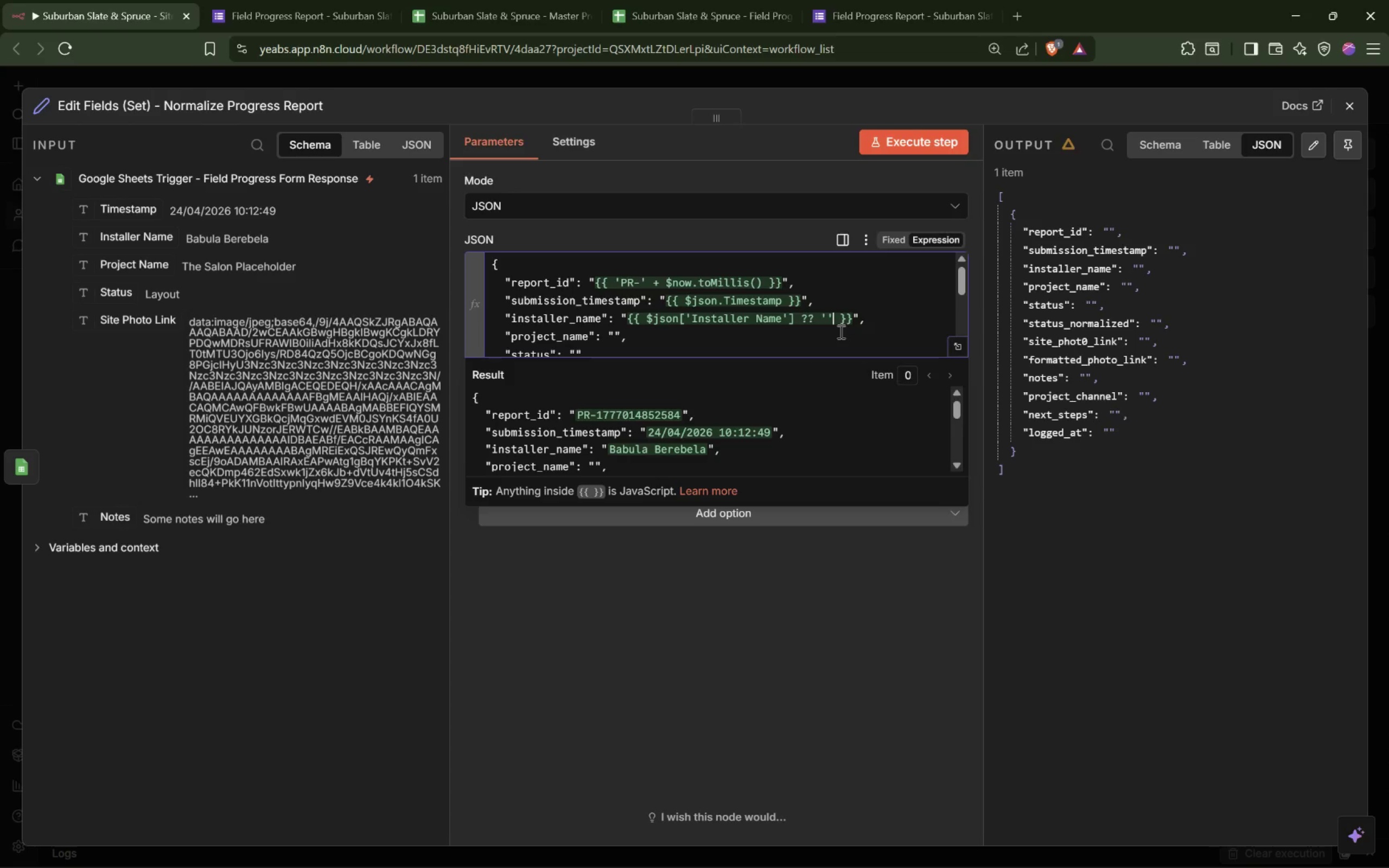 
key(ArrowRight)
 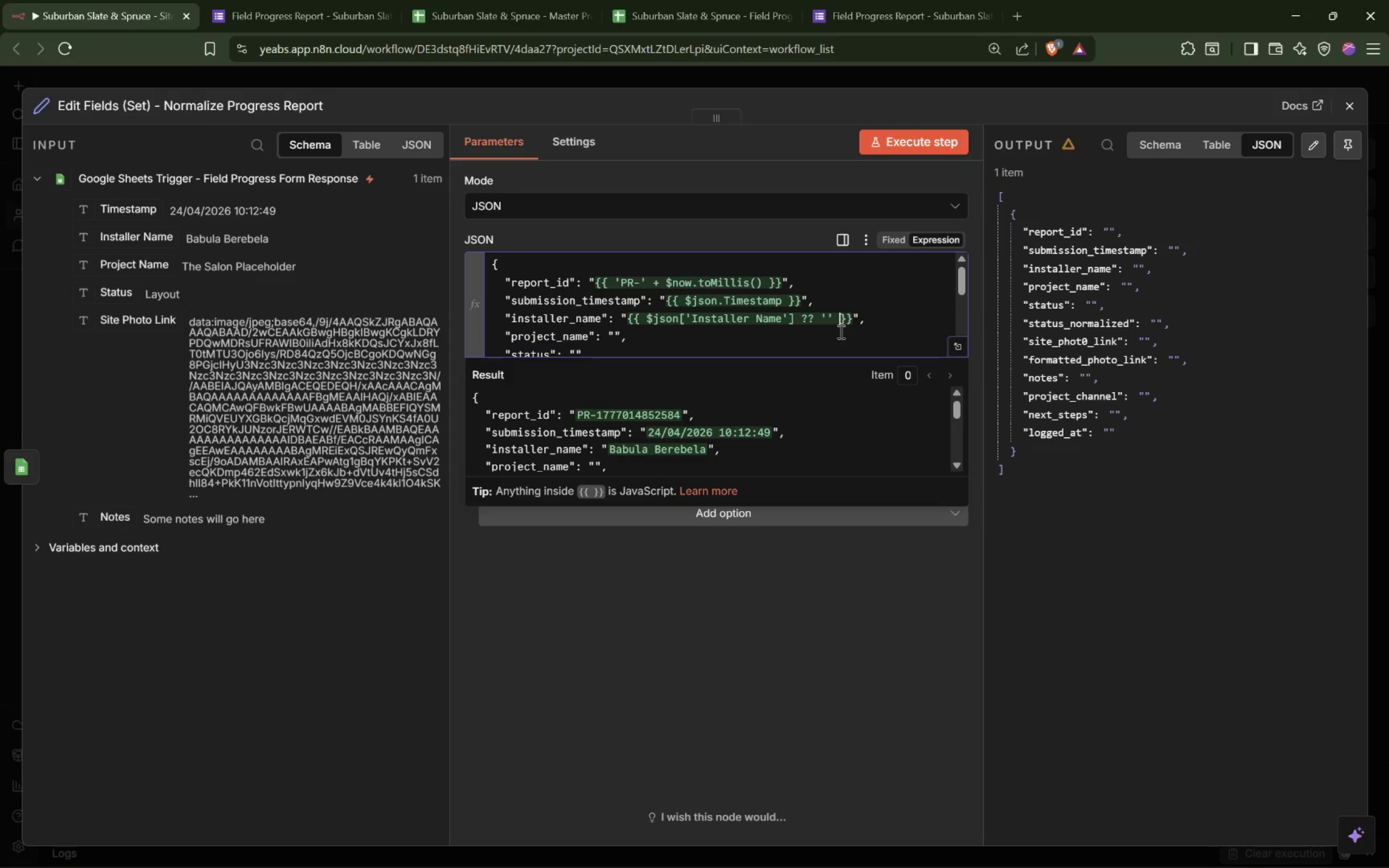 
key(ArrowRight)
 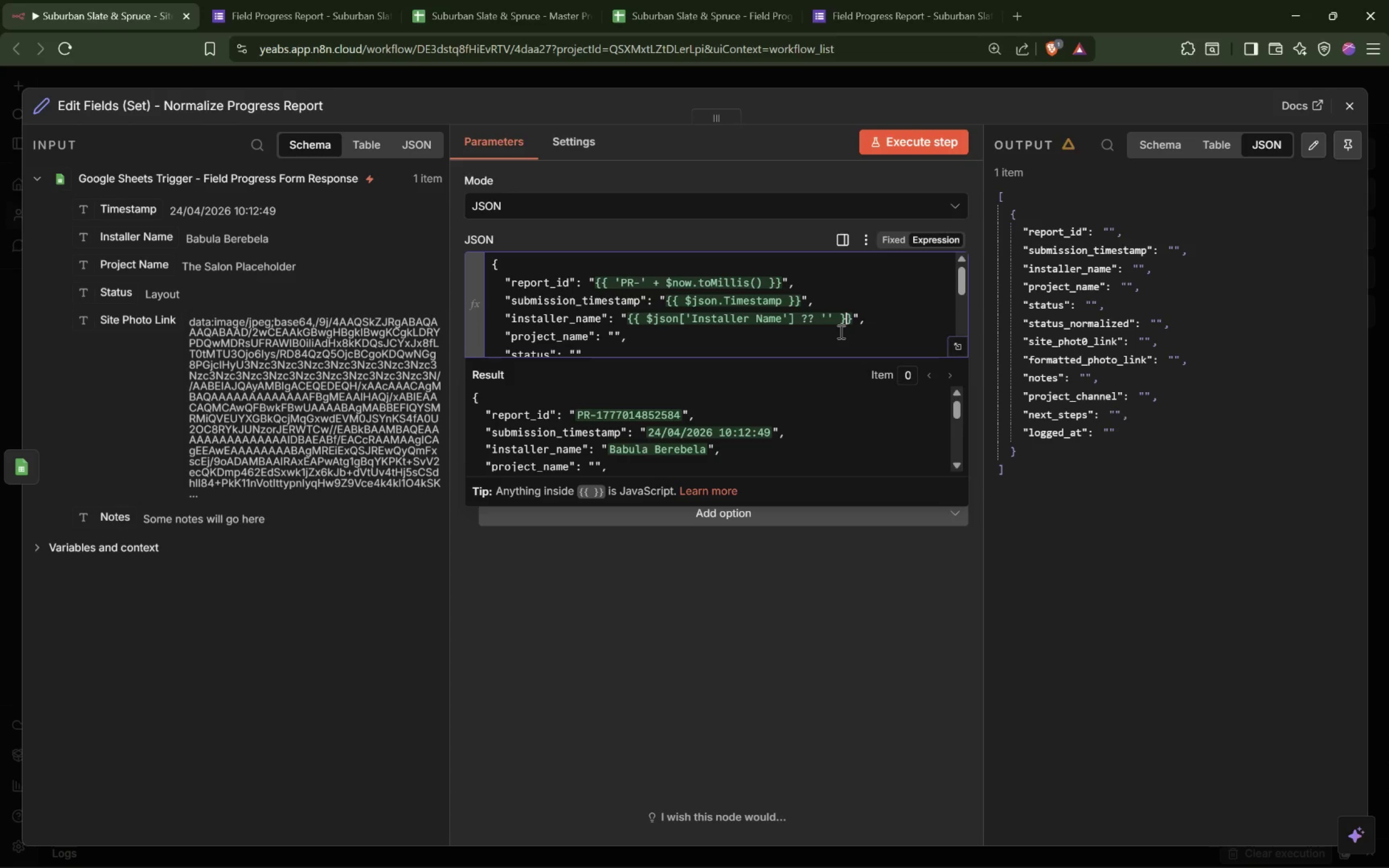 
key(ArrowDown)
 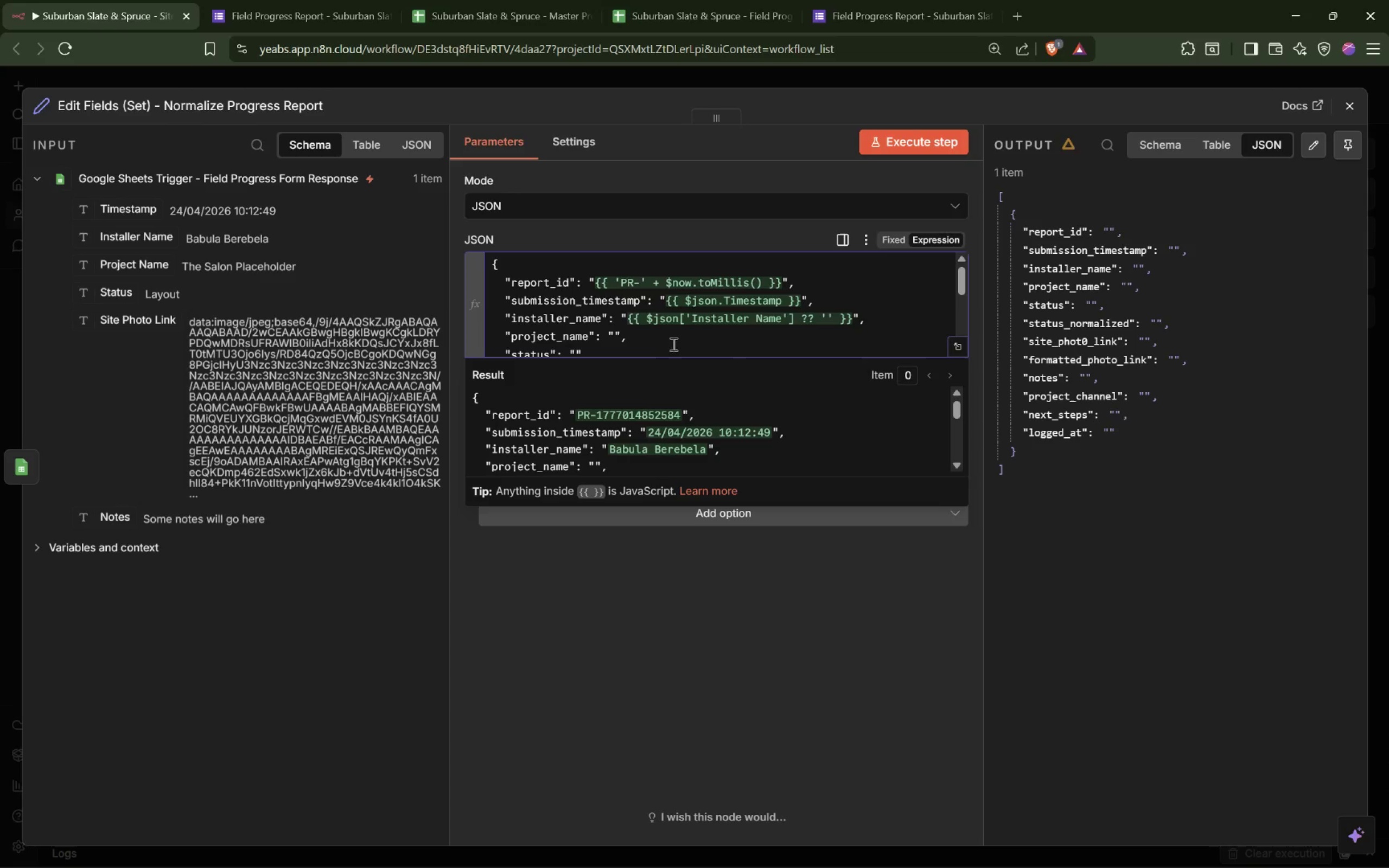 
left_click_drag(start_coordinate=[647, 317], to_coordinate=[833, 312])
 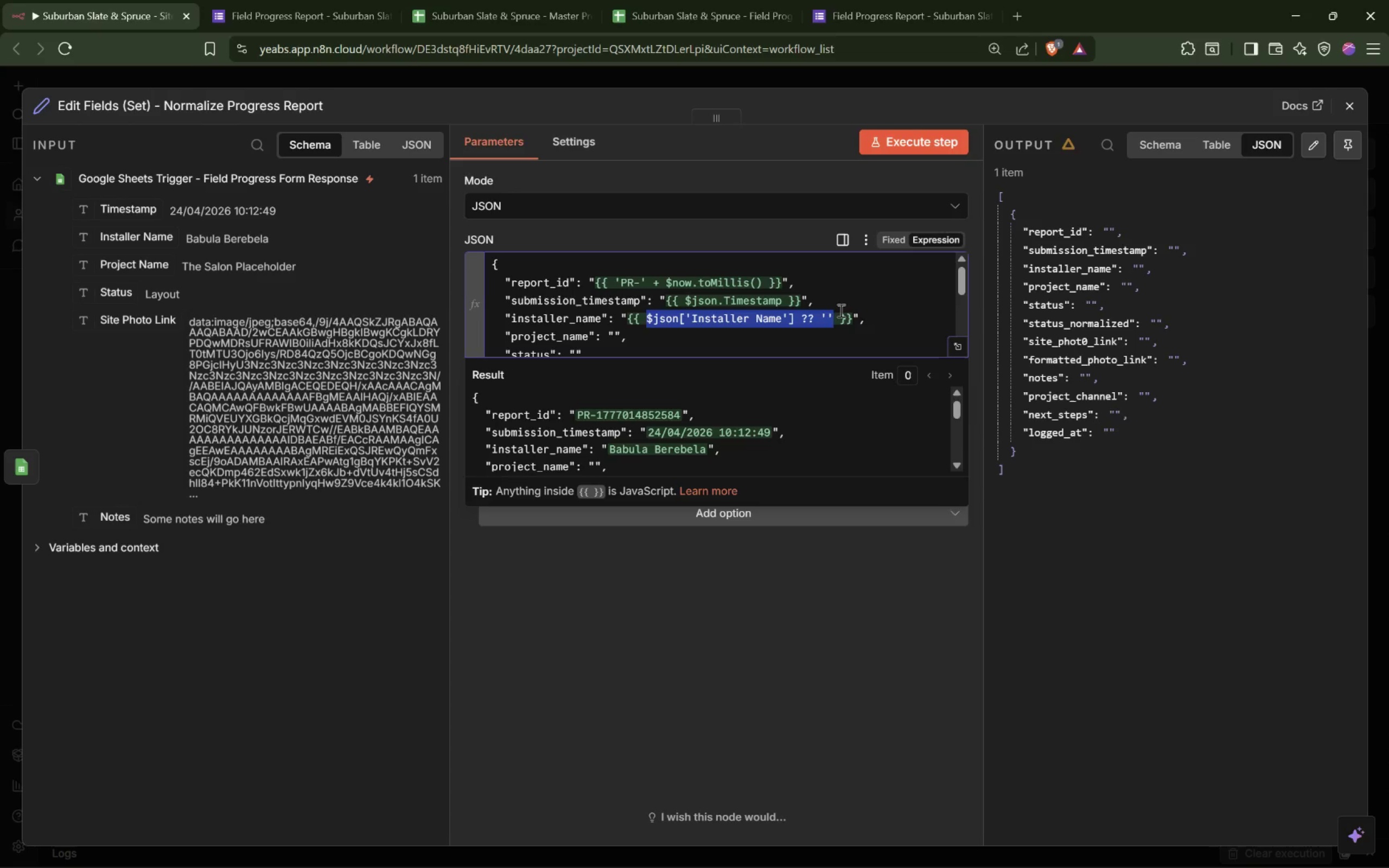 
key(Shift+9)
 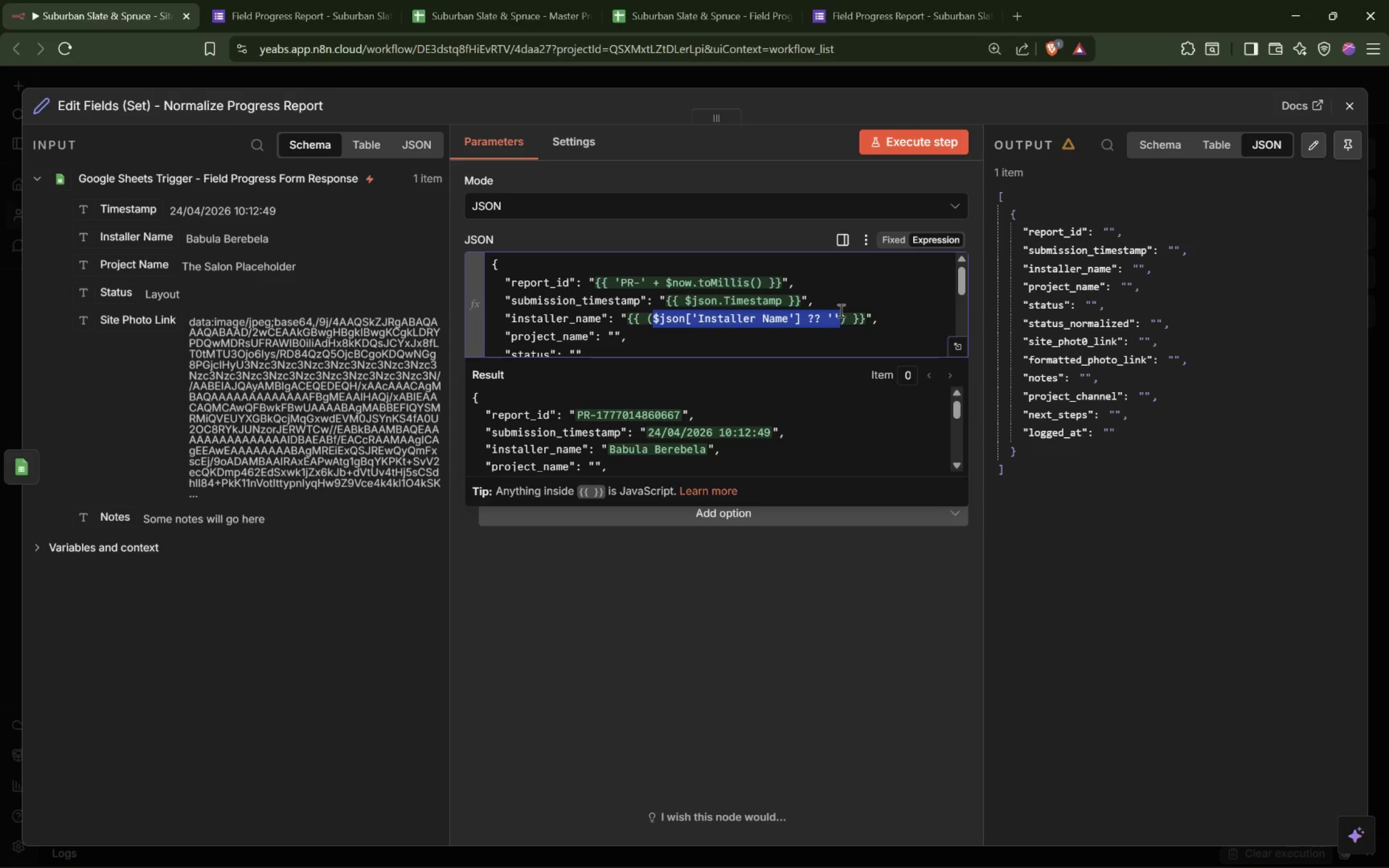 
key(ArrowRight)
 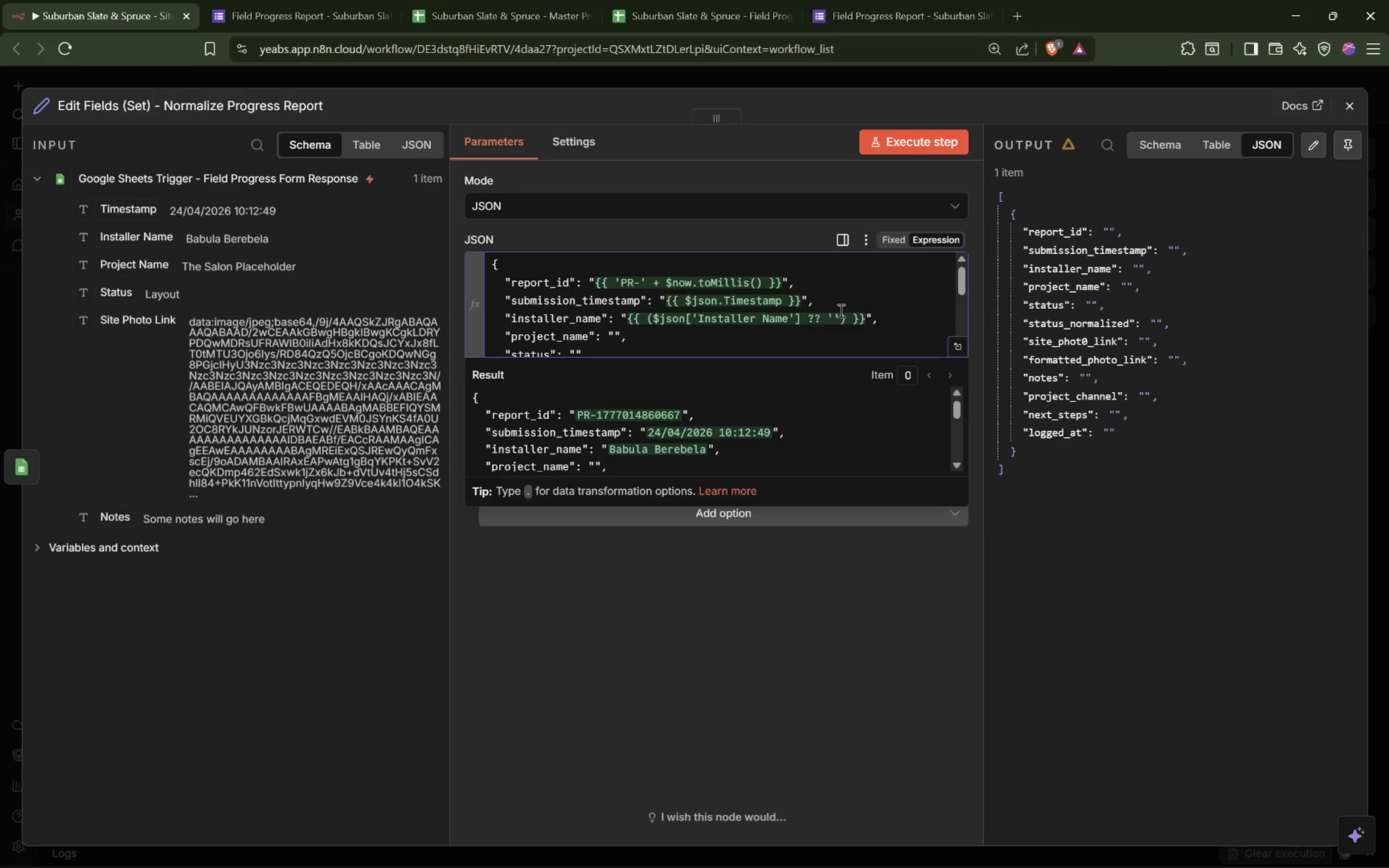 
key(ArrowRight)
 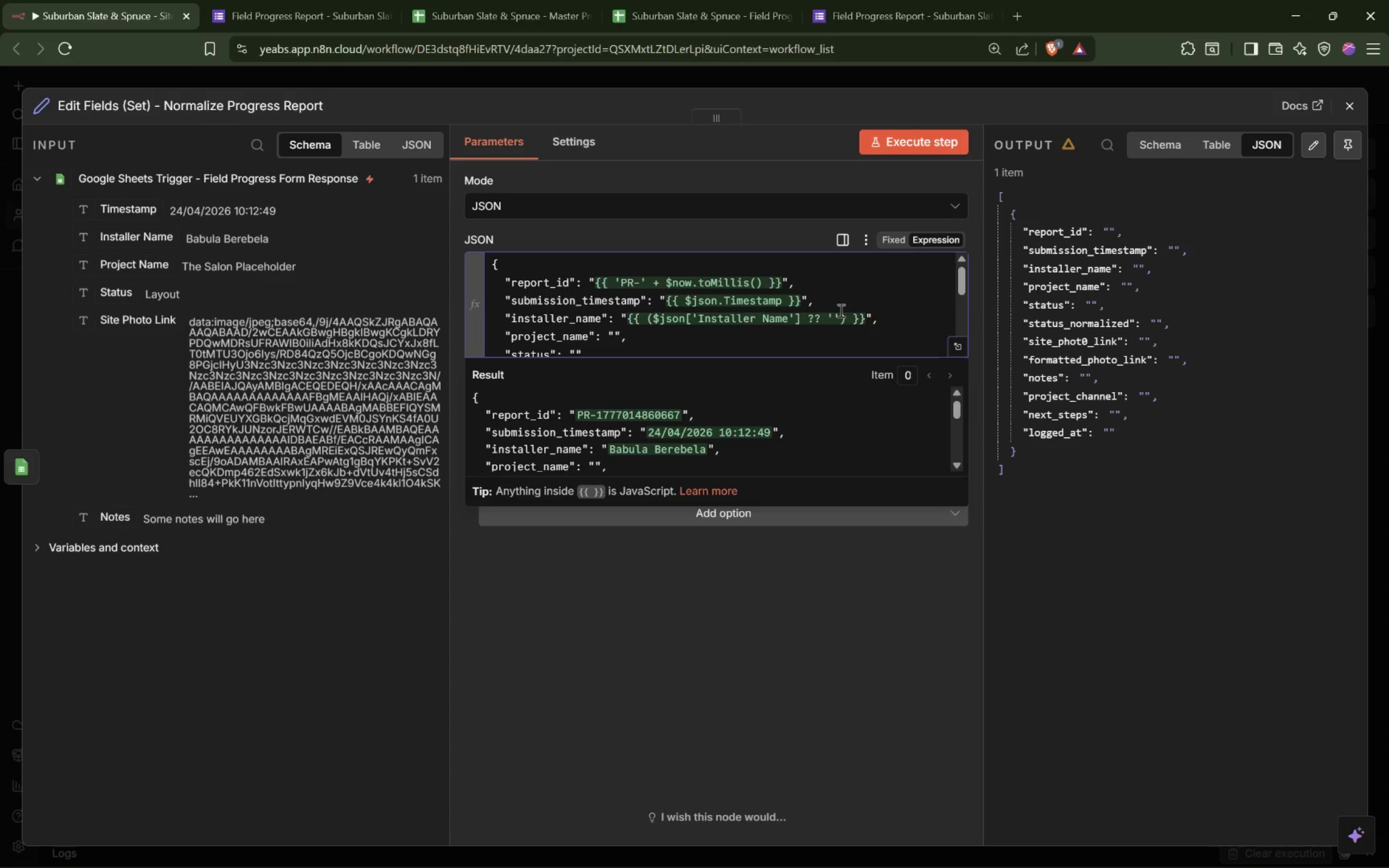 
type(.trim(())
key(Backspace)
key(Backspace)
type())
 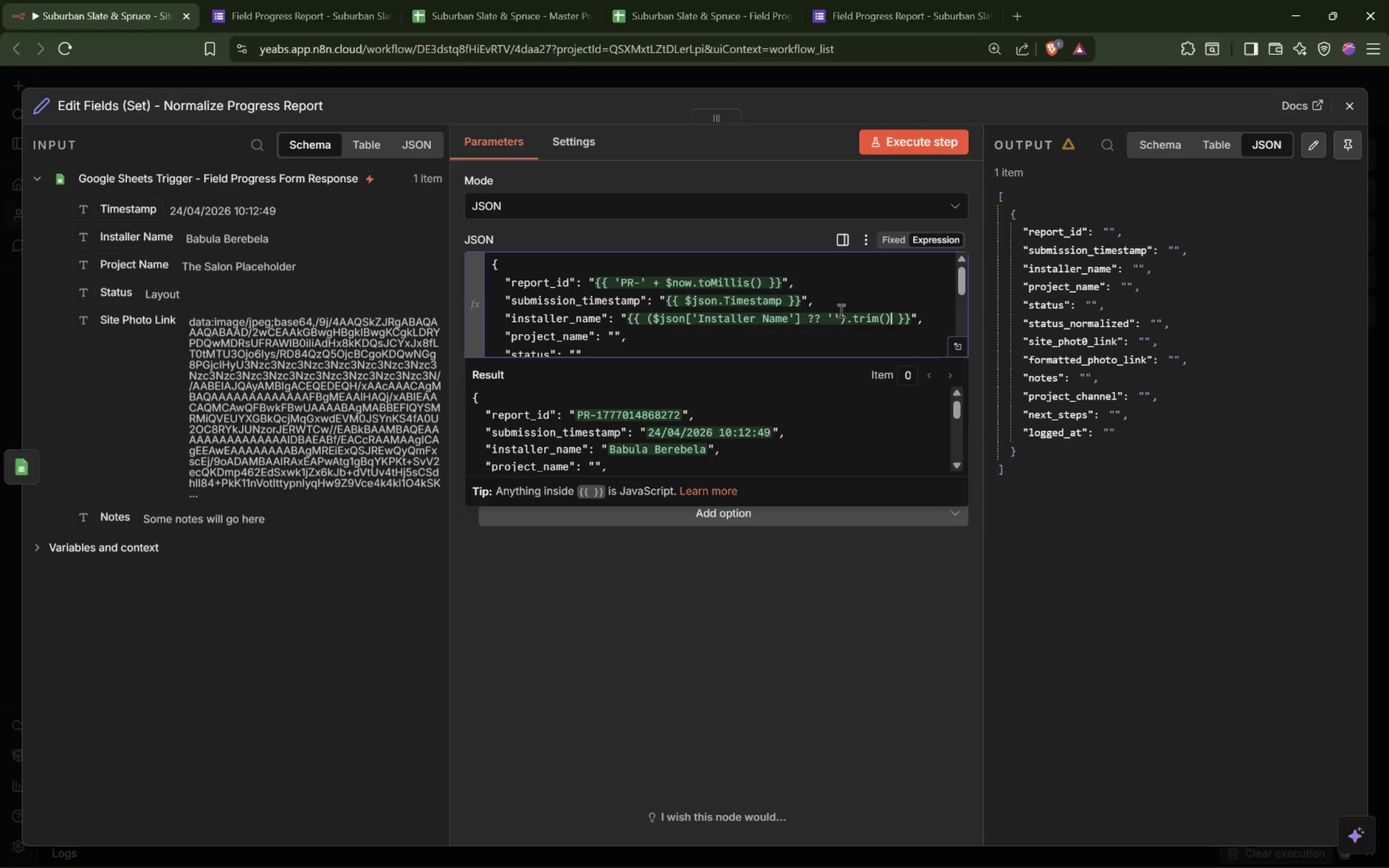 
scroll: coordinate [694, 309], scroll_direction: down, amount: 1.0
 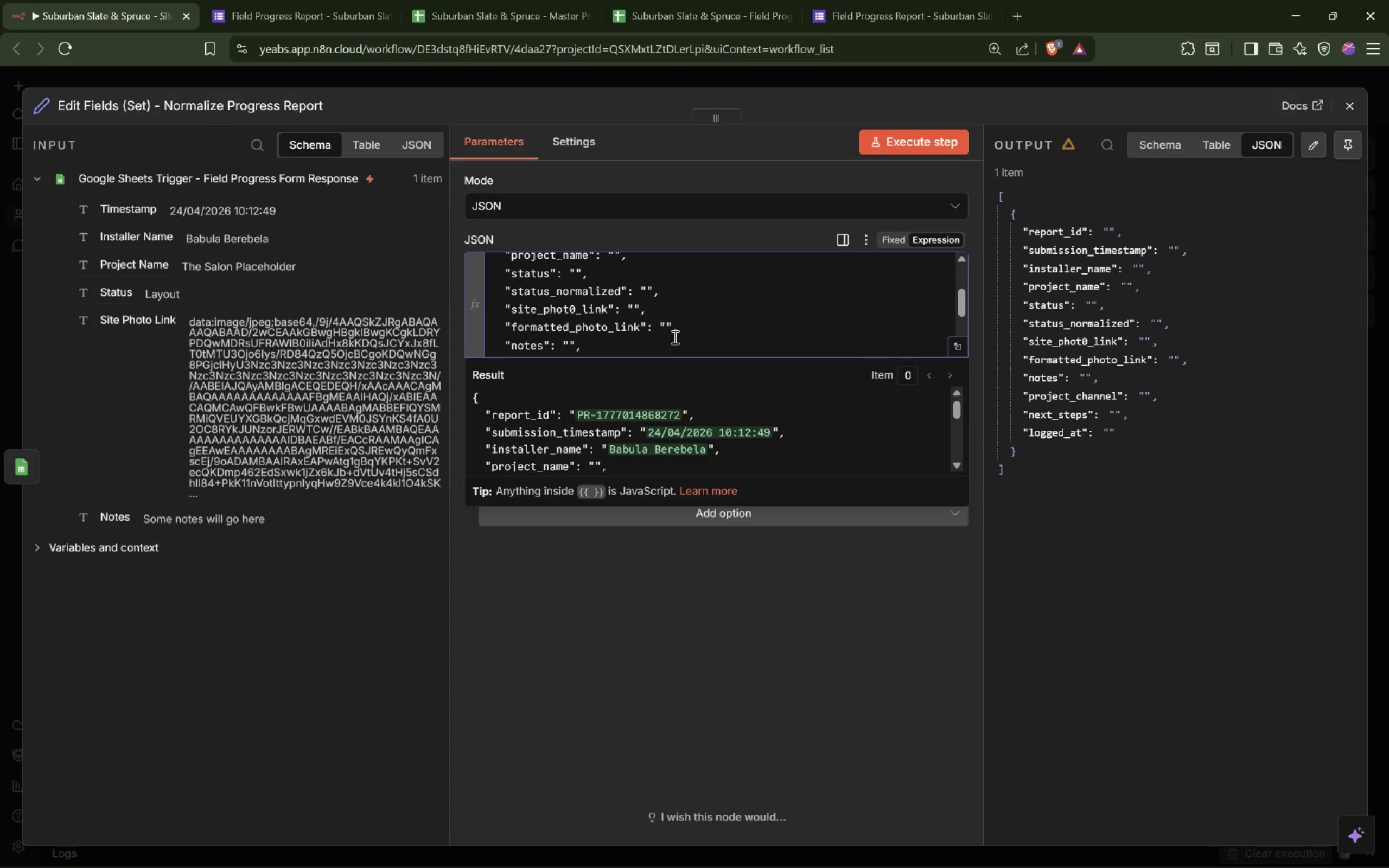 
scroll: coordinate [676, 329], scroll_direction: up, amount: 1.0
 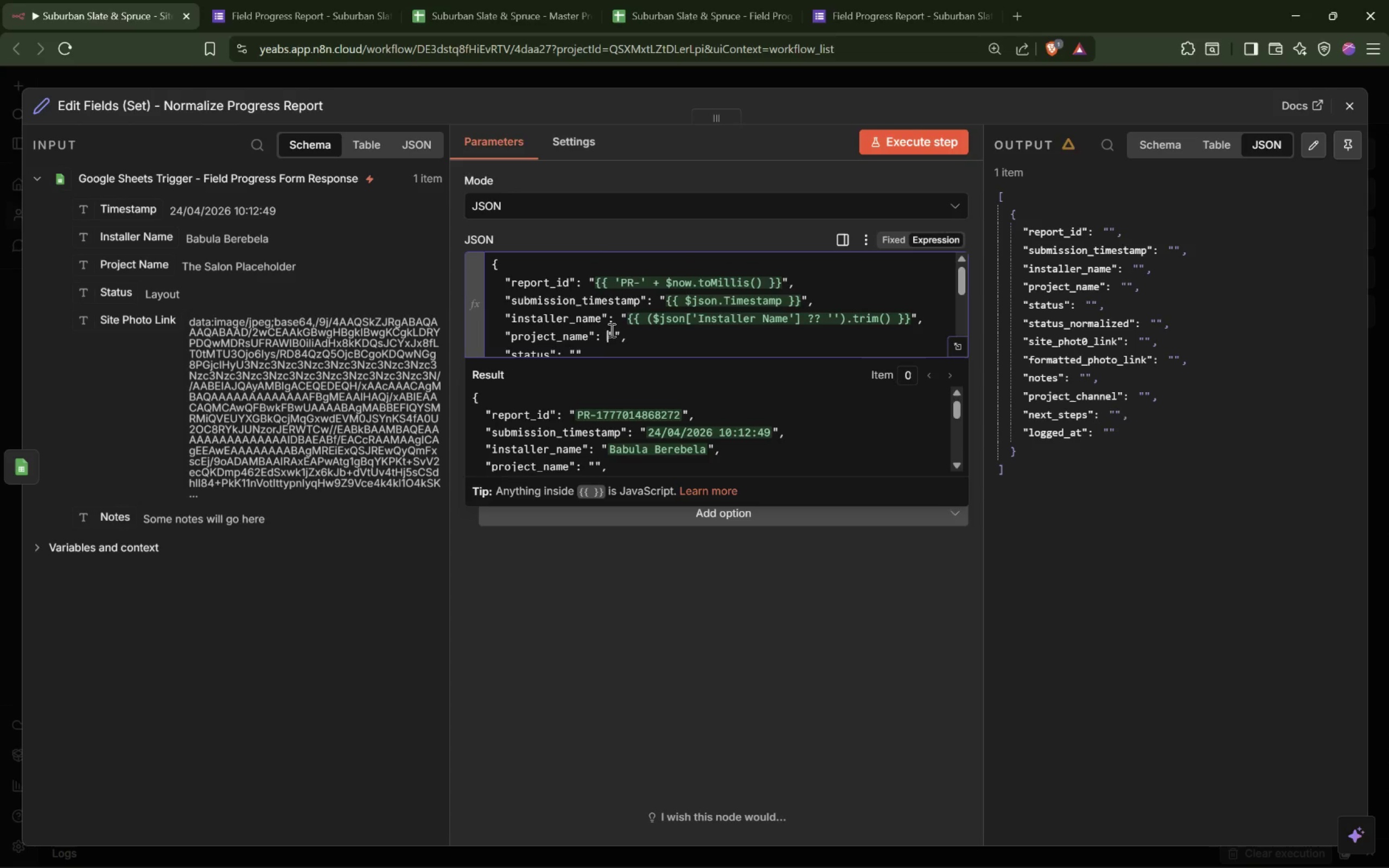 
double_click([614, 331])
 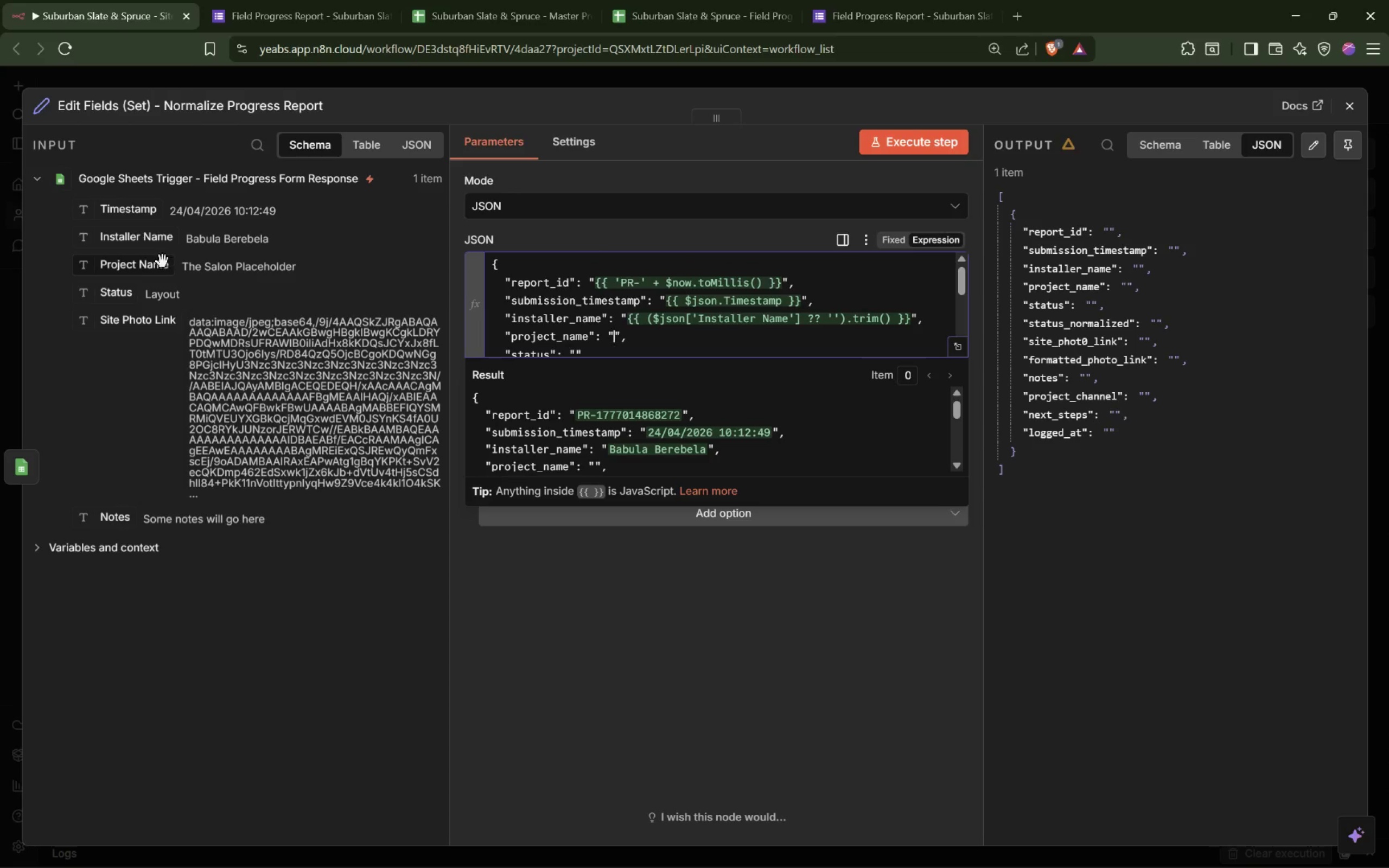 
left_click_drag(start_coordinate=[148, 267], to_coordinate=[615, 341])
 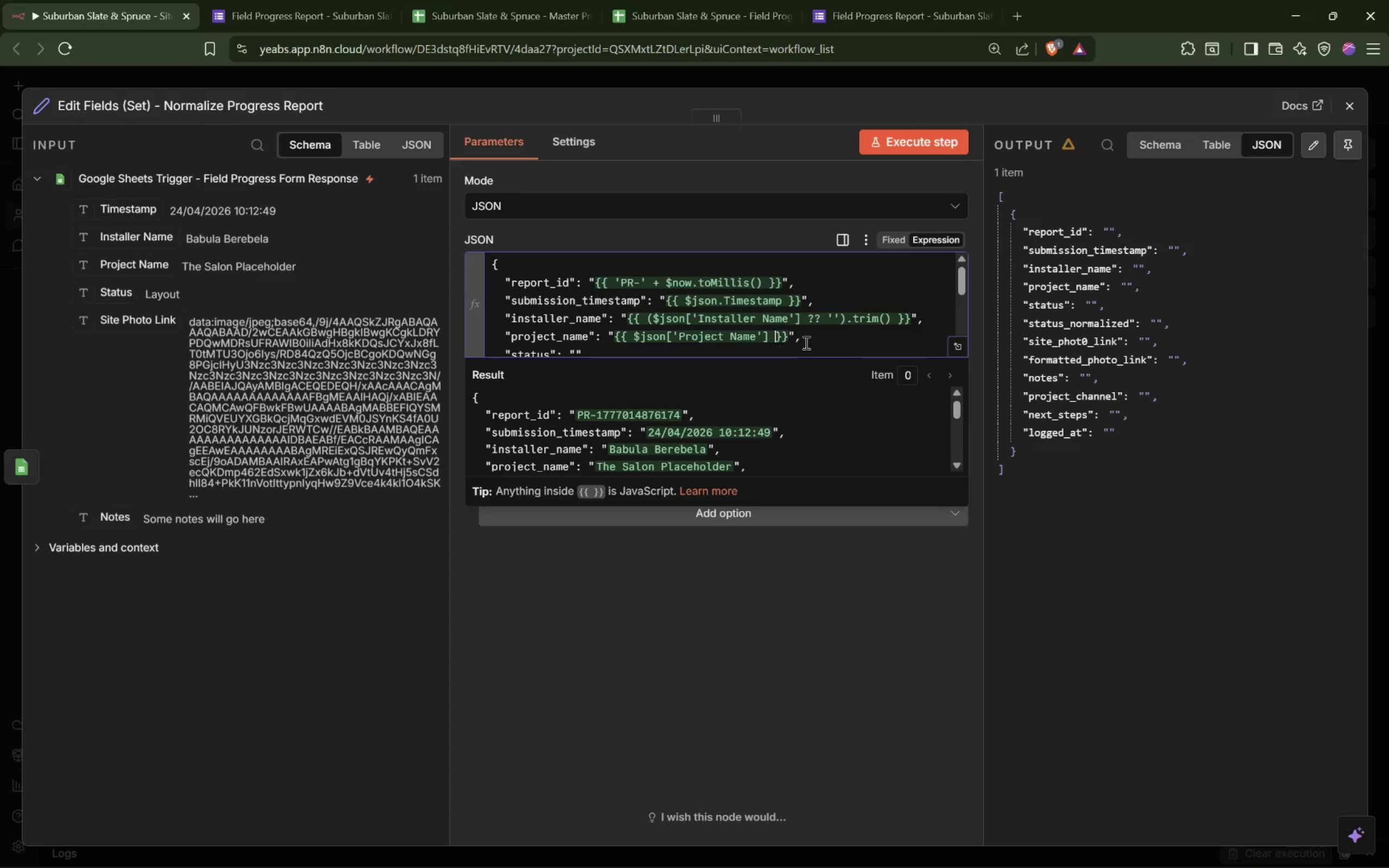 
key(ArrowLeft)
 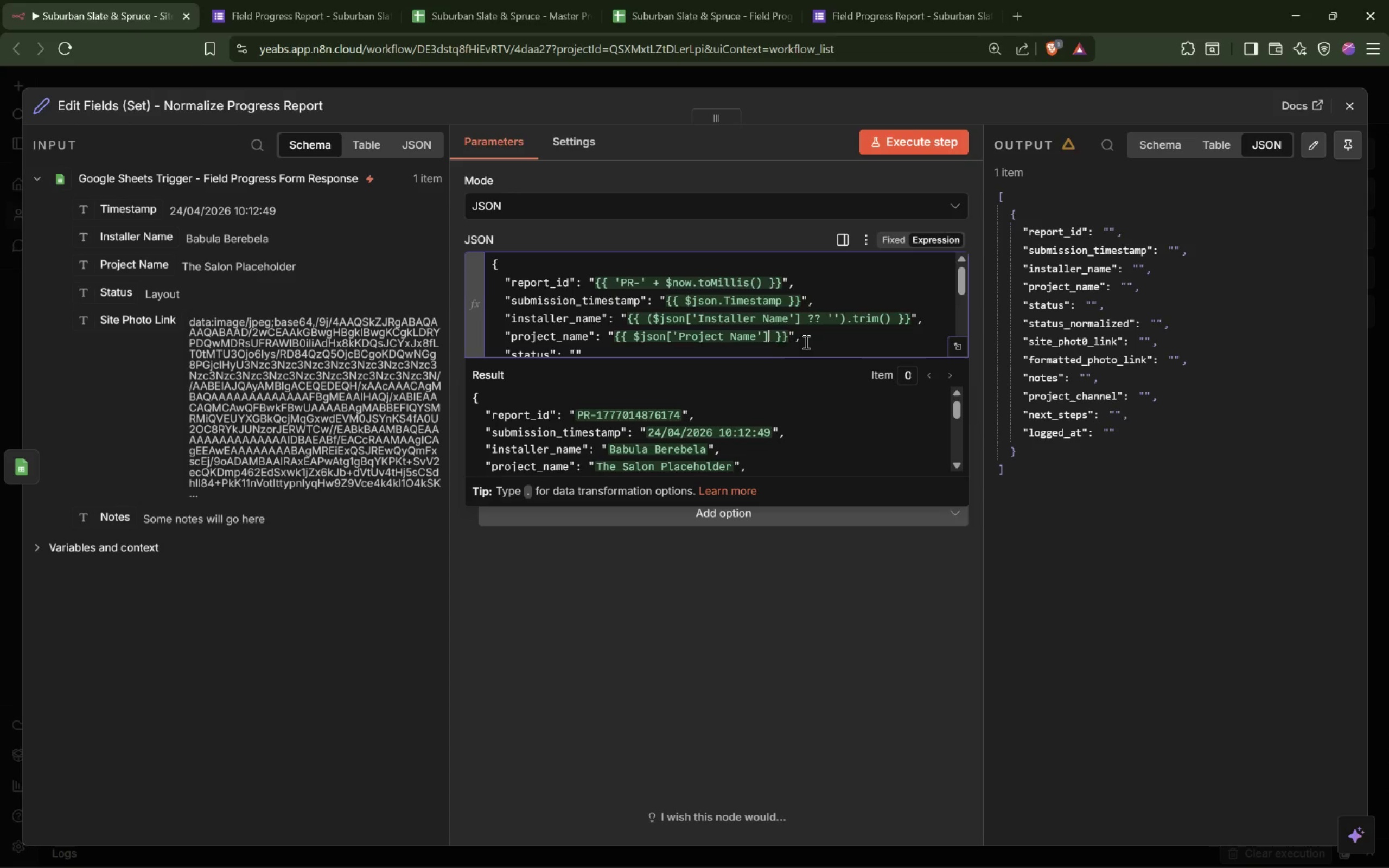 
key(Space)
 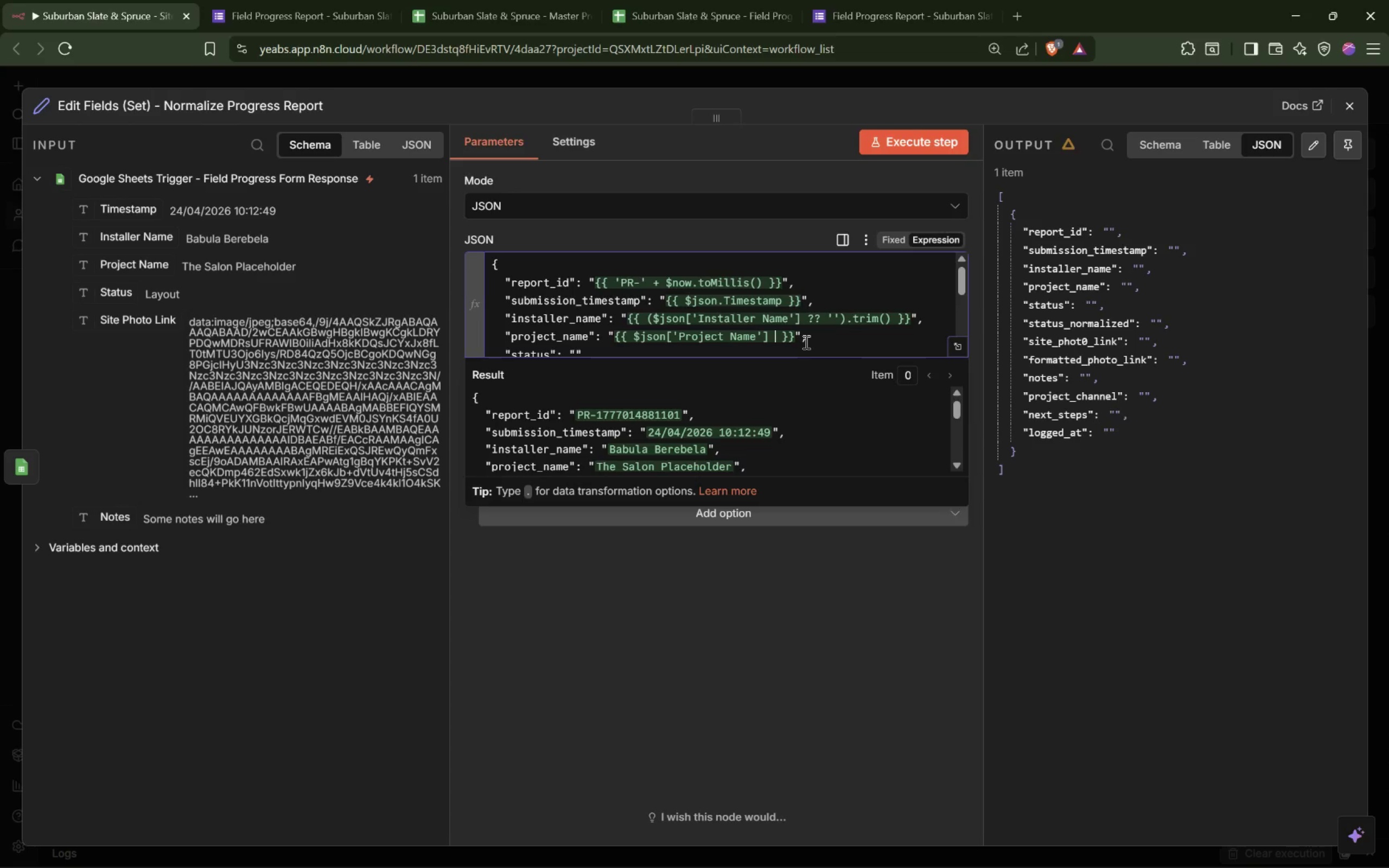 
key(Shift+Slash)
 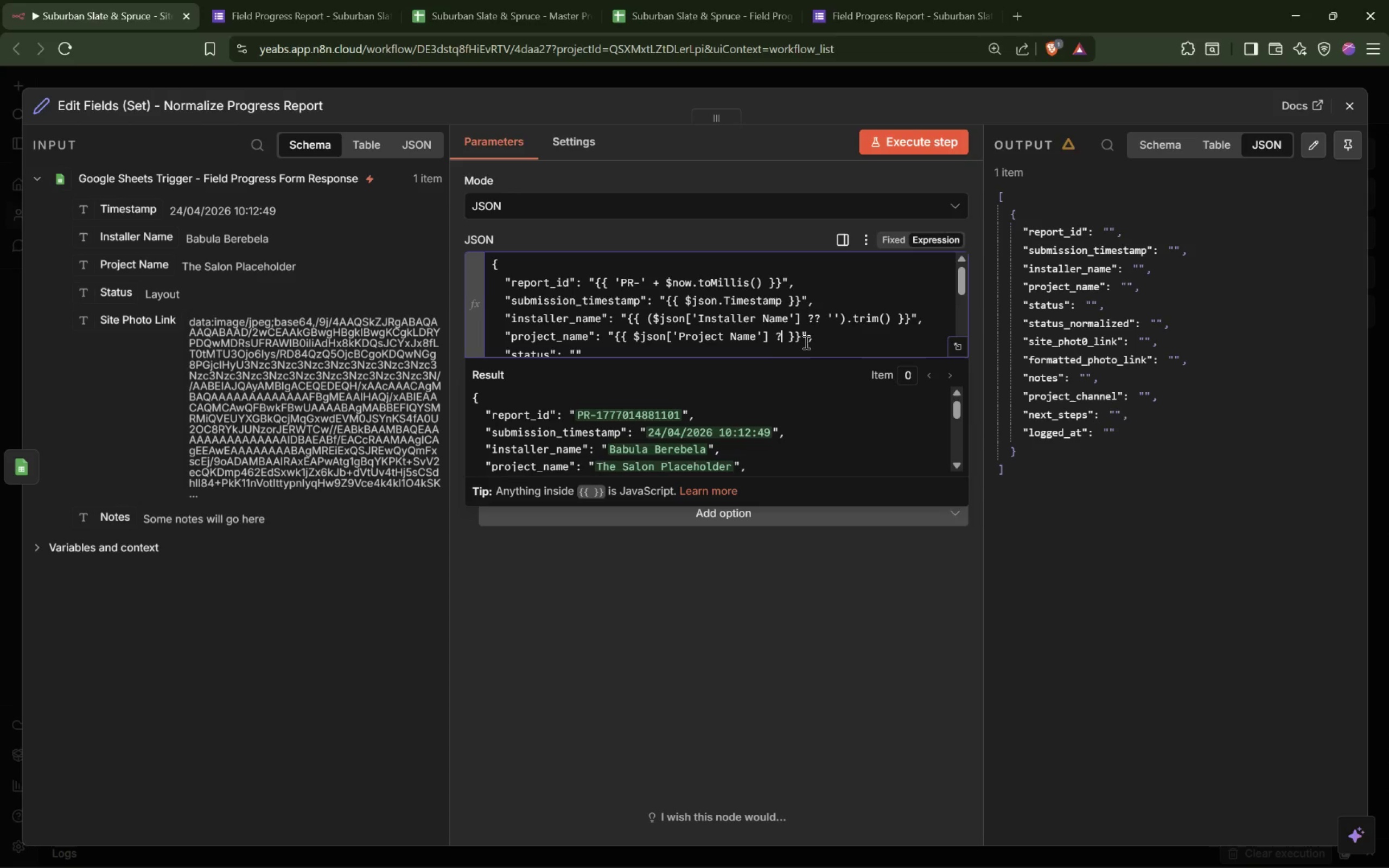 
key(Shift+Slash)
 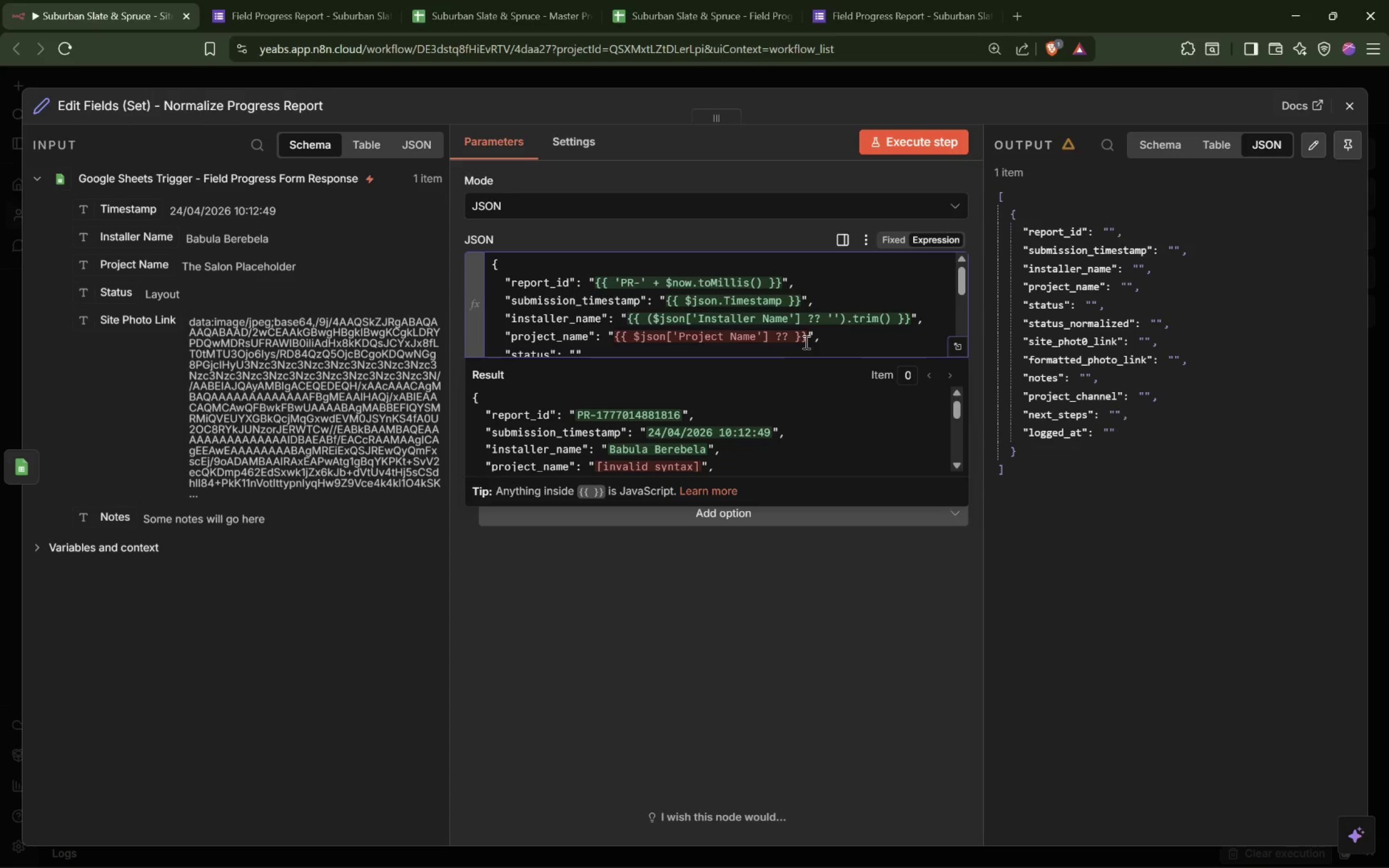 
key(Space)
 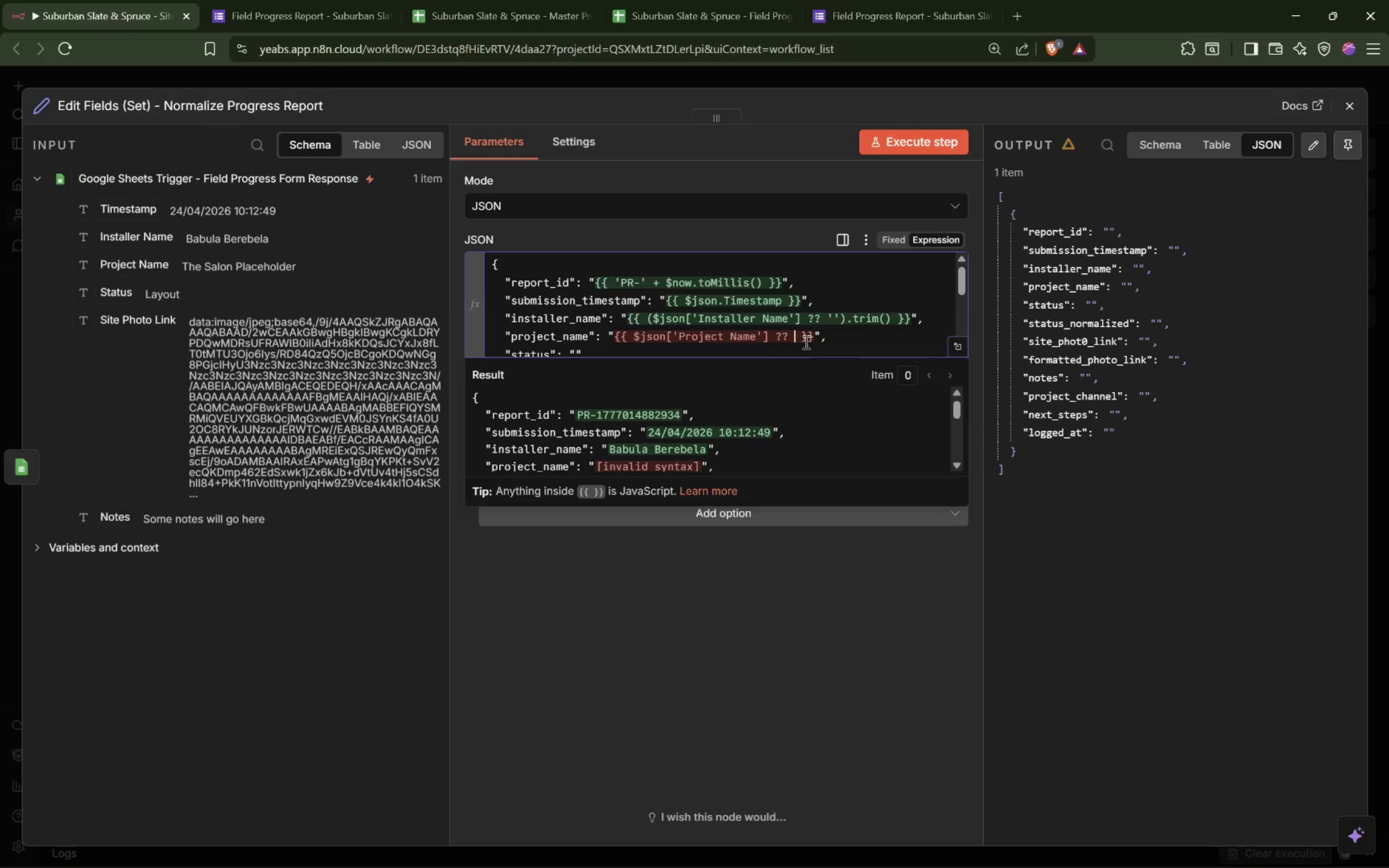 
key(Quote)
 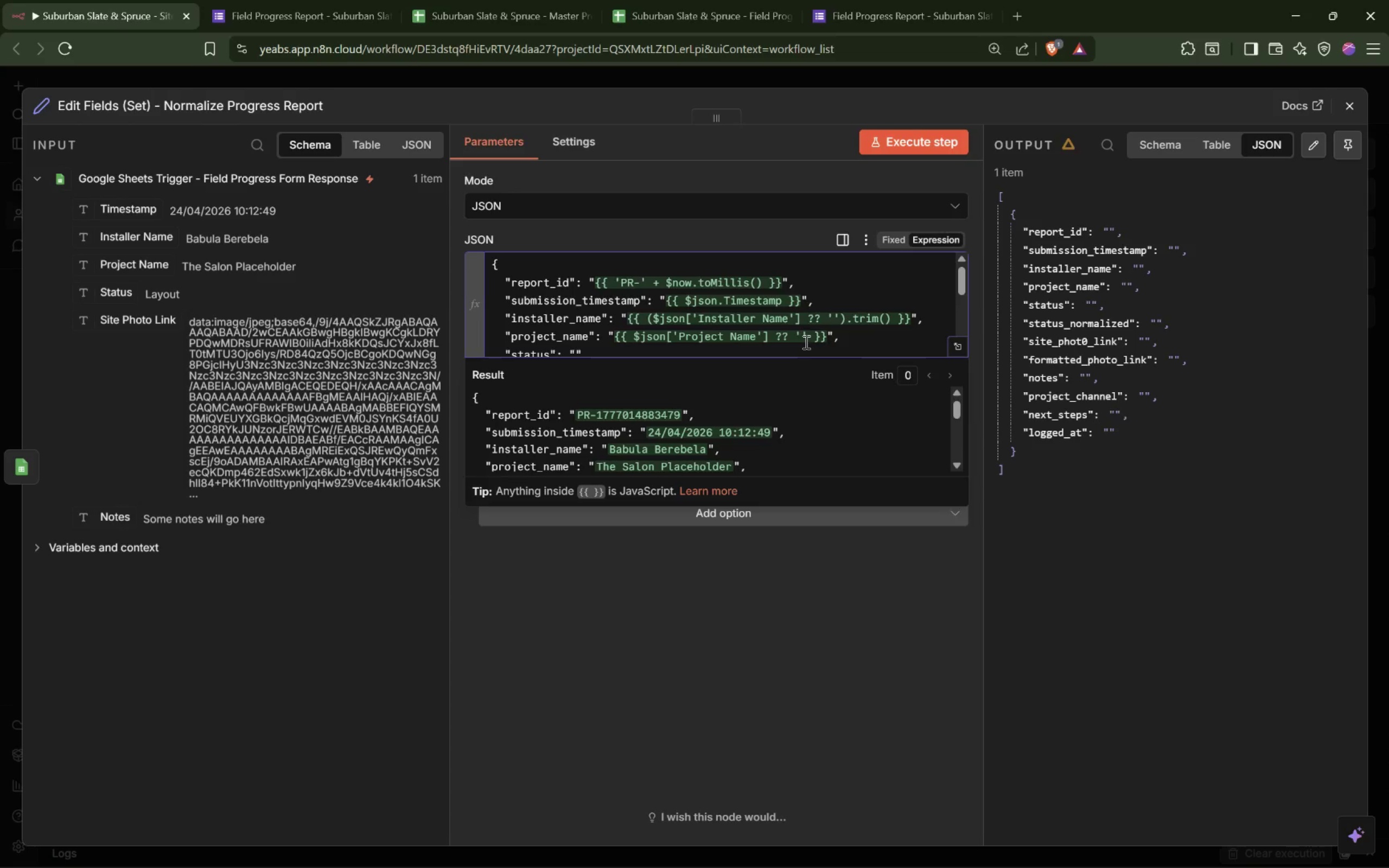 
key(ArrowRight)
 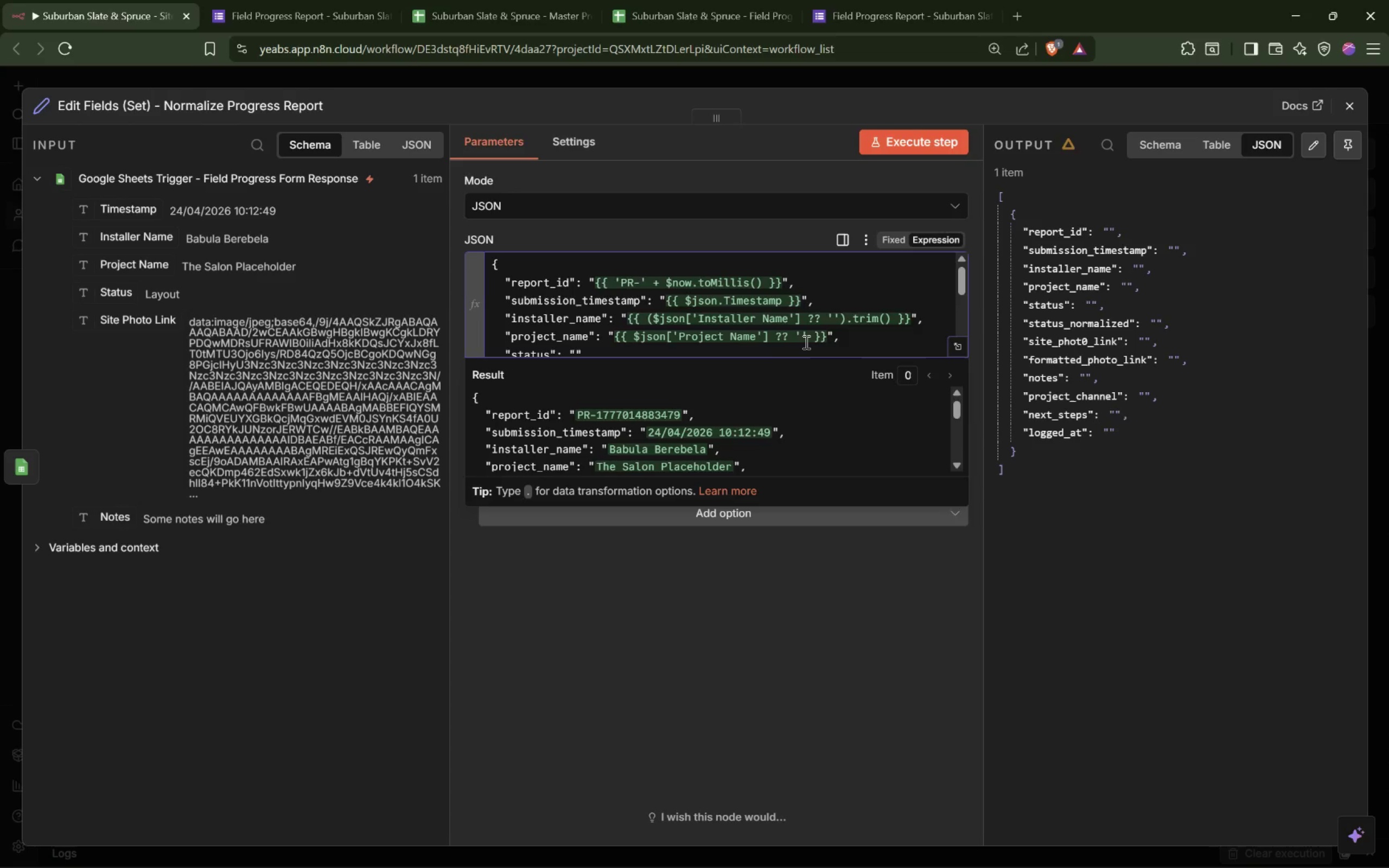 
type().trim())
 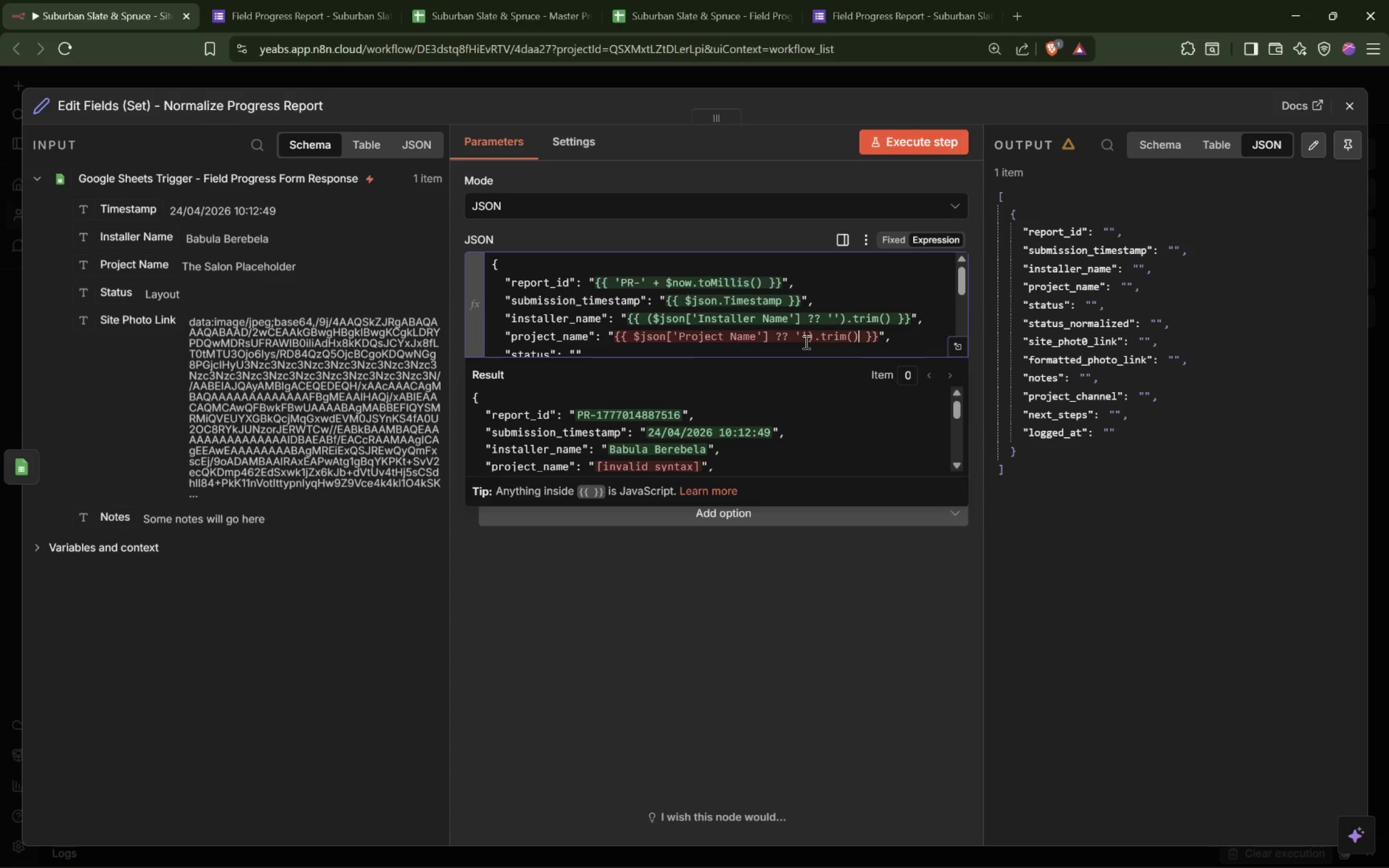 
left_click([634, 339])
 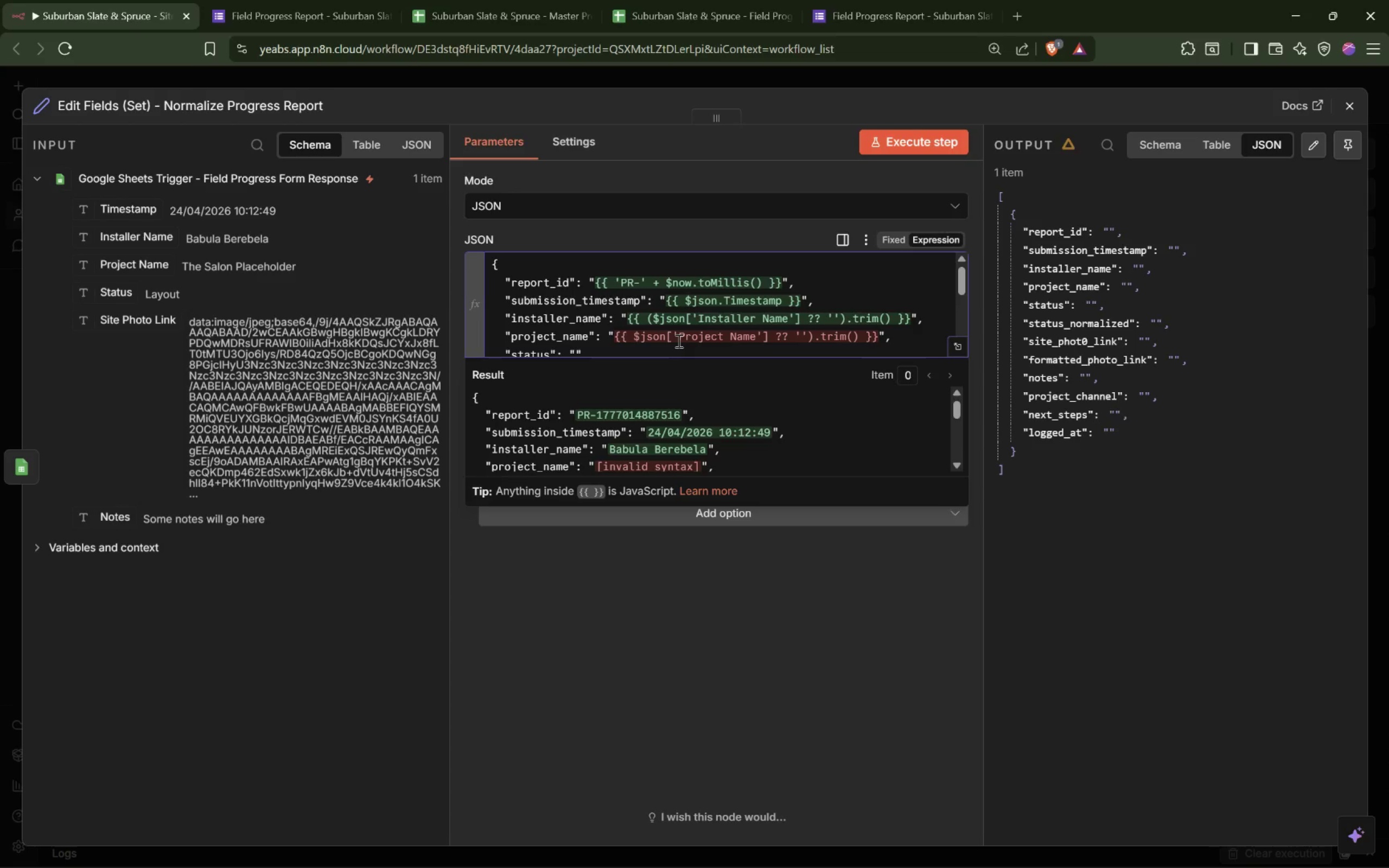 
key(Shift+9)
 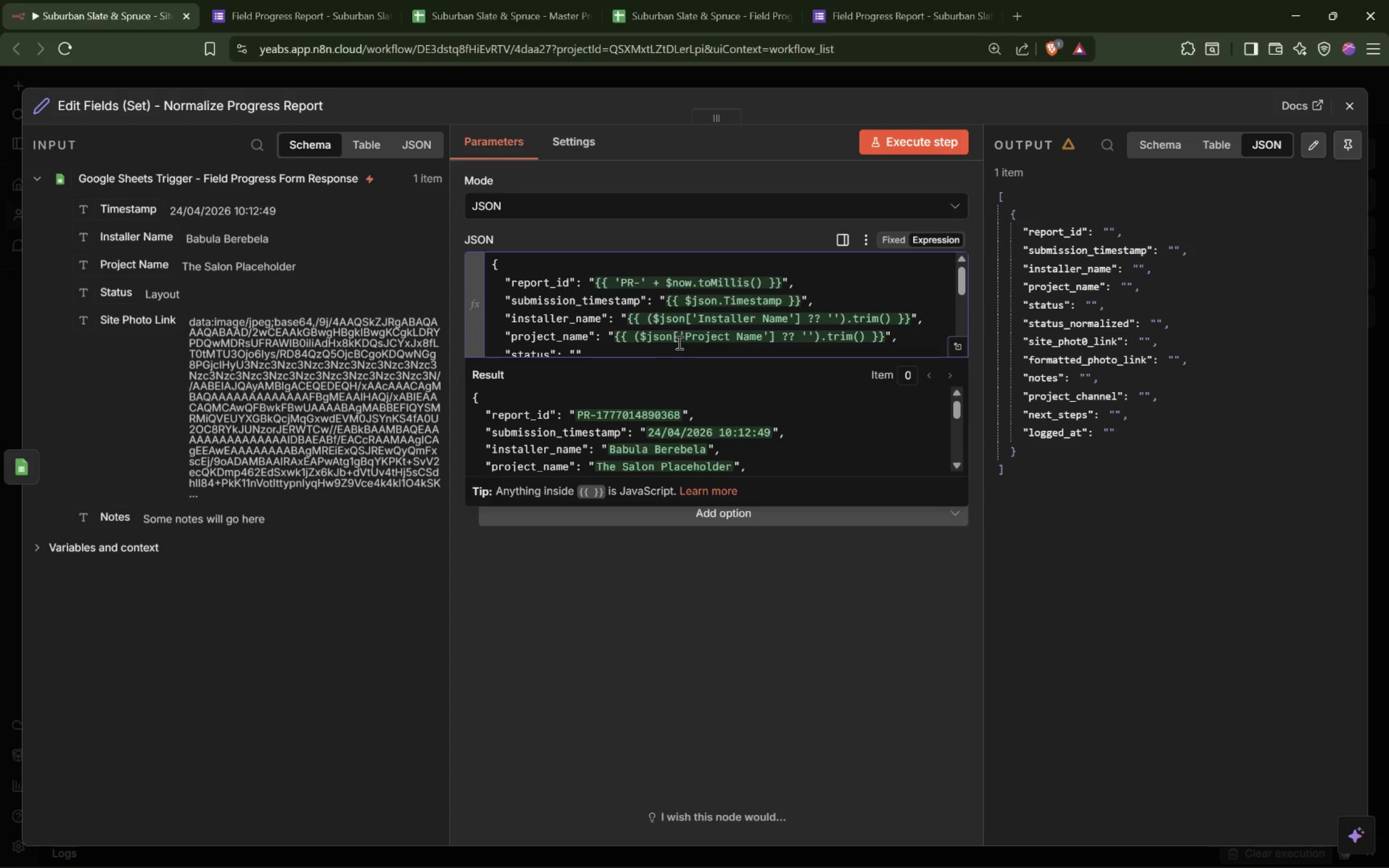 
scroll: coordinate [679, 342], scroll_direction: down, amount: 1.0
 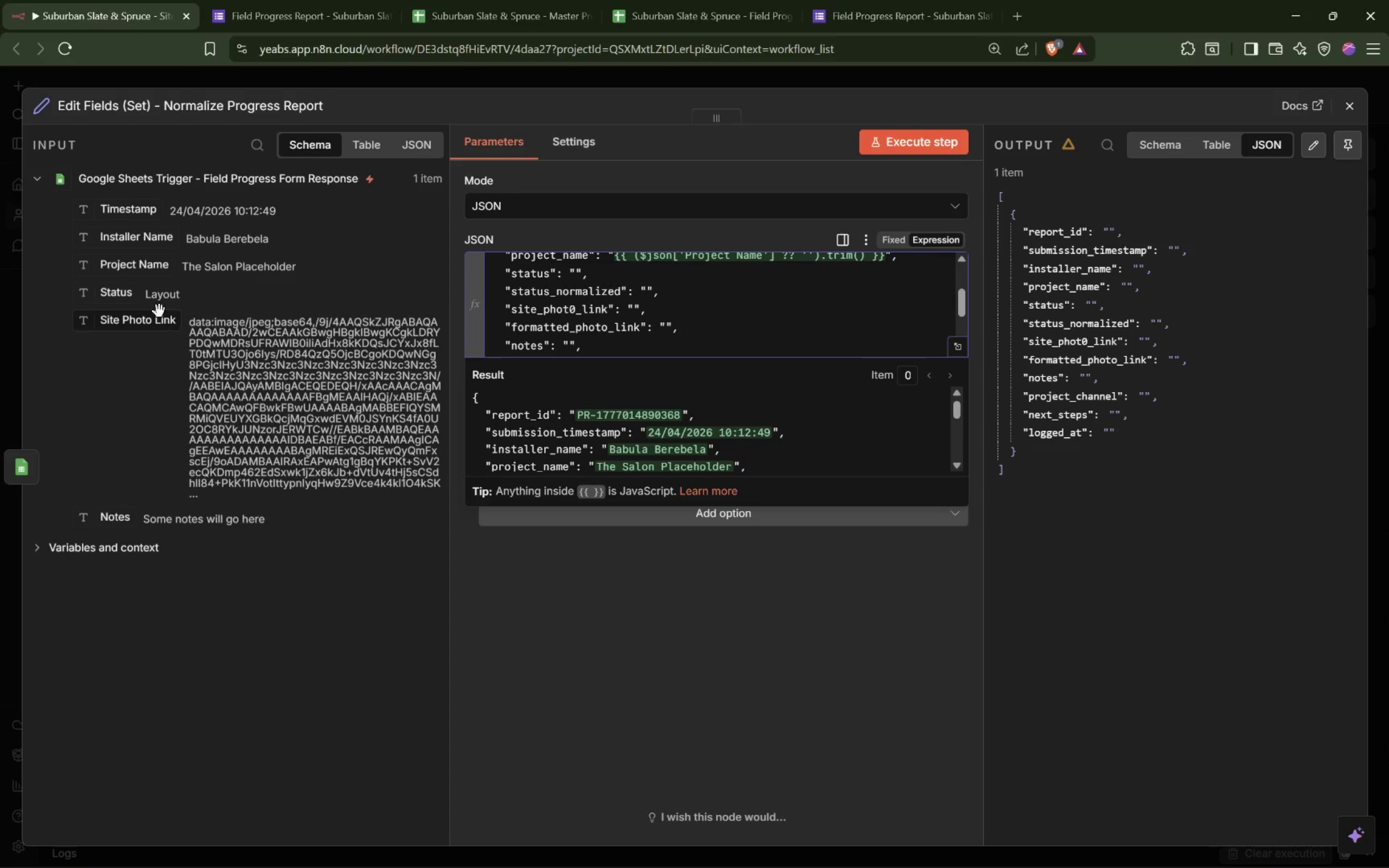 
left_click_drag(start_coordinate=[114, 299], to_coordinate=[575, 278])
 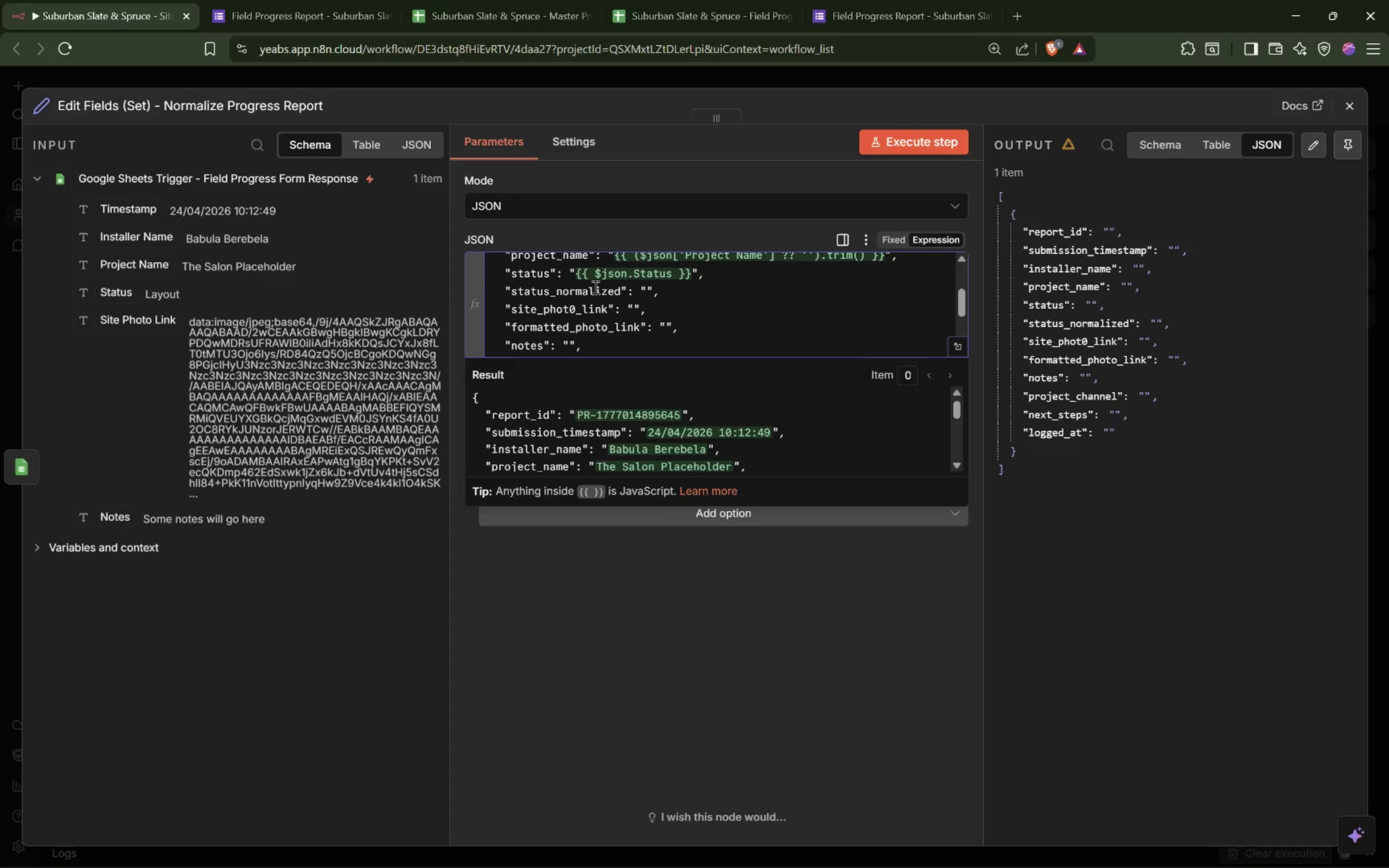 
left_click_drag(start_coordinate=[594, 272], to_coordinate=[674, 270])
 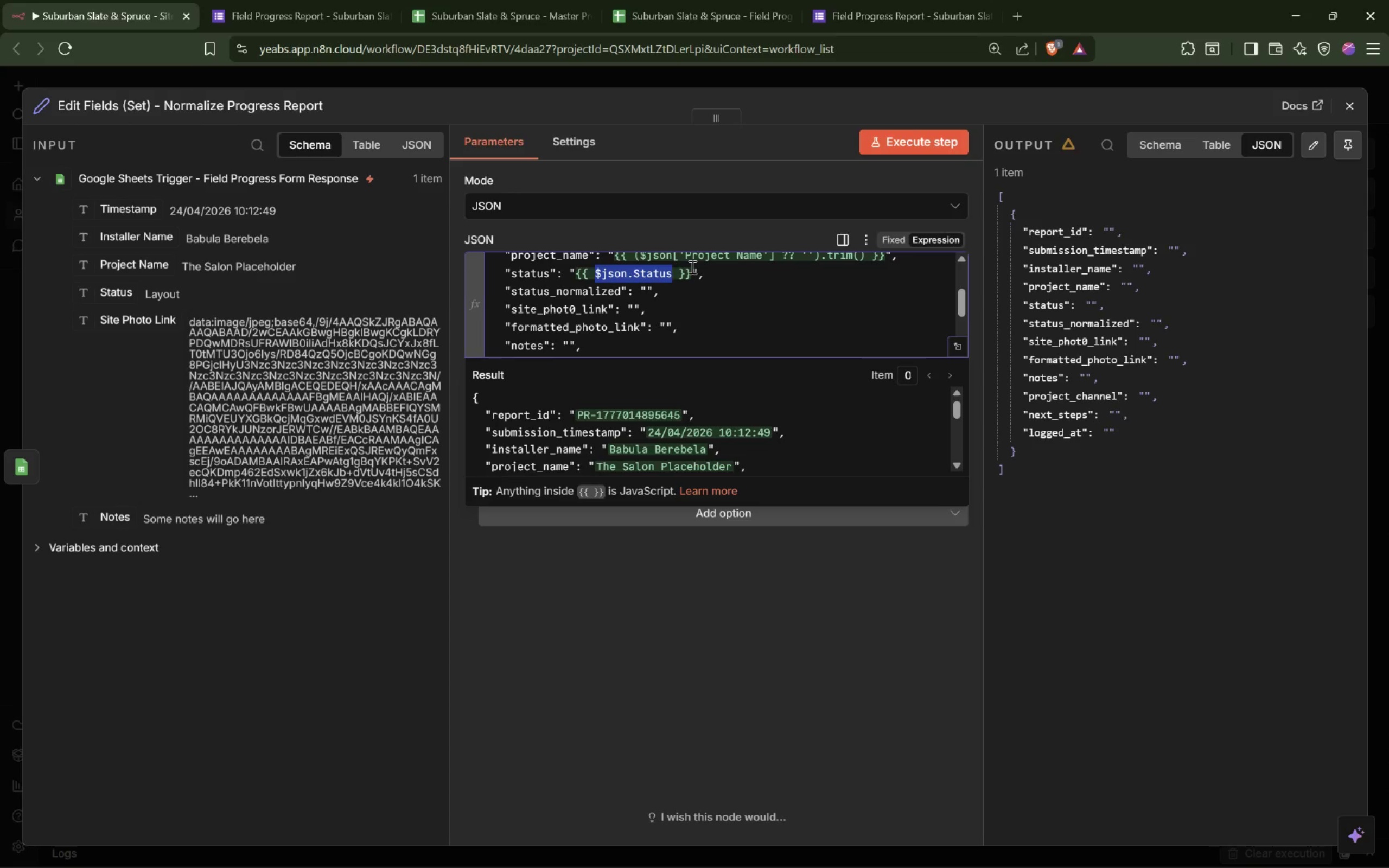 
key(Shift+9)
 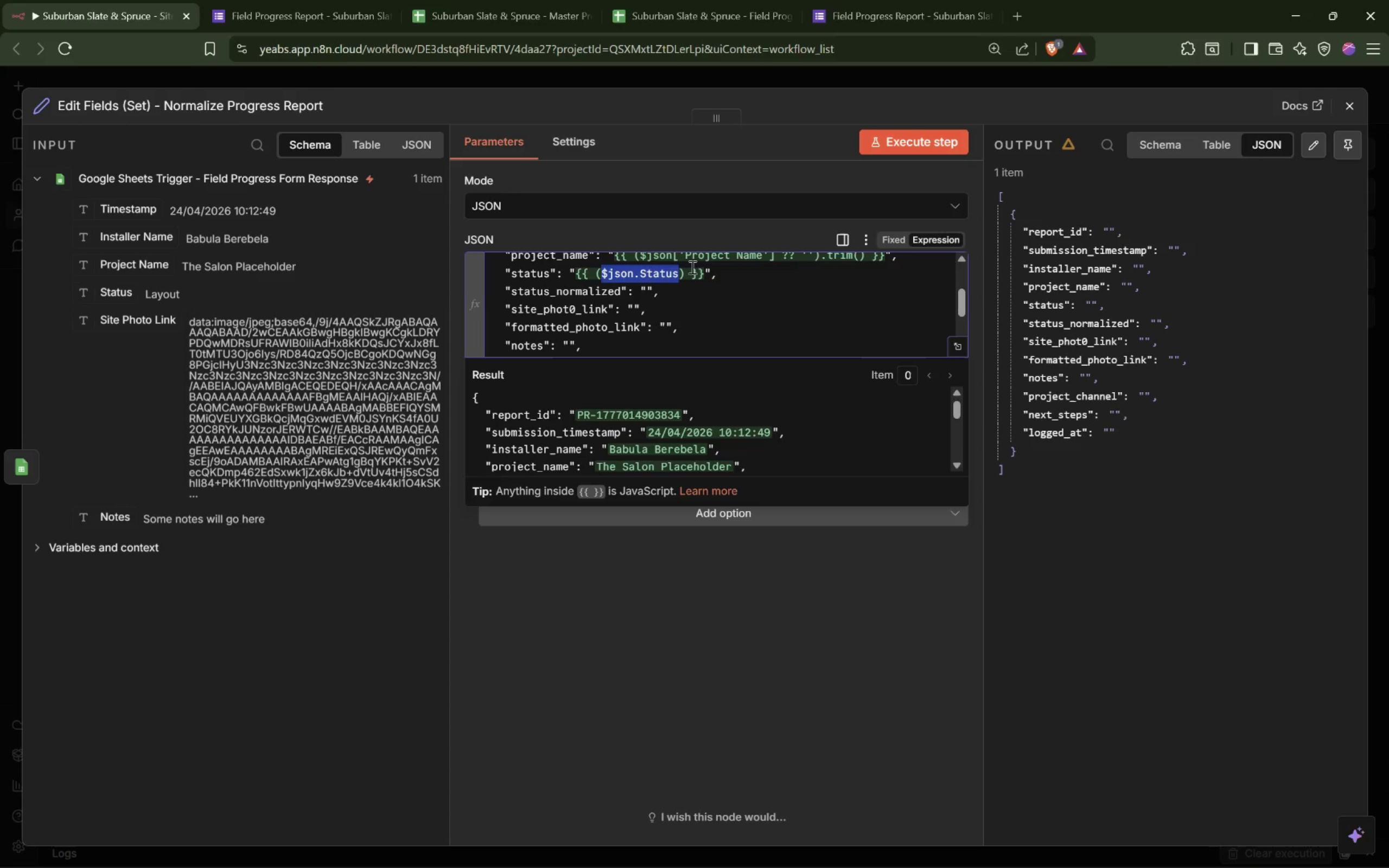 
key(ArrowLeft)
 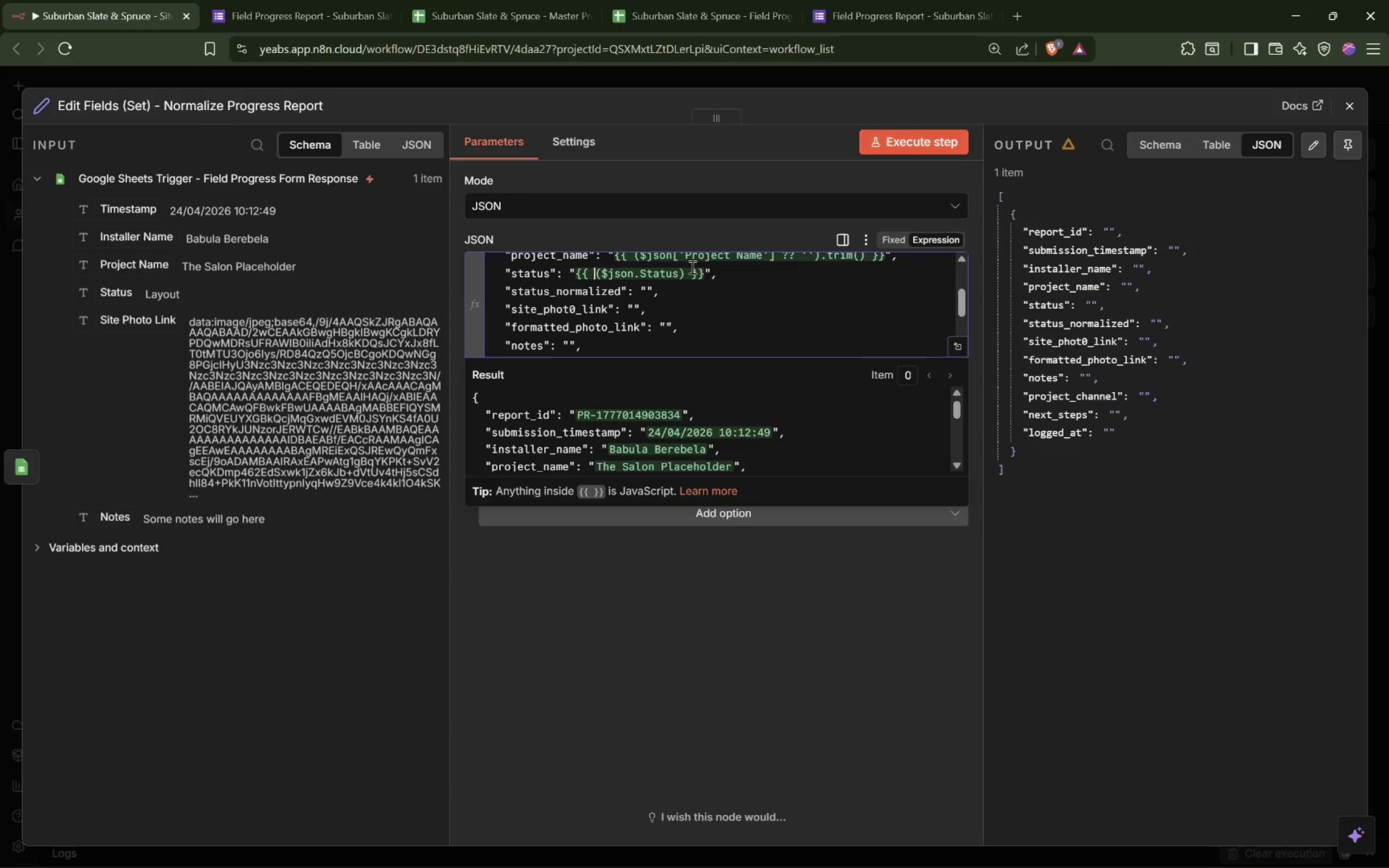 
key(ArrowLeft)
 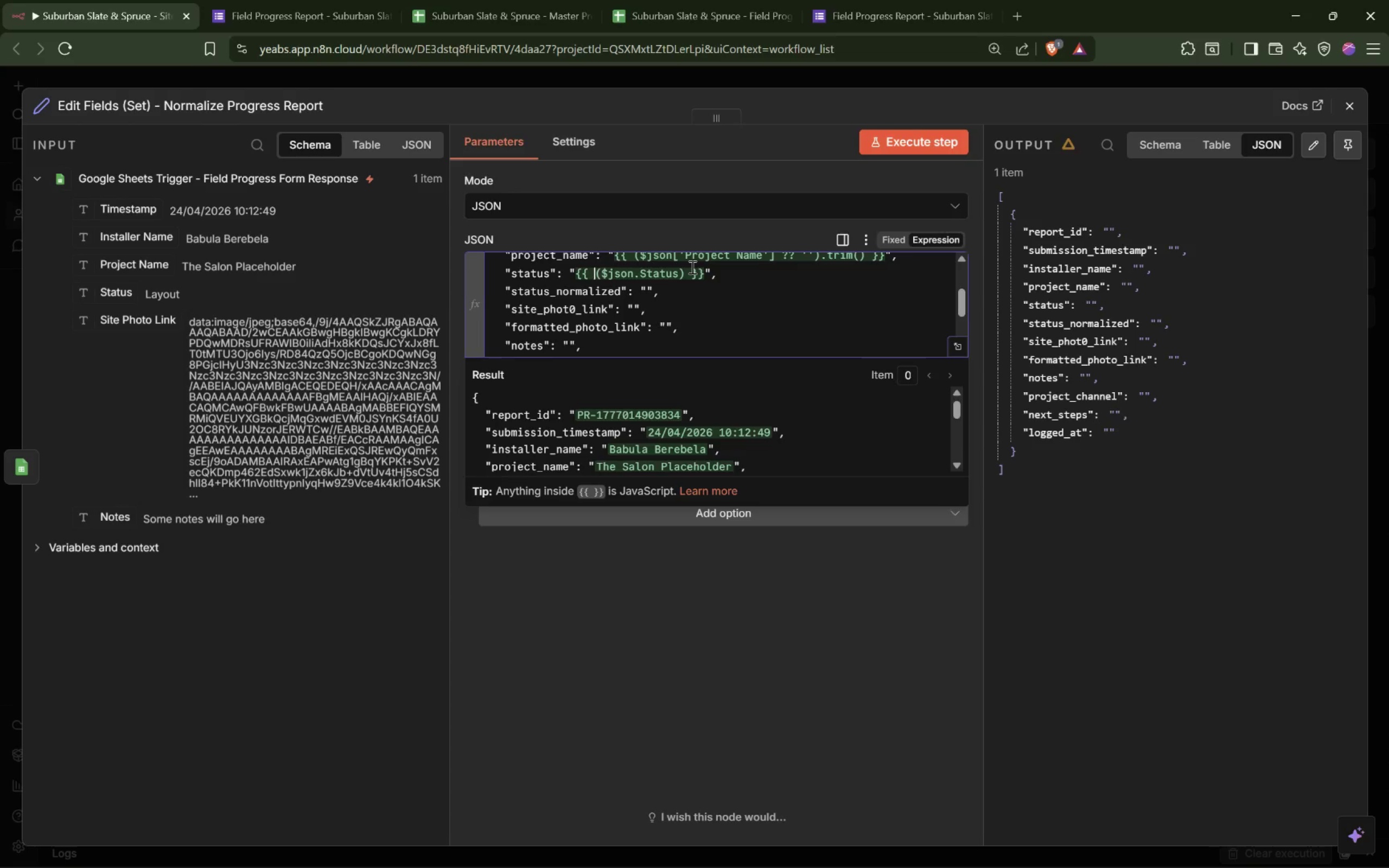 
hold_key(key=ArrowRight, duration=0.85)
 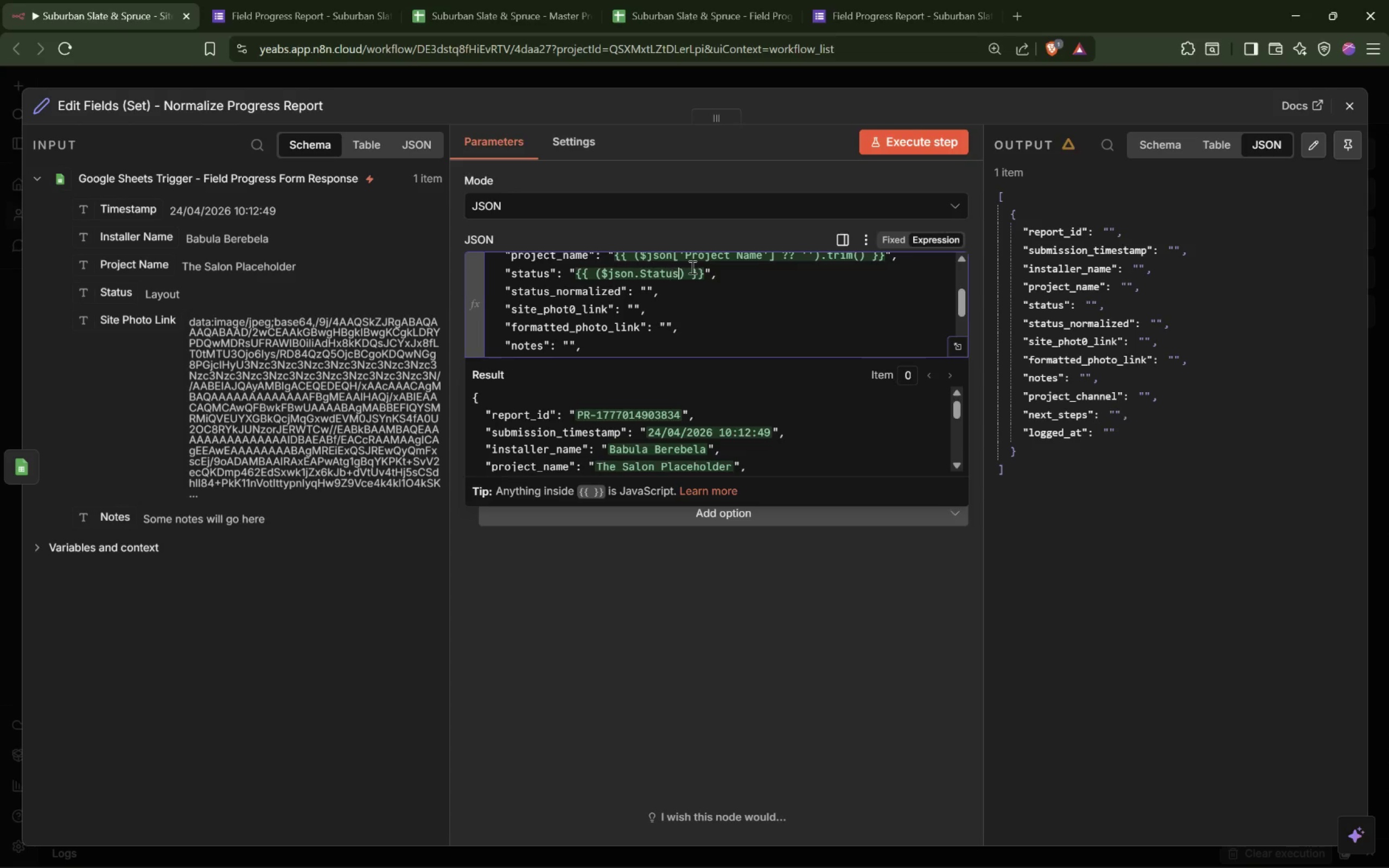 
key(ArrowRight)
 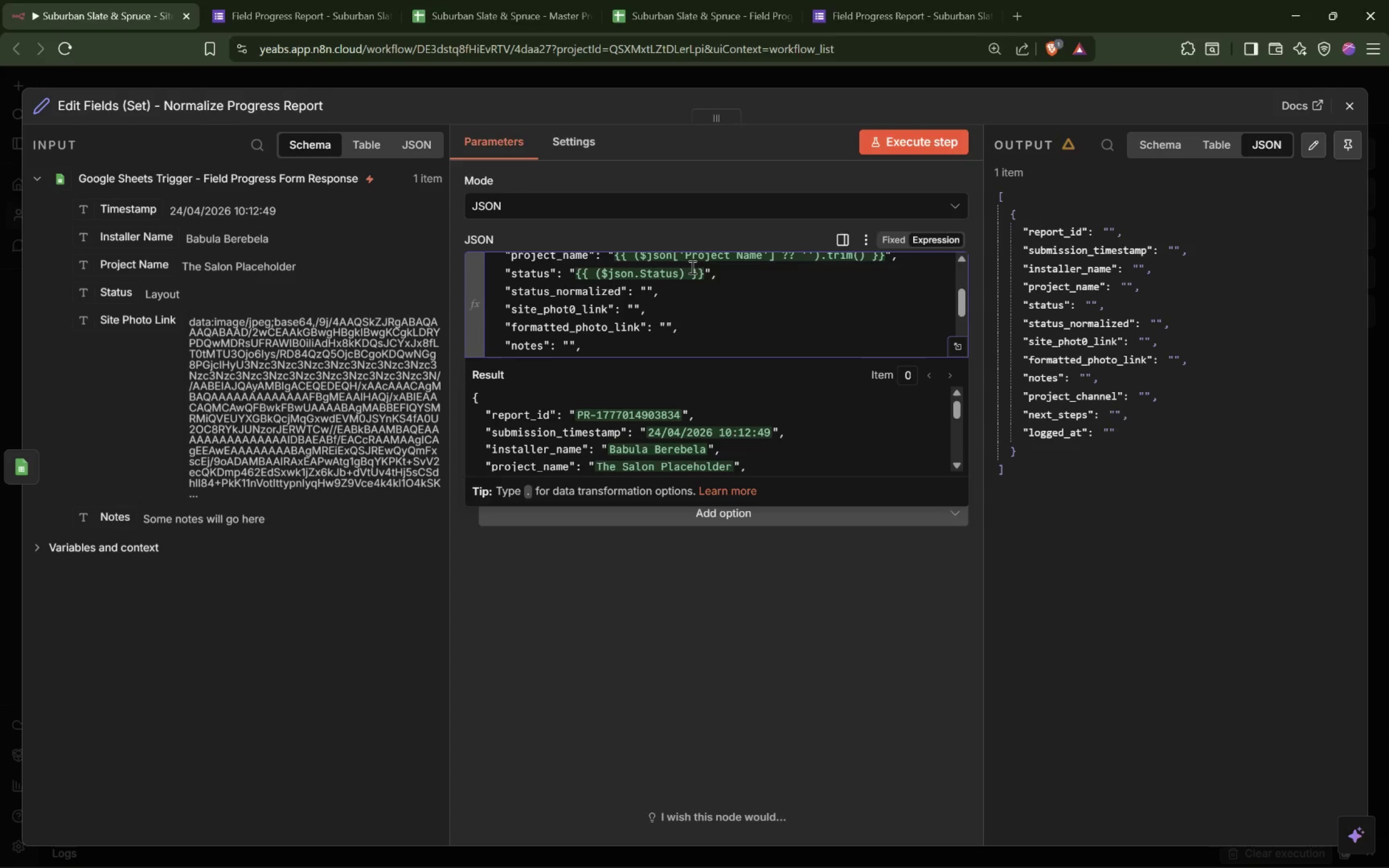 
key(Shift+Slash)
 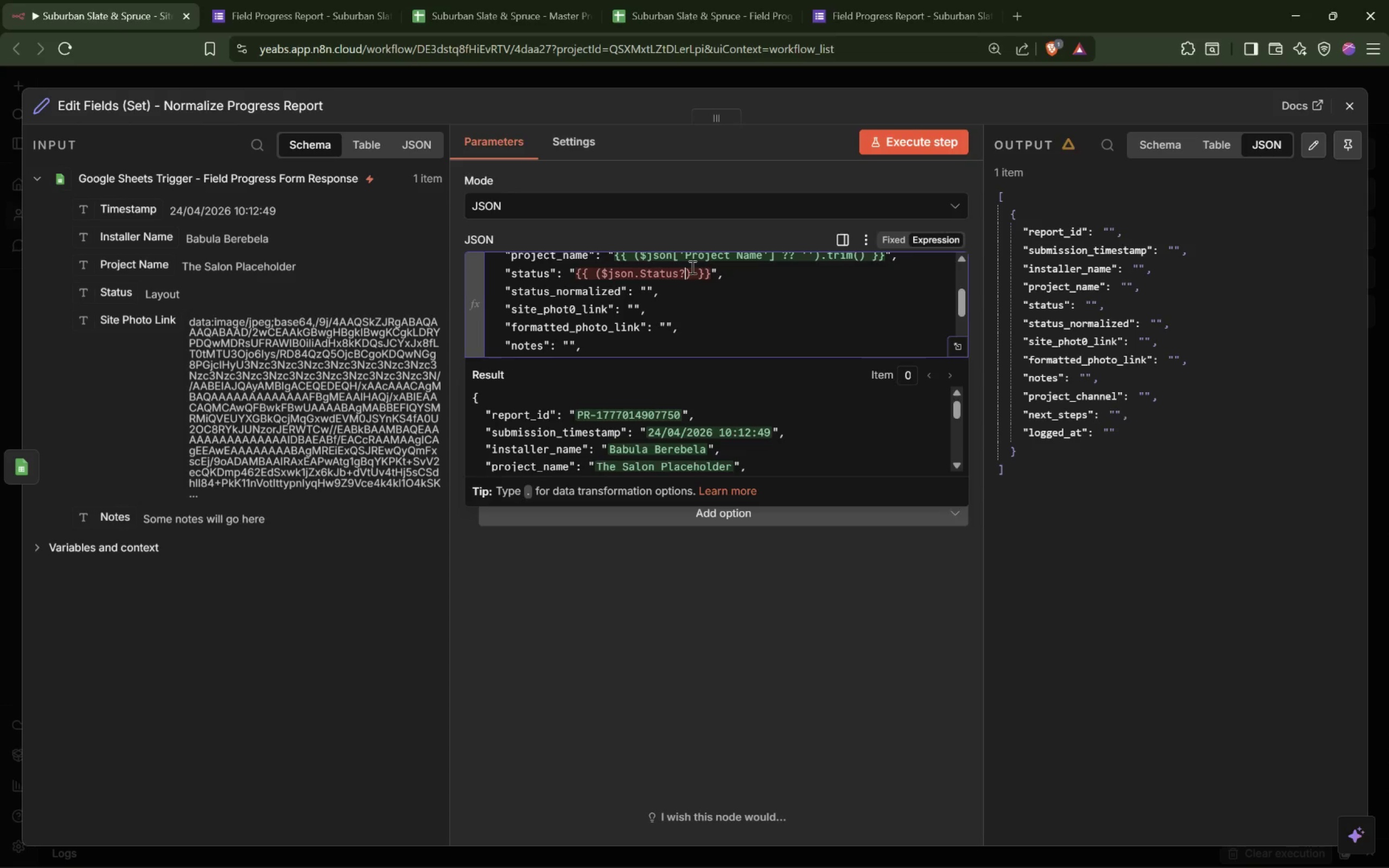 
key(Shift+Slash)
 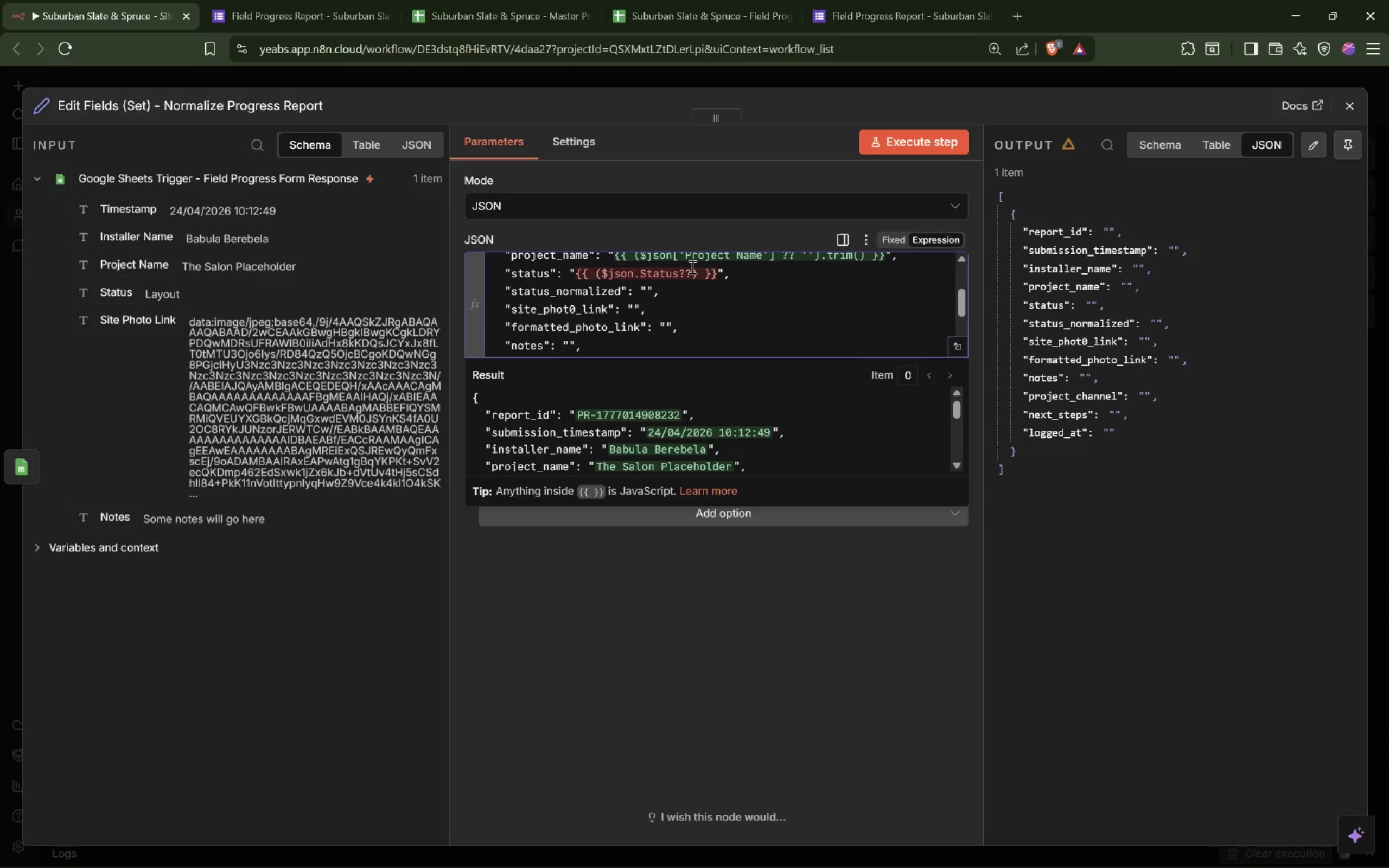 
key(Quote)
 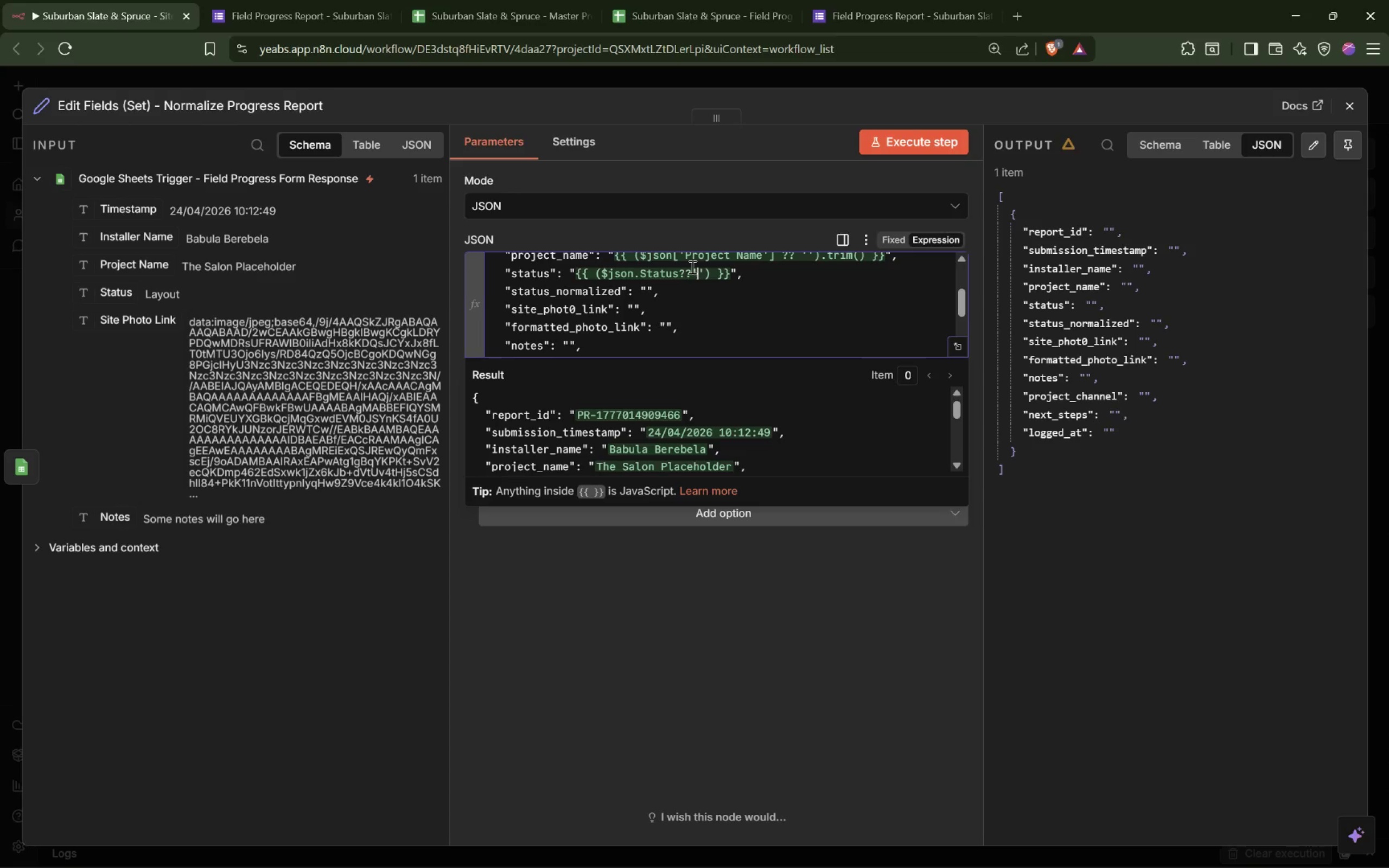 
key(ArrowRight)
 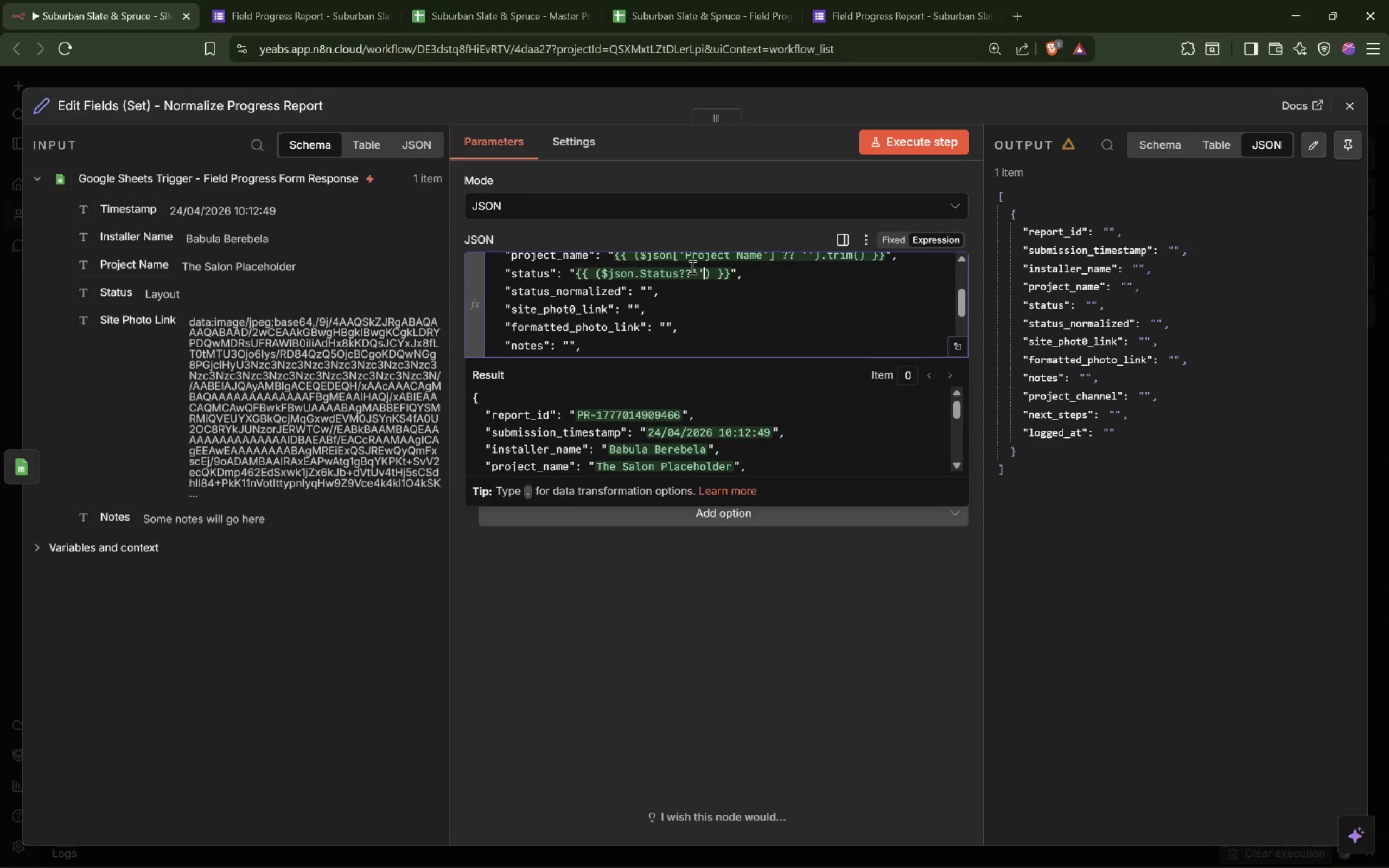 
key(ArrowRight)
 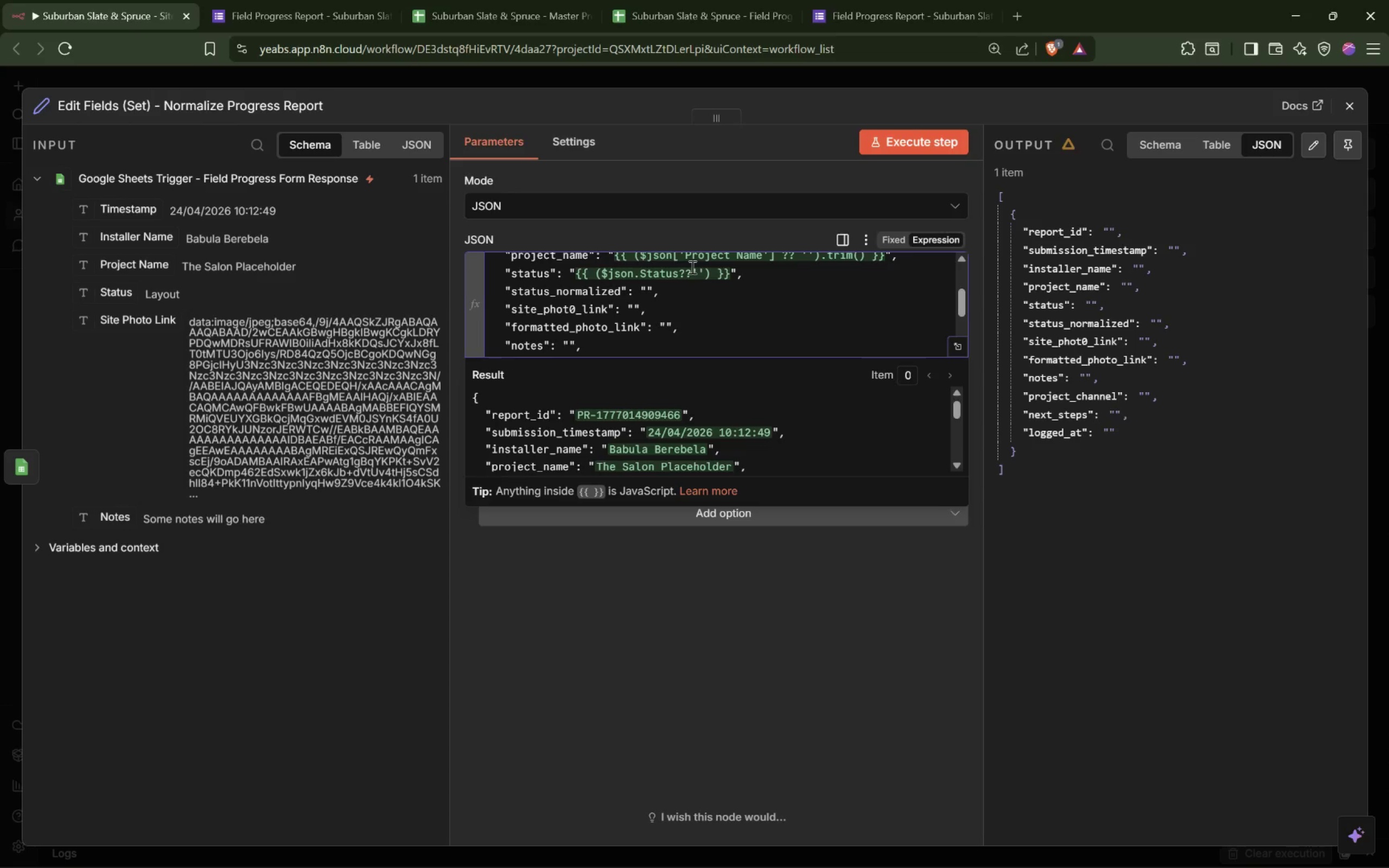 
type(.trim())
 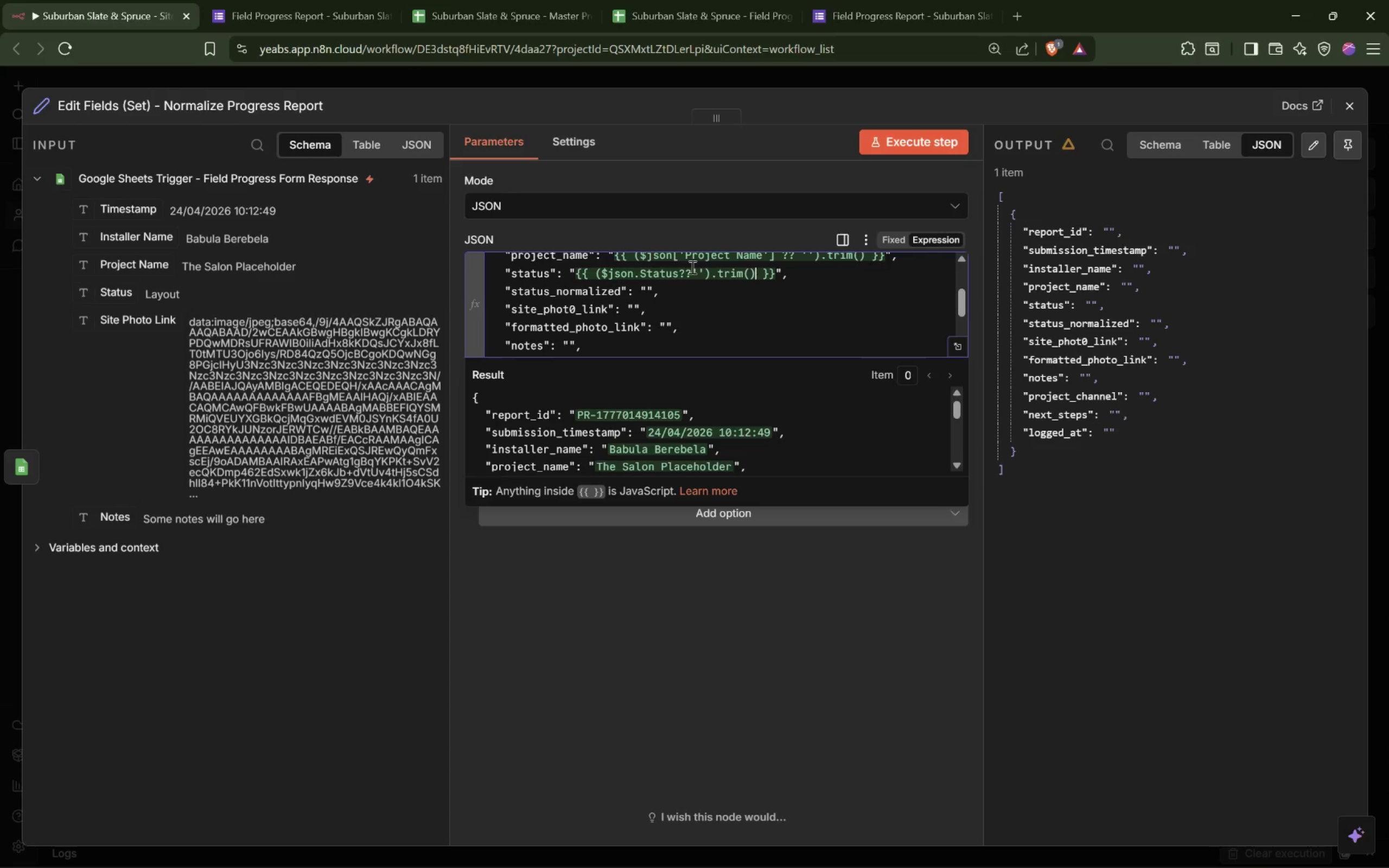 
wait(6.49)
 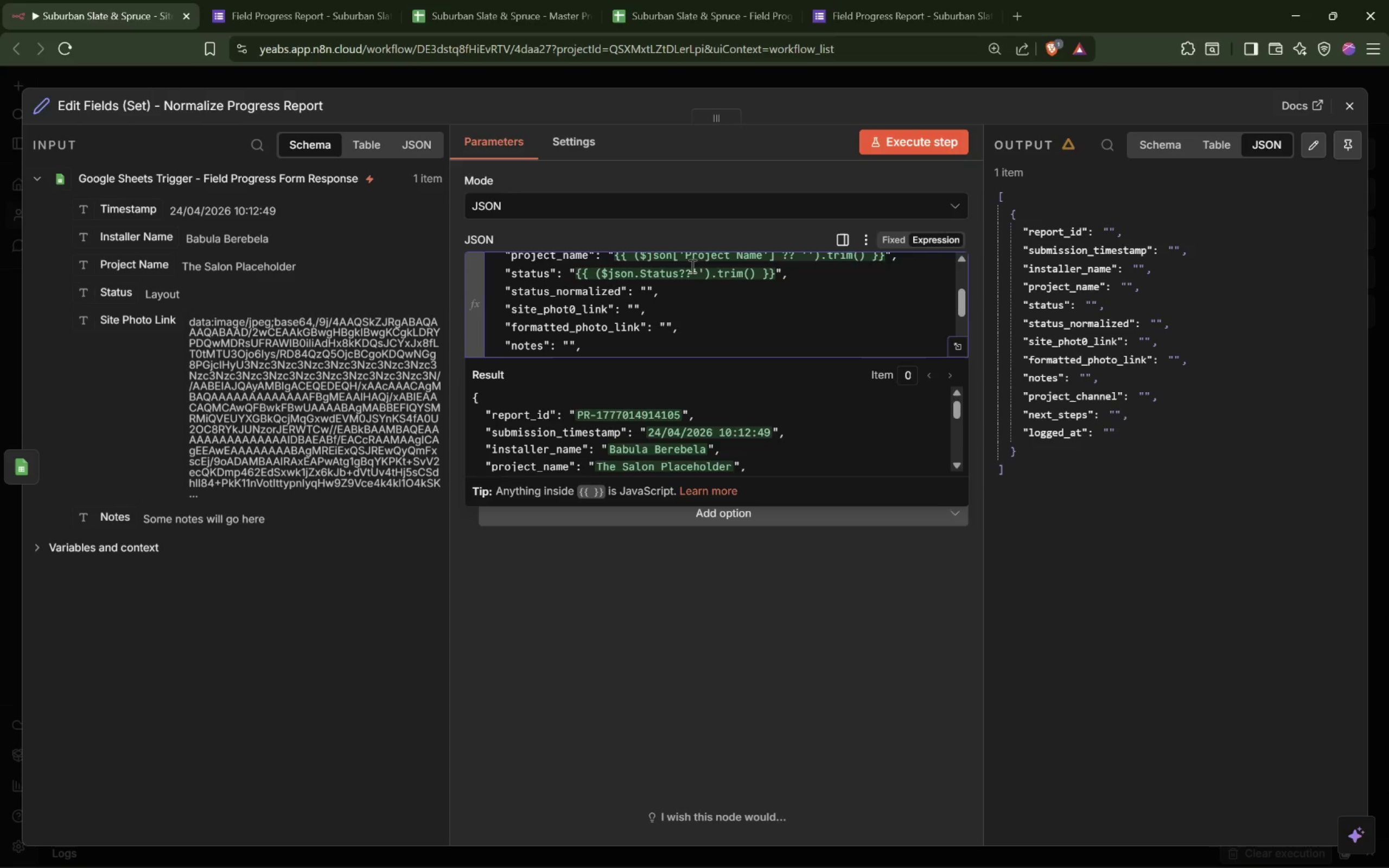 
left_click_drag(start_coordinate=[119, 293], to_coordinate=[646, 296])
 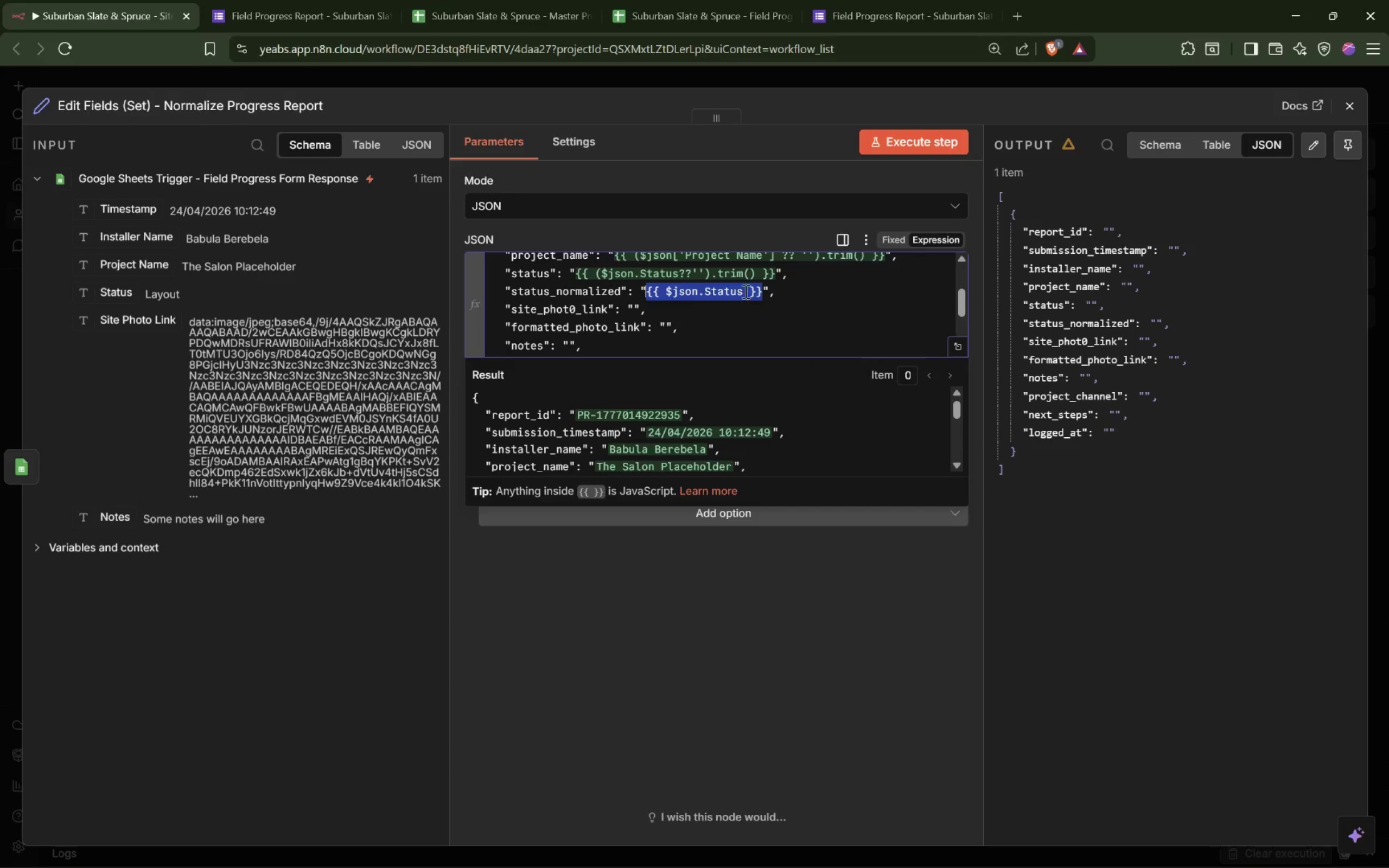 
left_click([746, 291])
 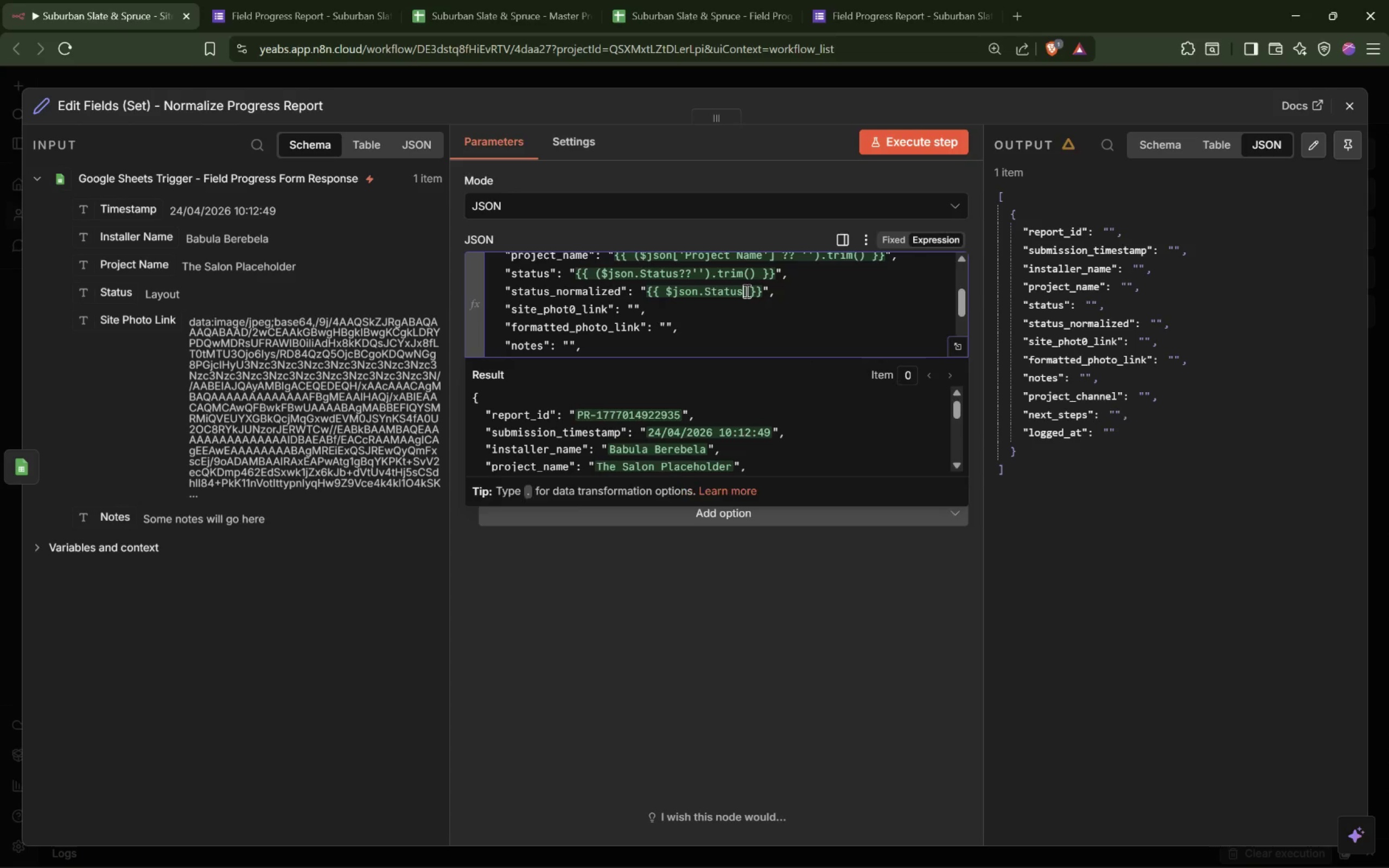 
left_click_drag(start_coordinate=[746, 291], to_coordinate=[667, 292])
 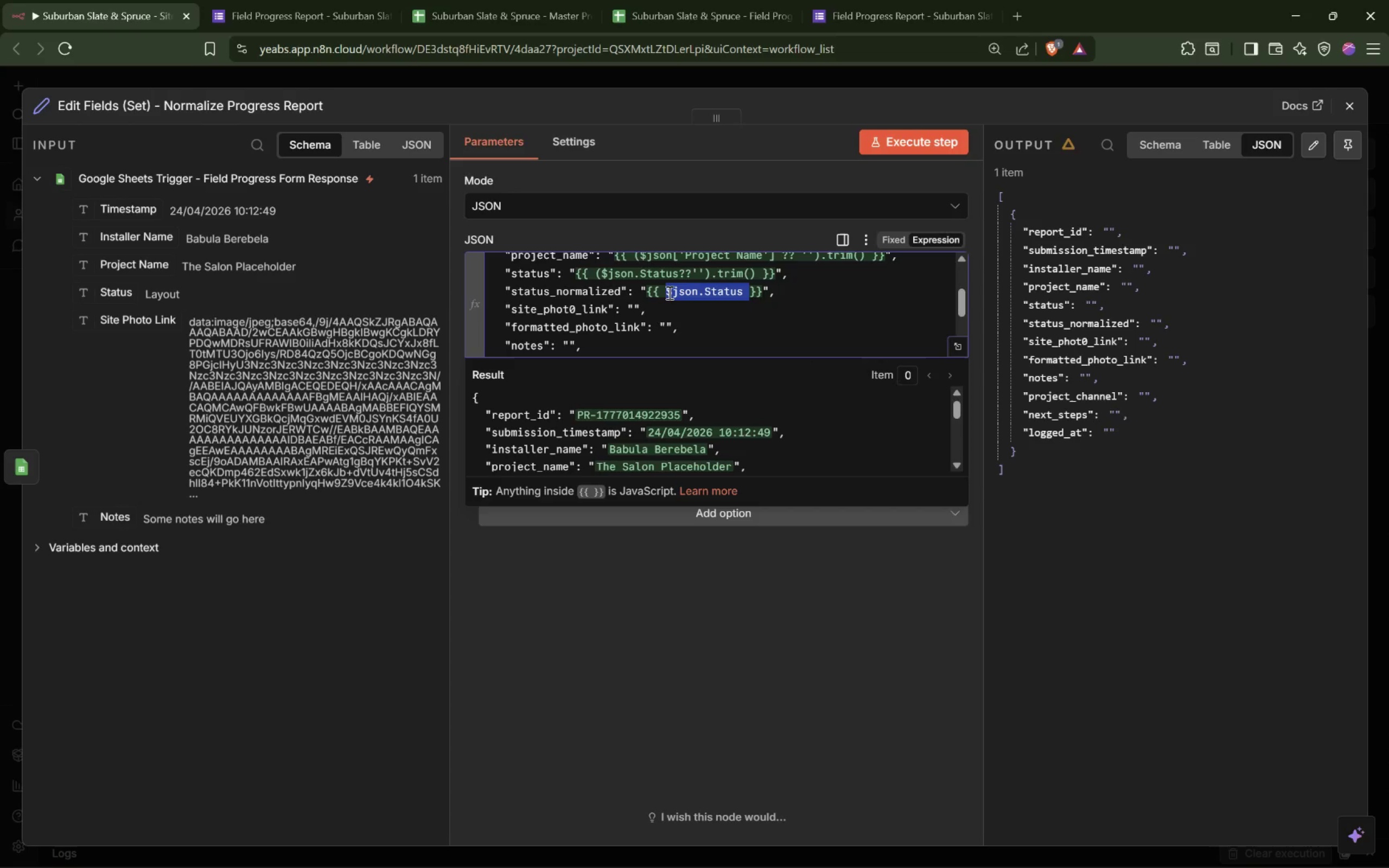 
key(Shift+9)
 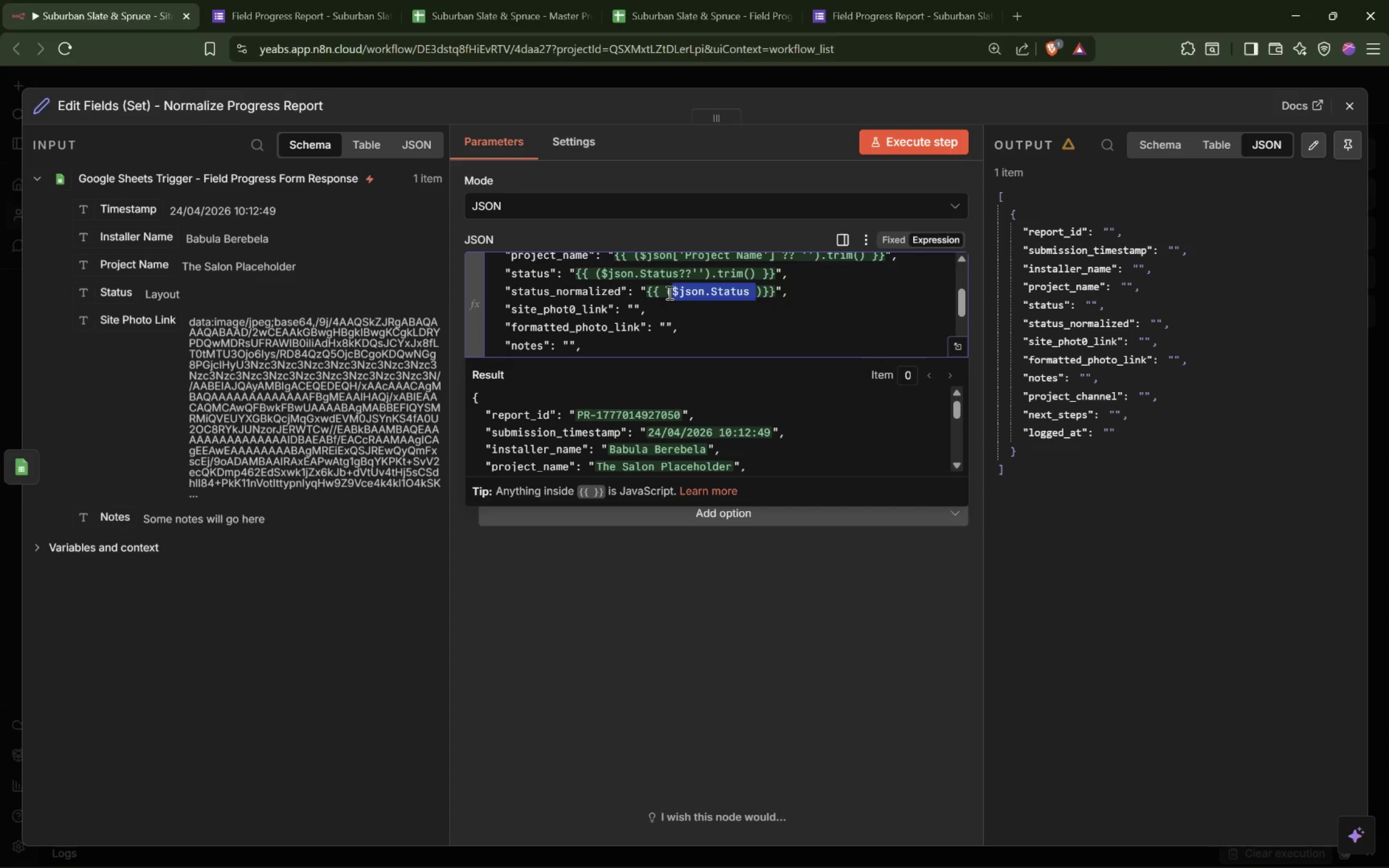 
key(ArrowRight)
 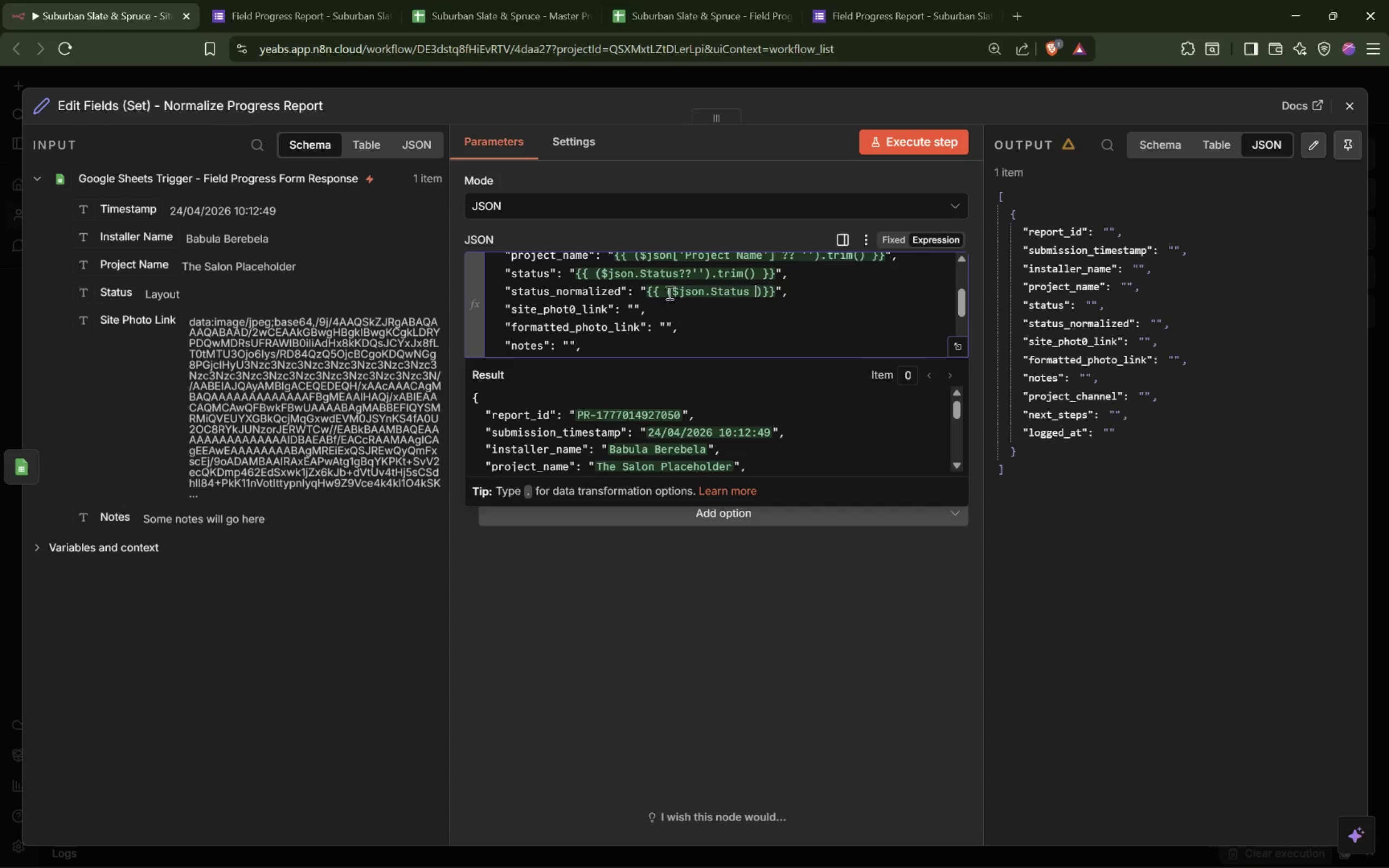 
key(Shift+Slash)
 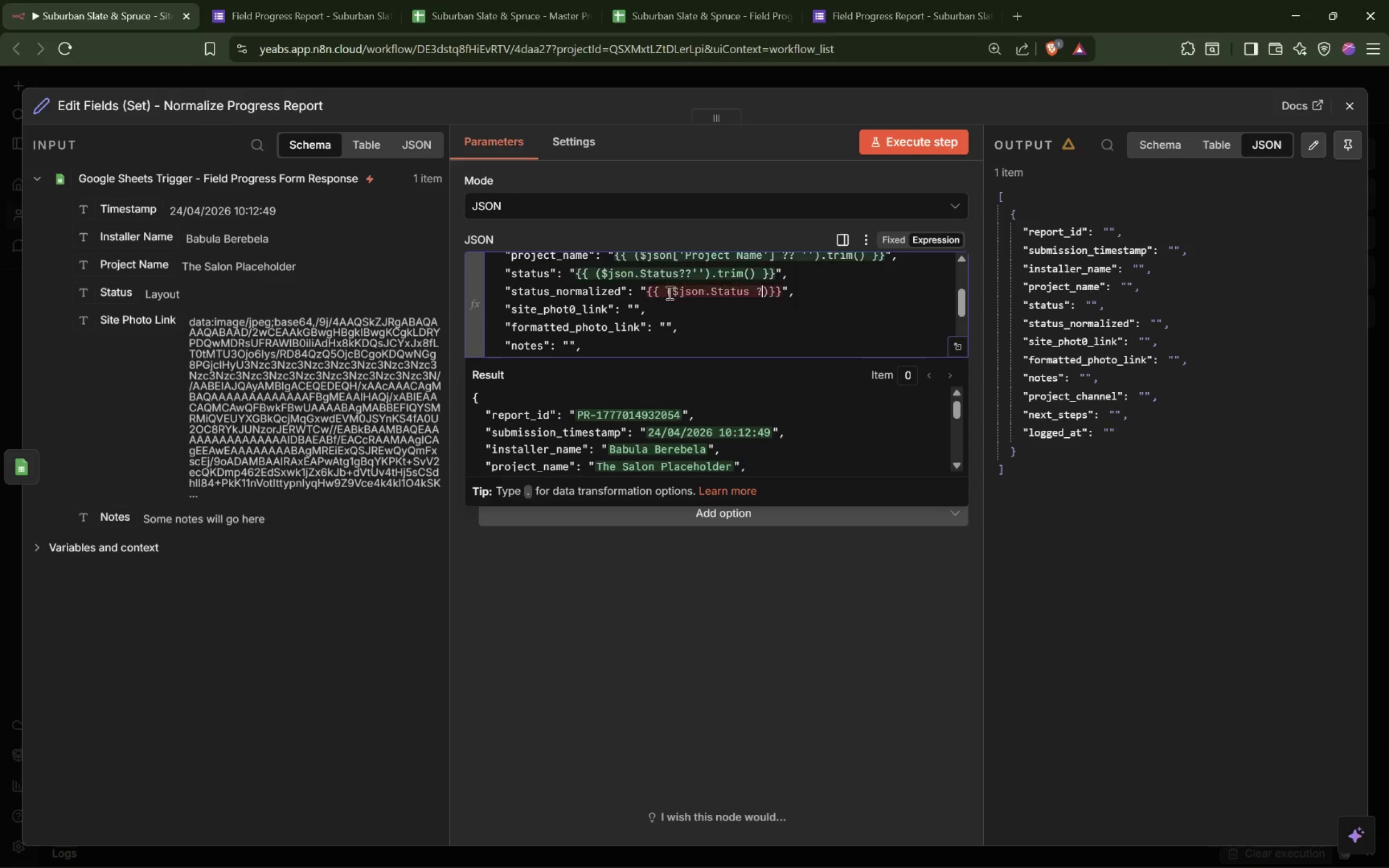 
key(Shift+Slash)
 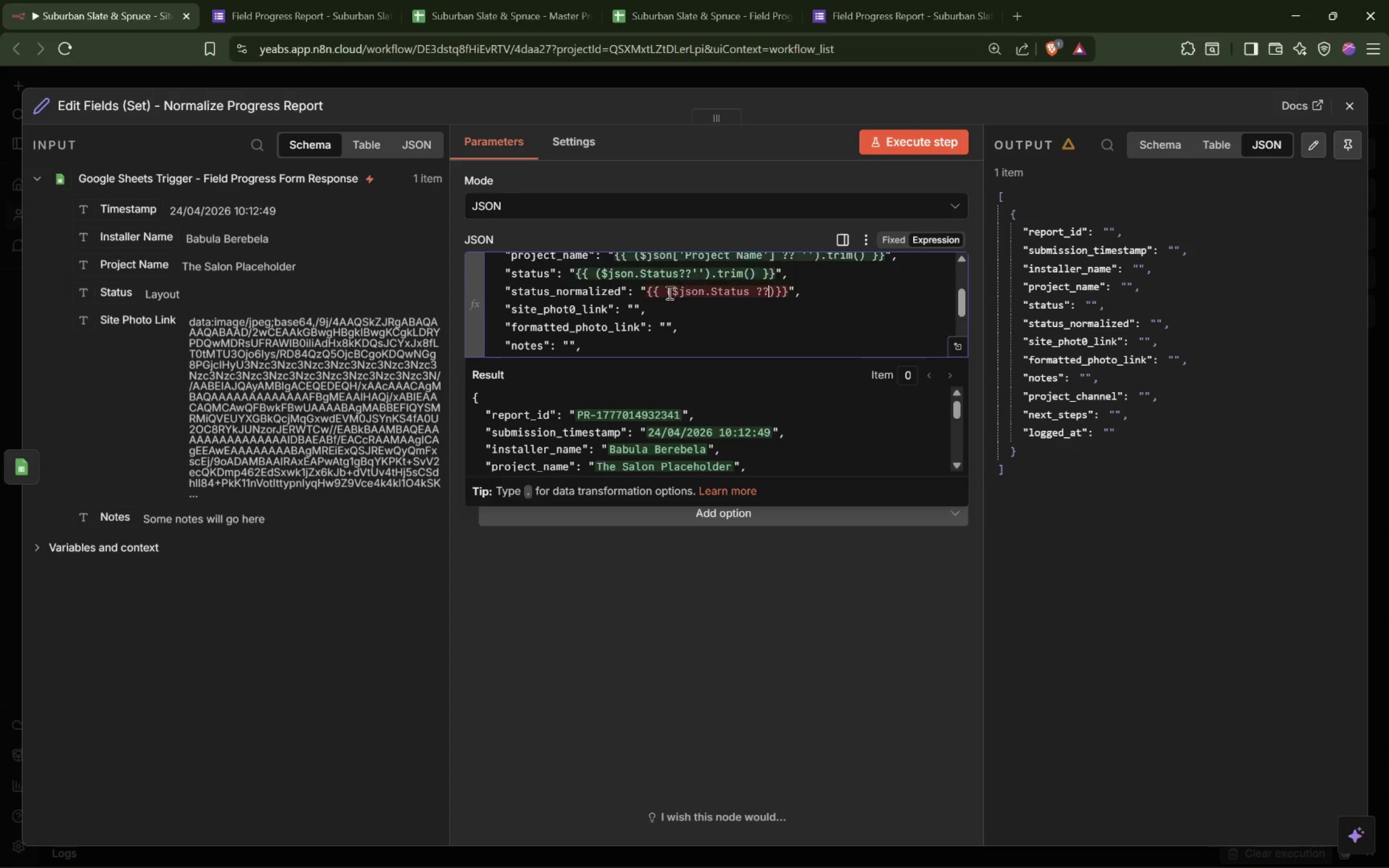 
key(Space)
 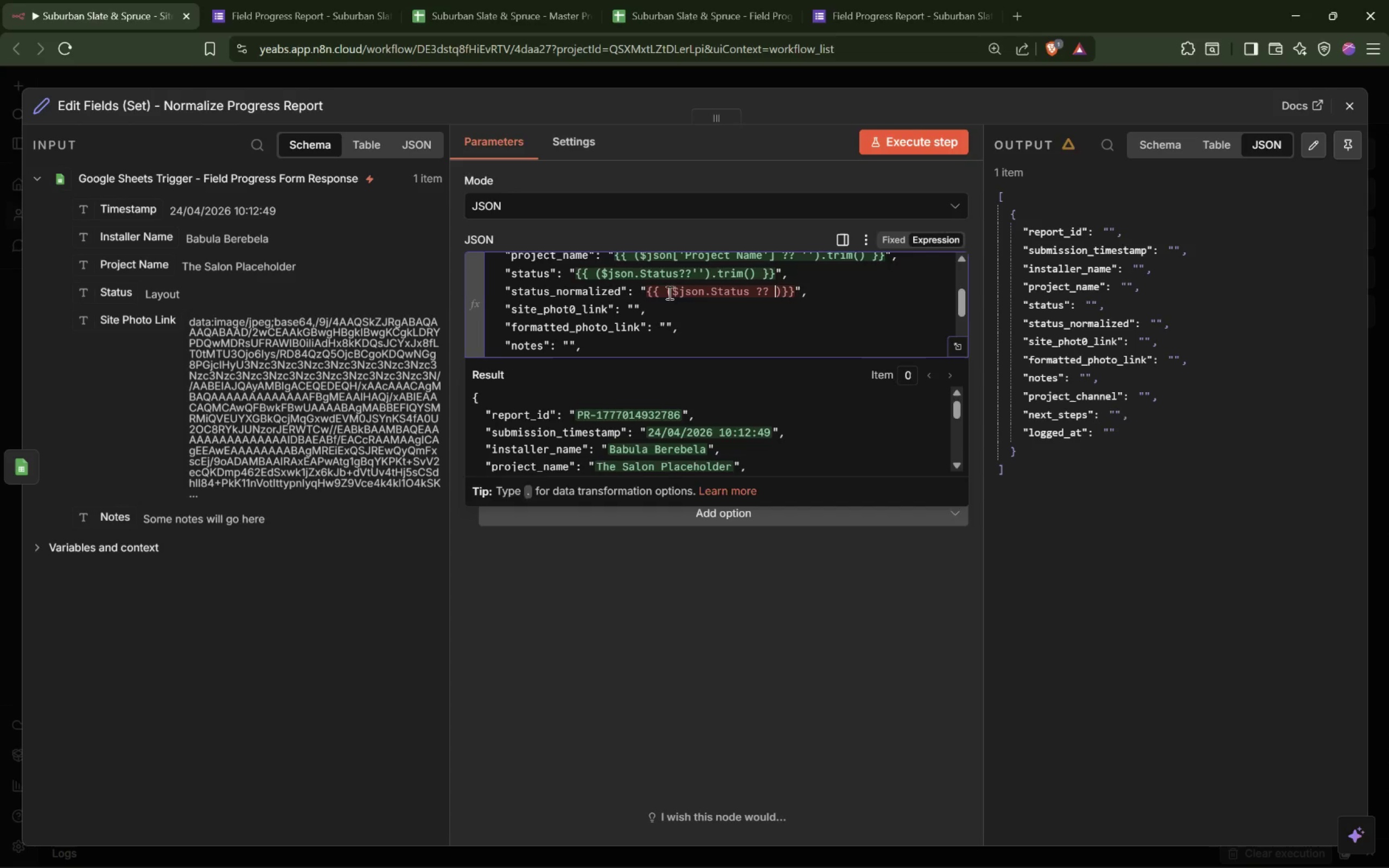 
key(Quote)
 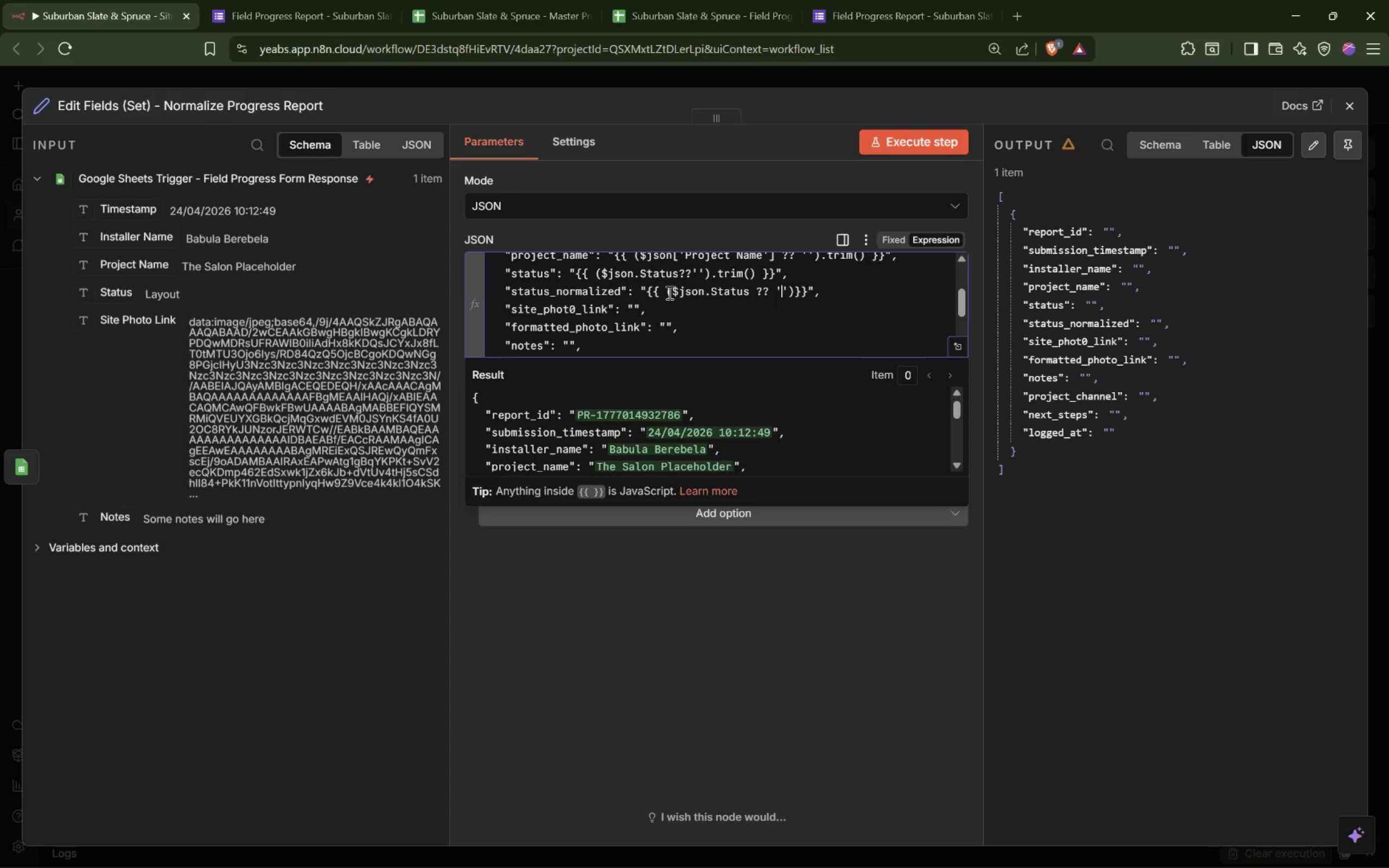 
key(Quote)
 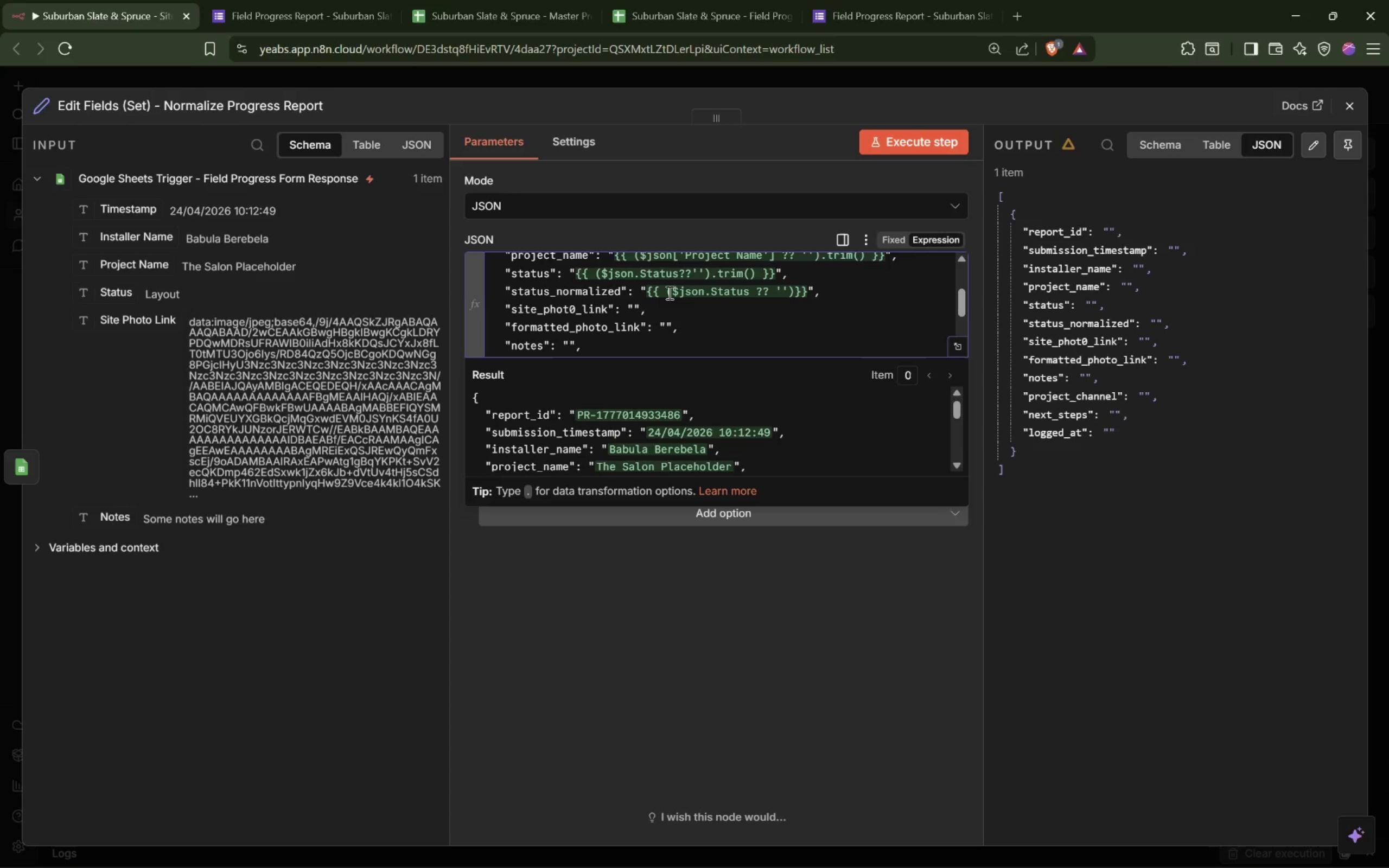 
key(ArrowDown)
 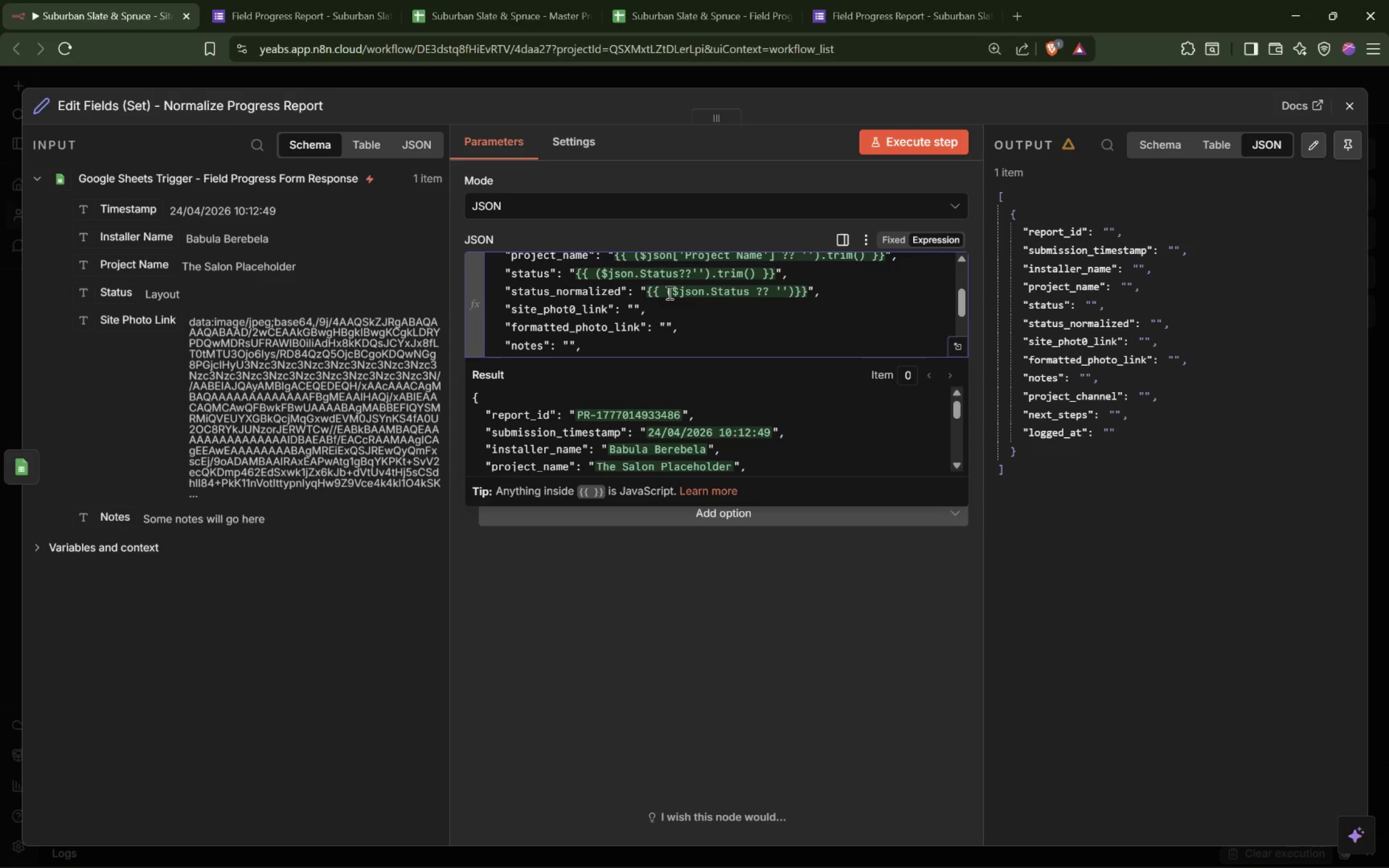 
key(ArrowLeft)
 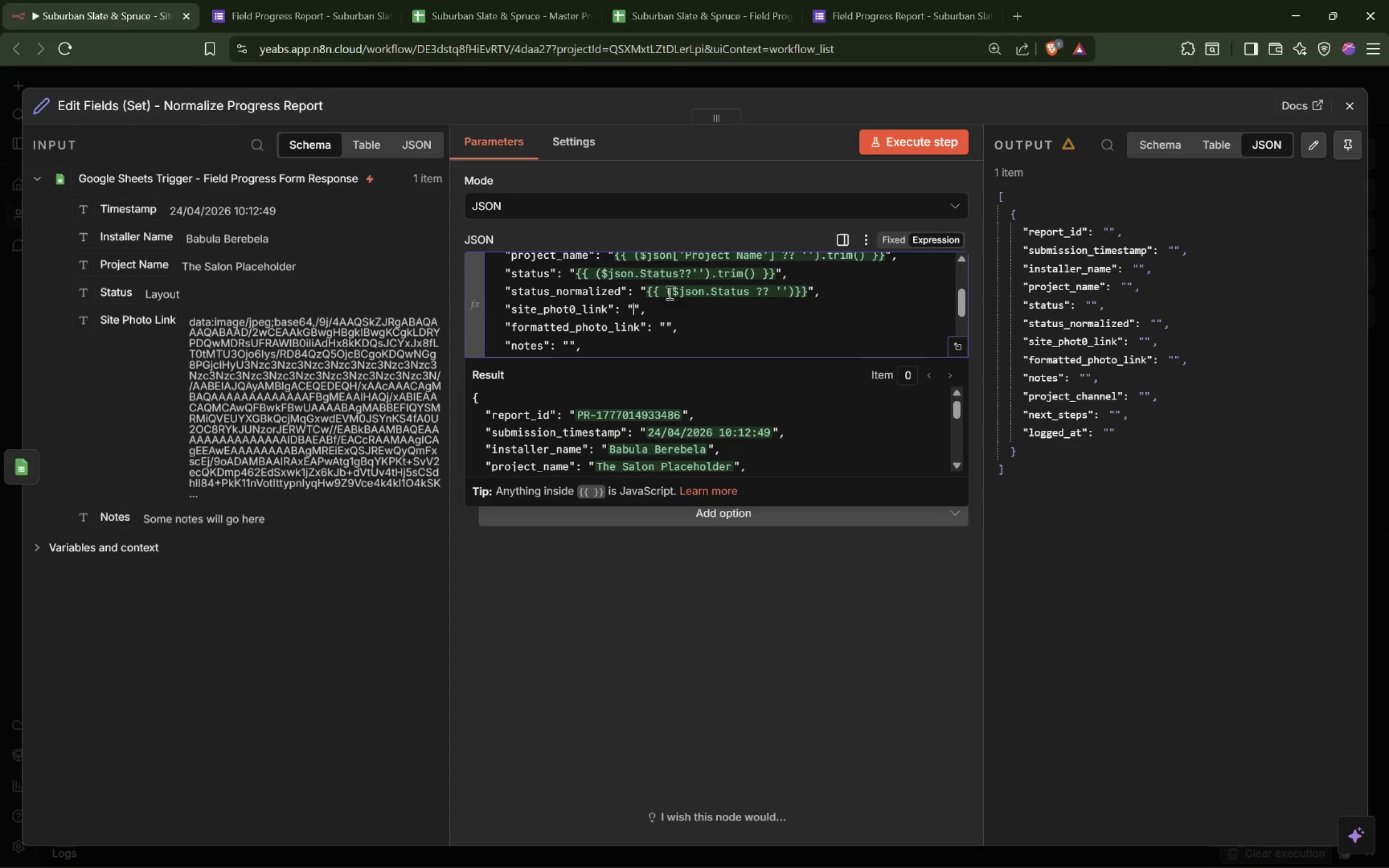 
key(ArrowLeft)
 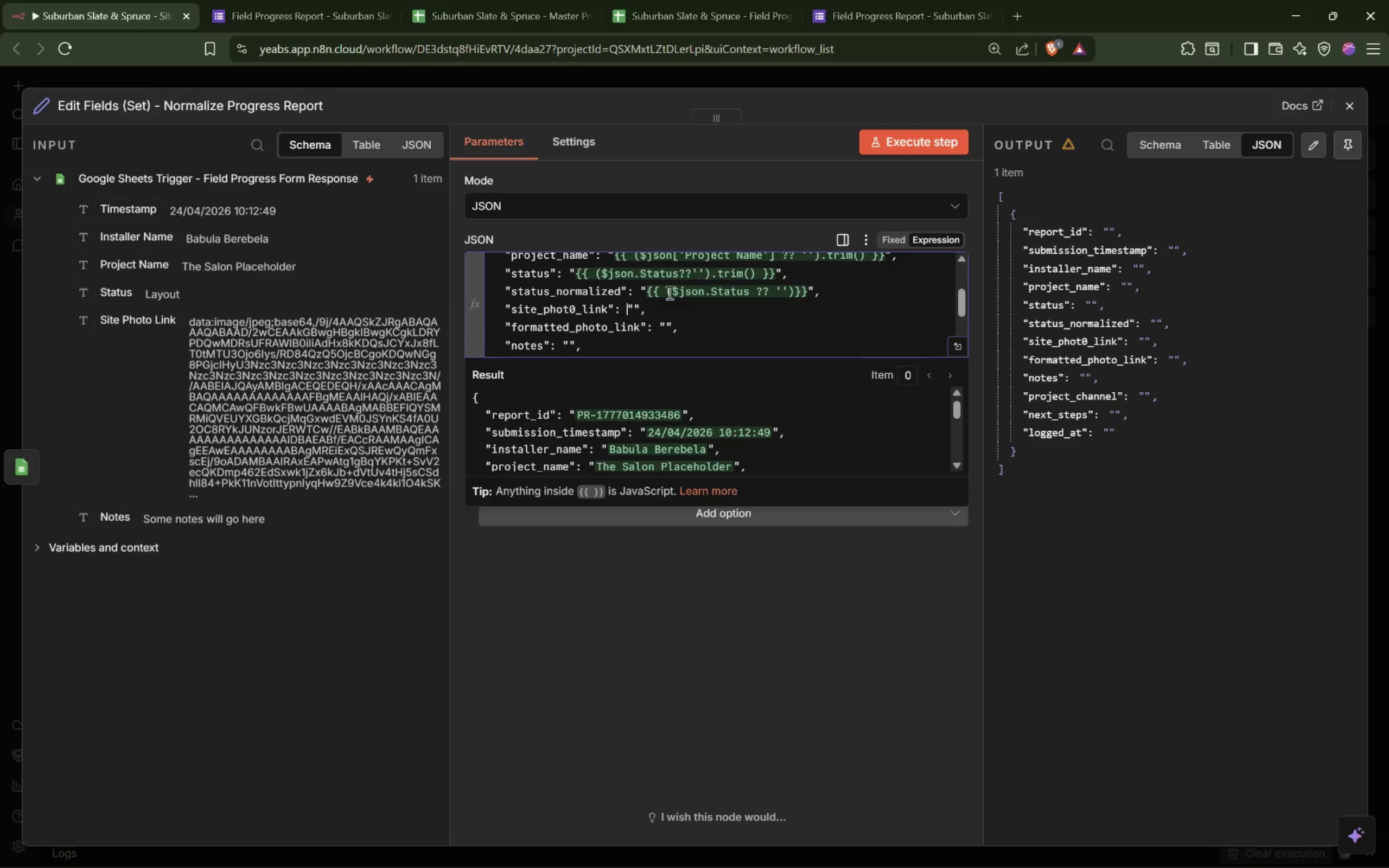 
key(ArrowLeft)
 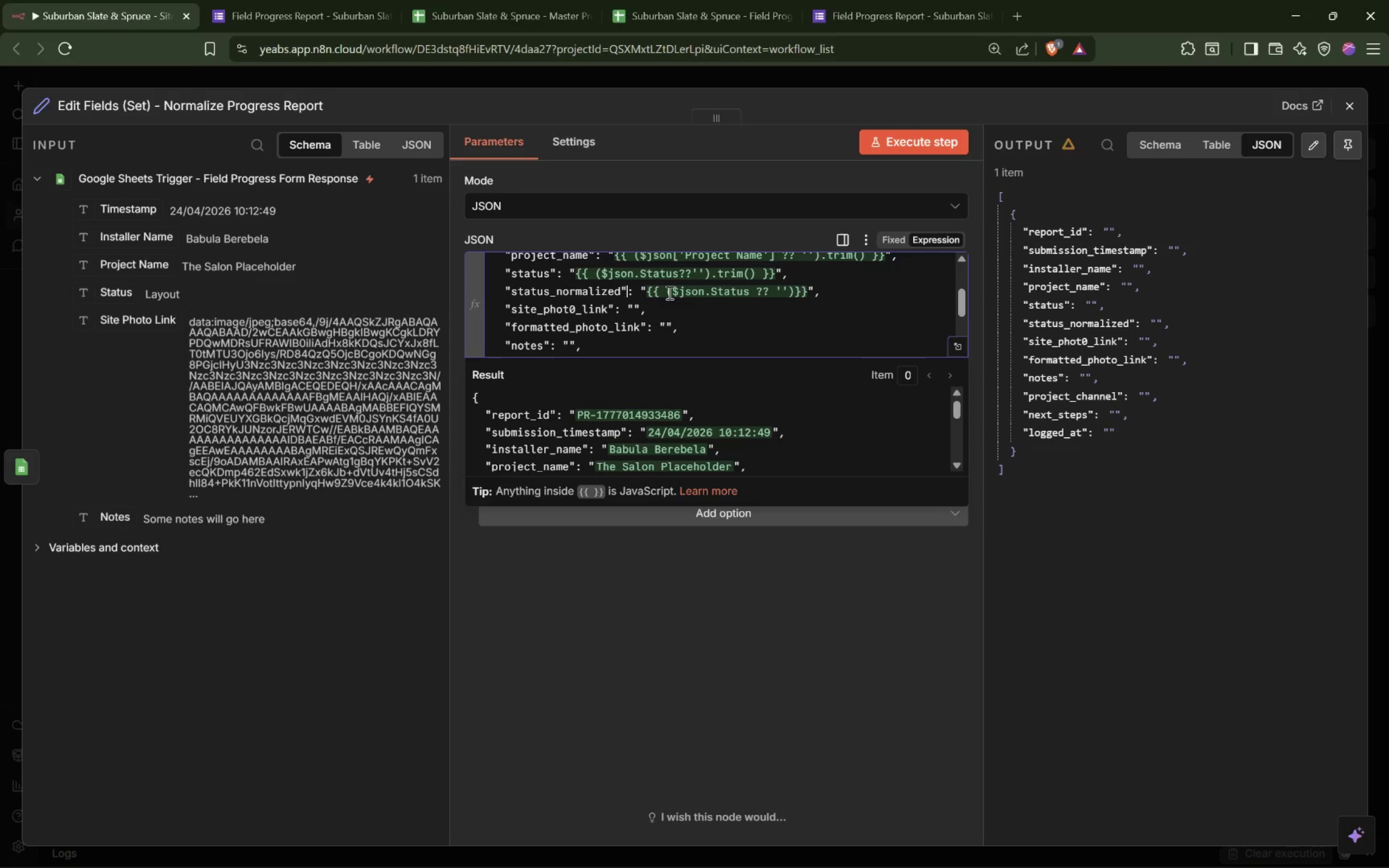 
key(ArrowUp)
 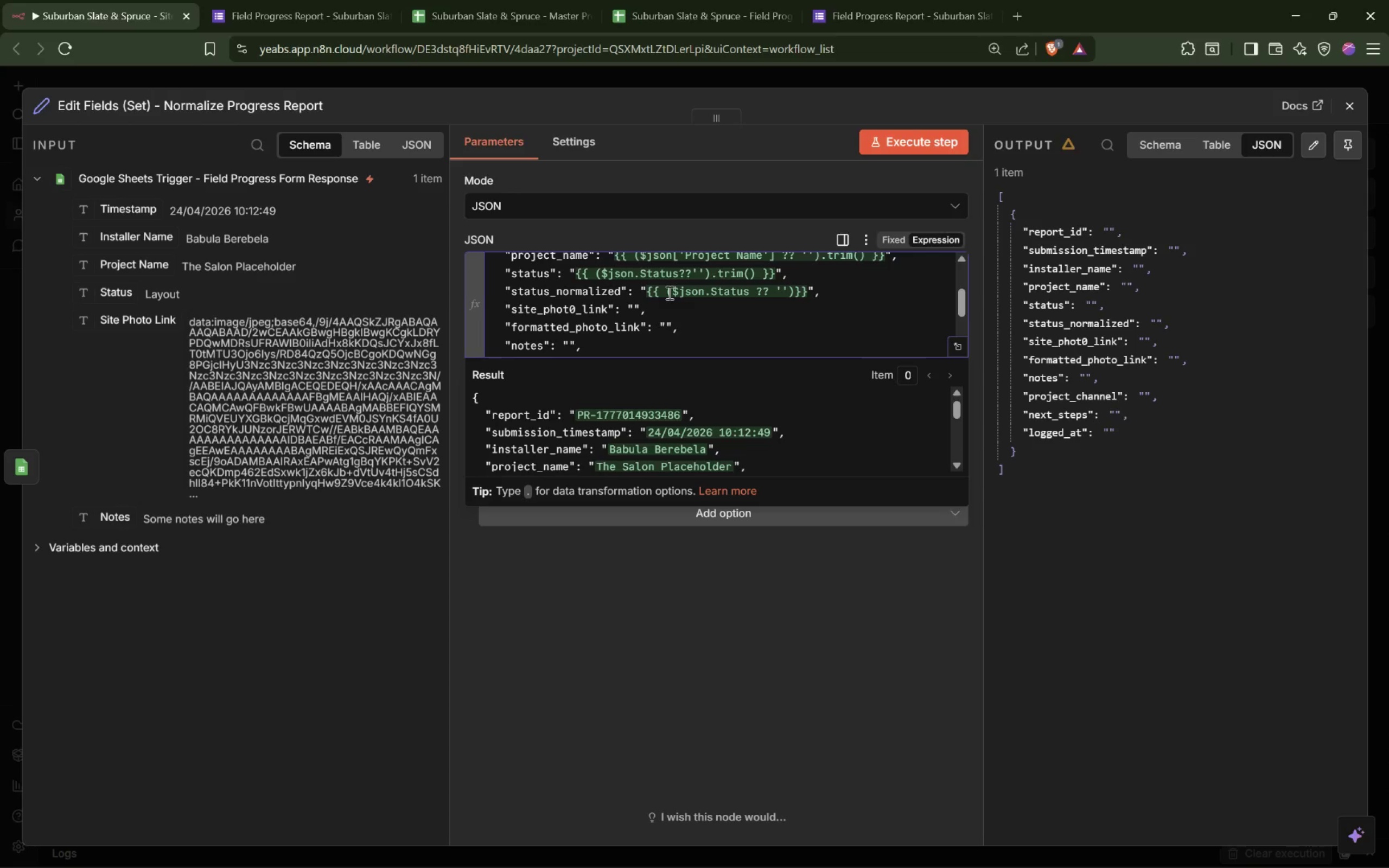 
key(End)
 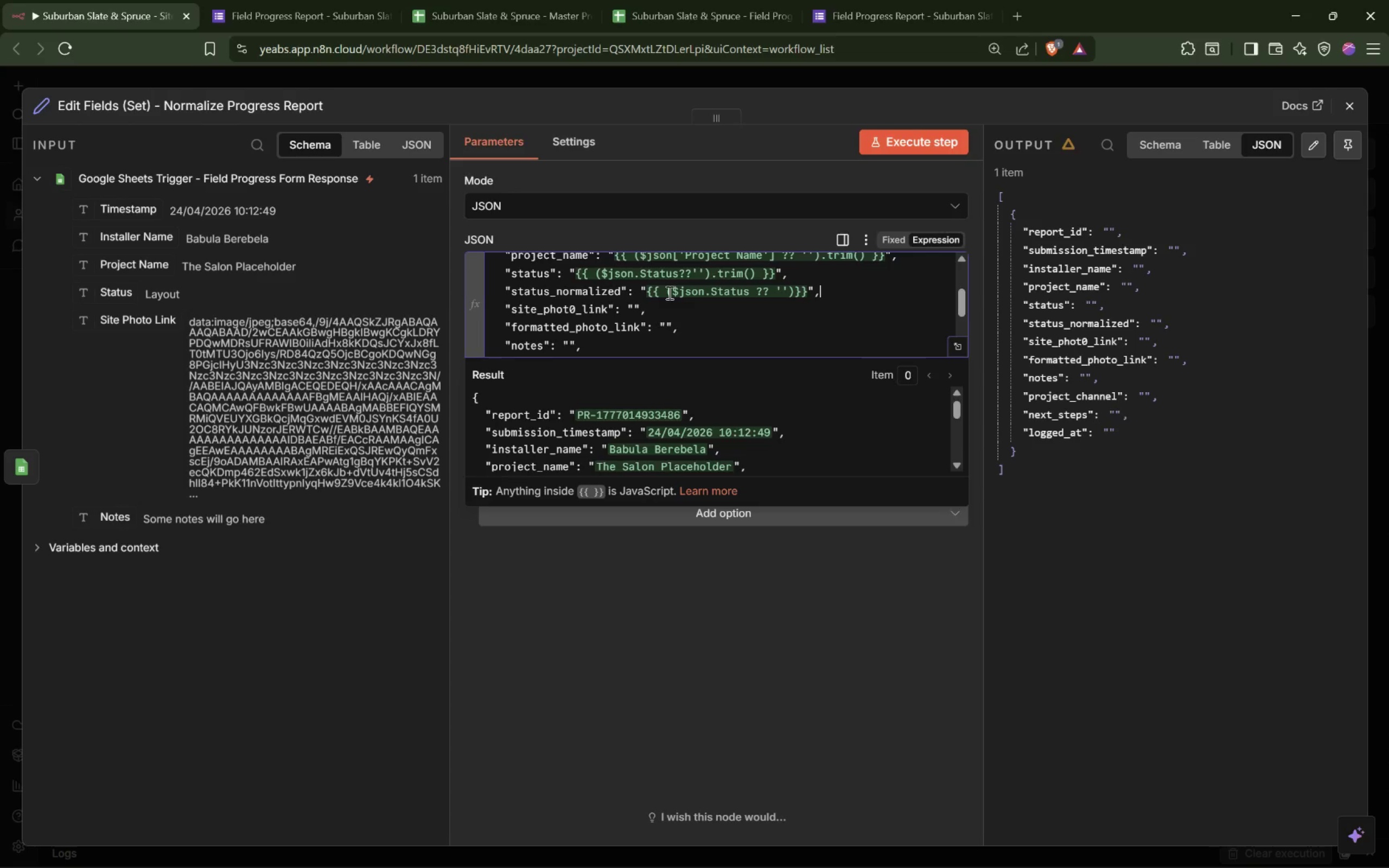 
key(ArrowLeft)
 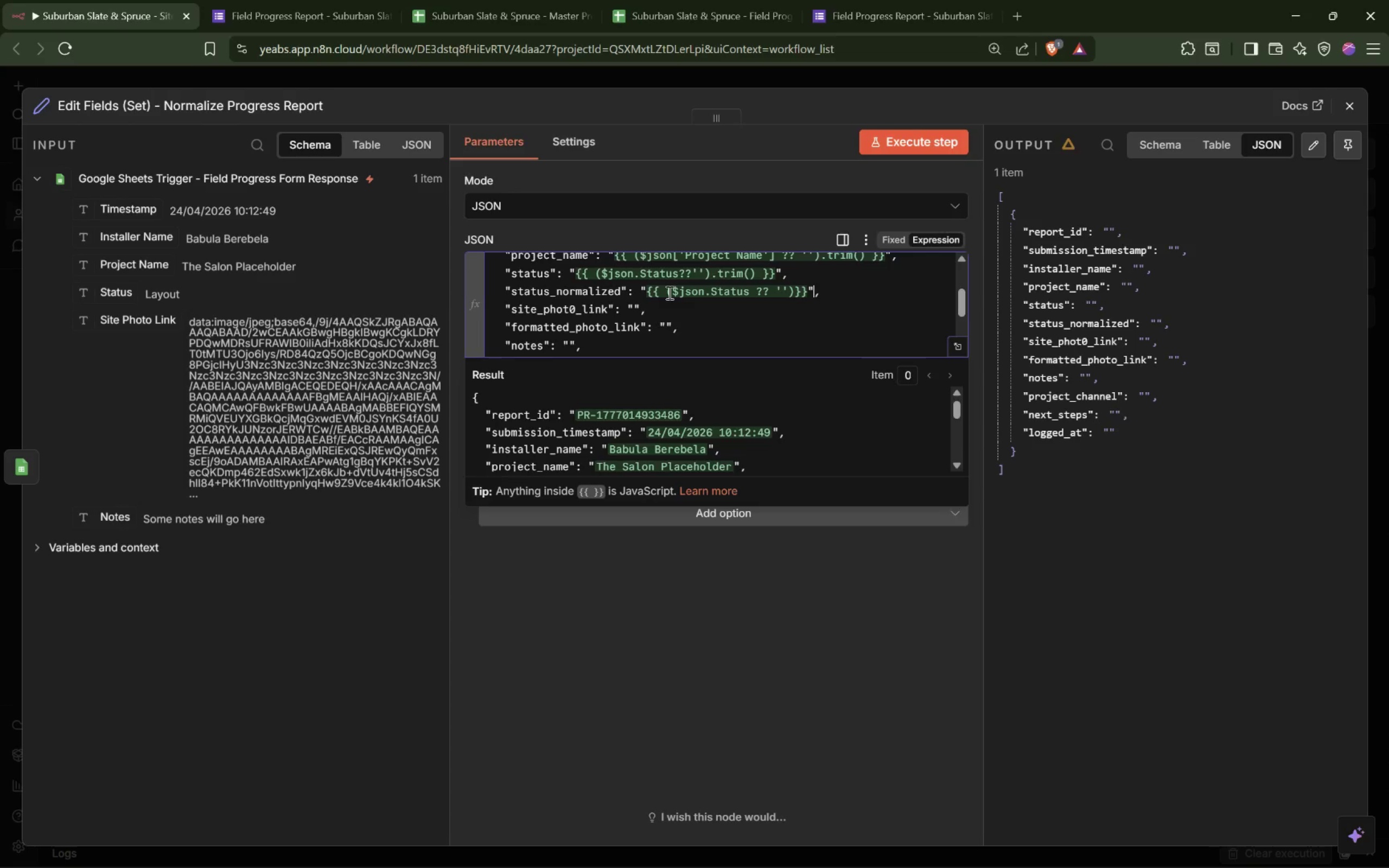 
key(ArrowLeft)
 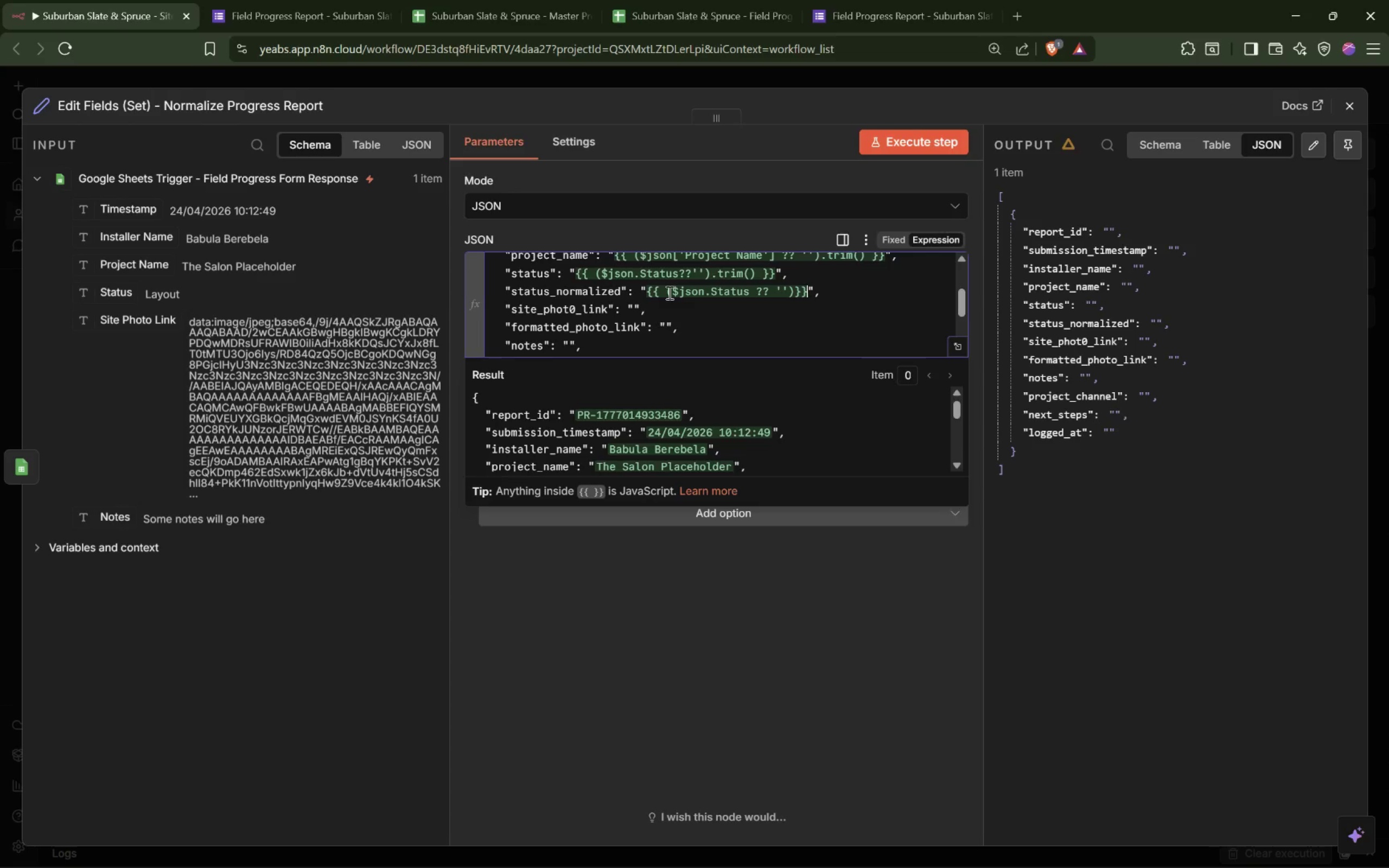 
key(ArrowLeft)
 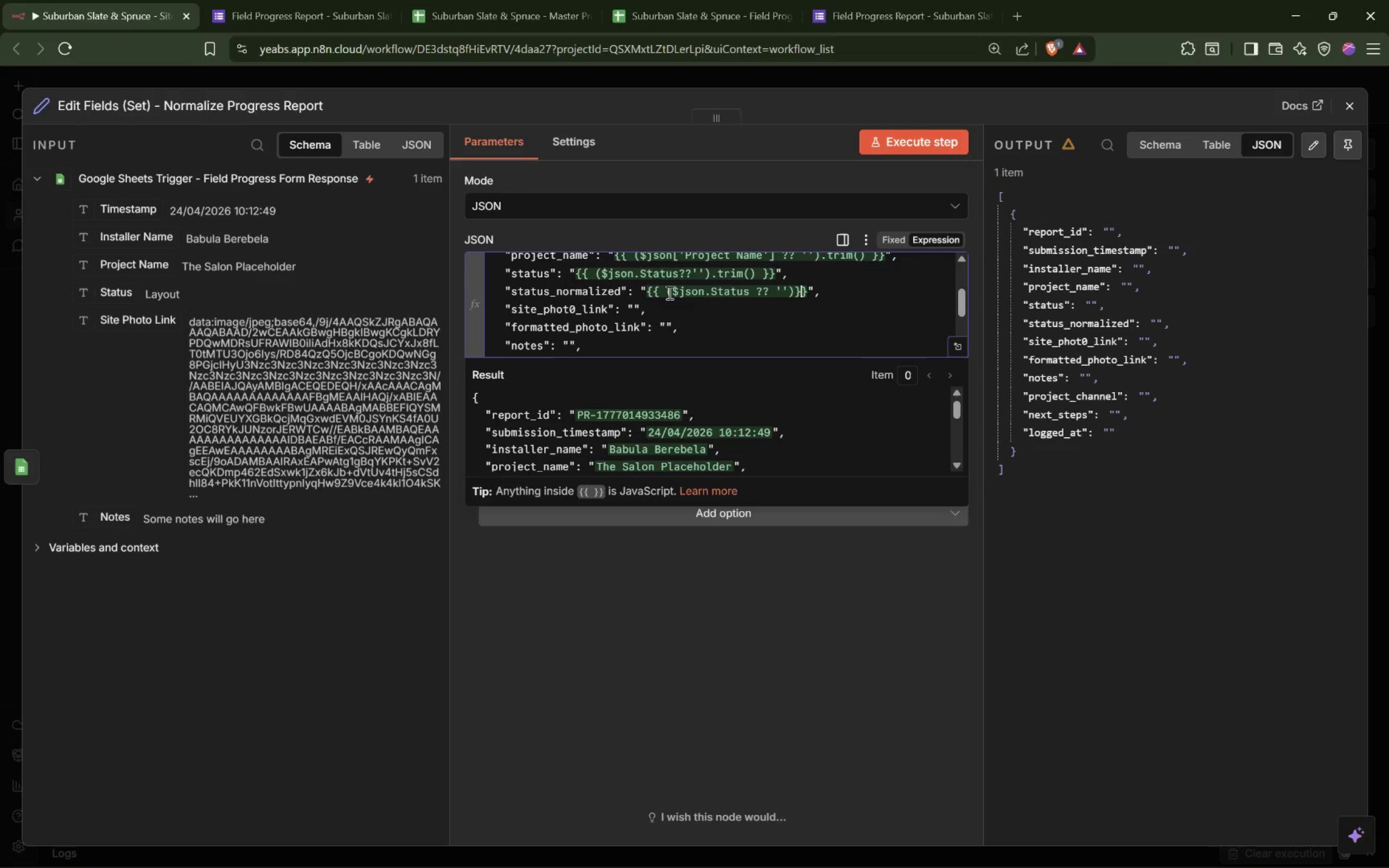 
key(ArrowLeft)
 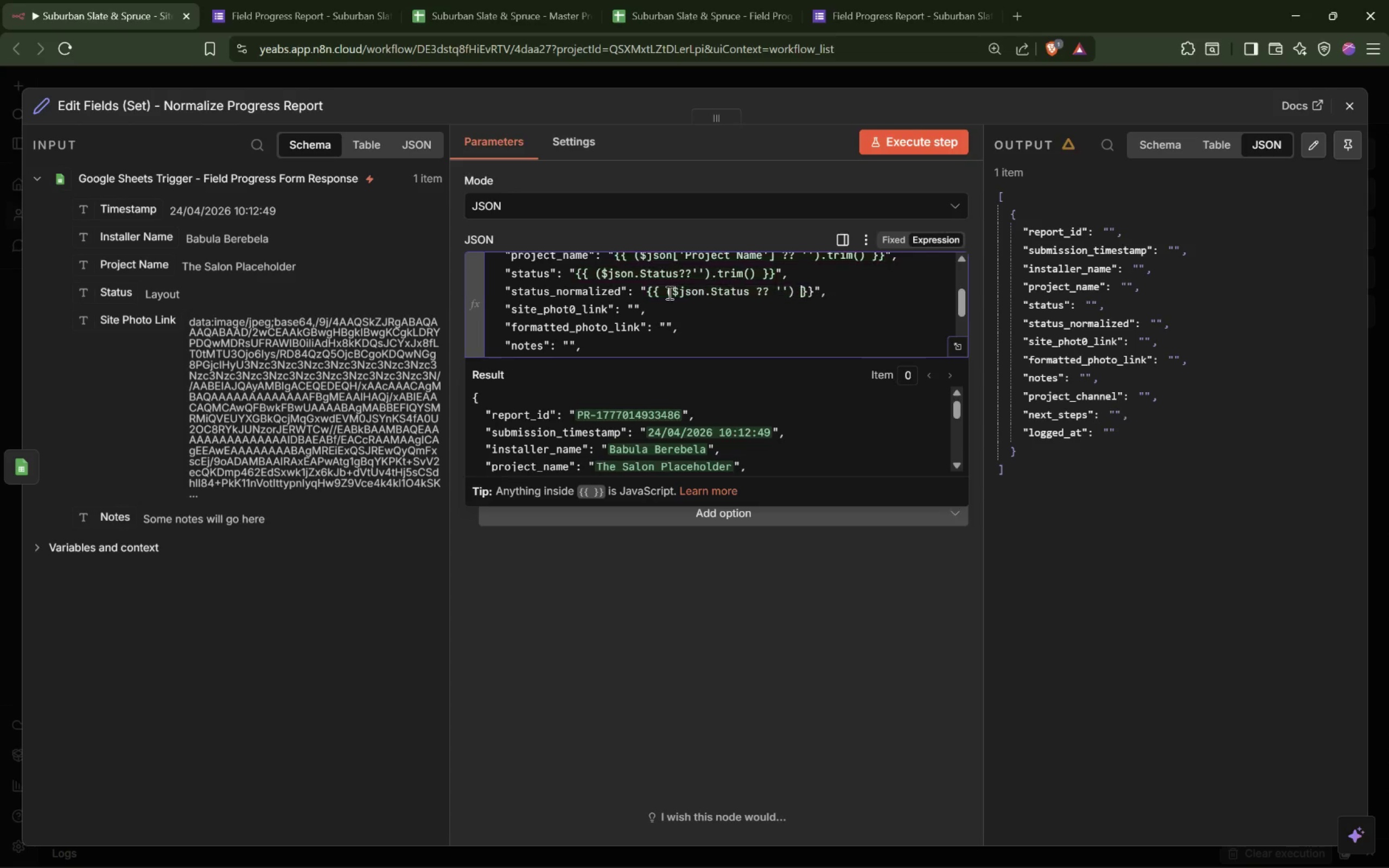 
key(Space)
 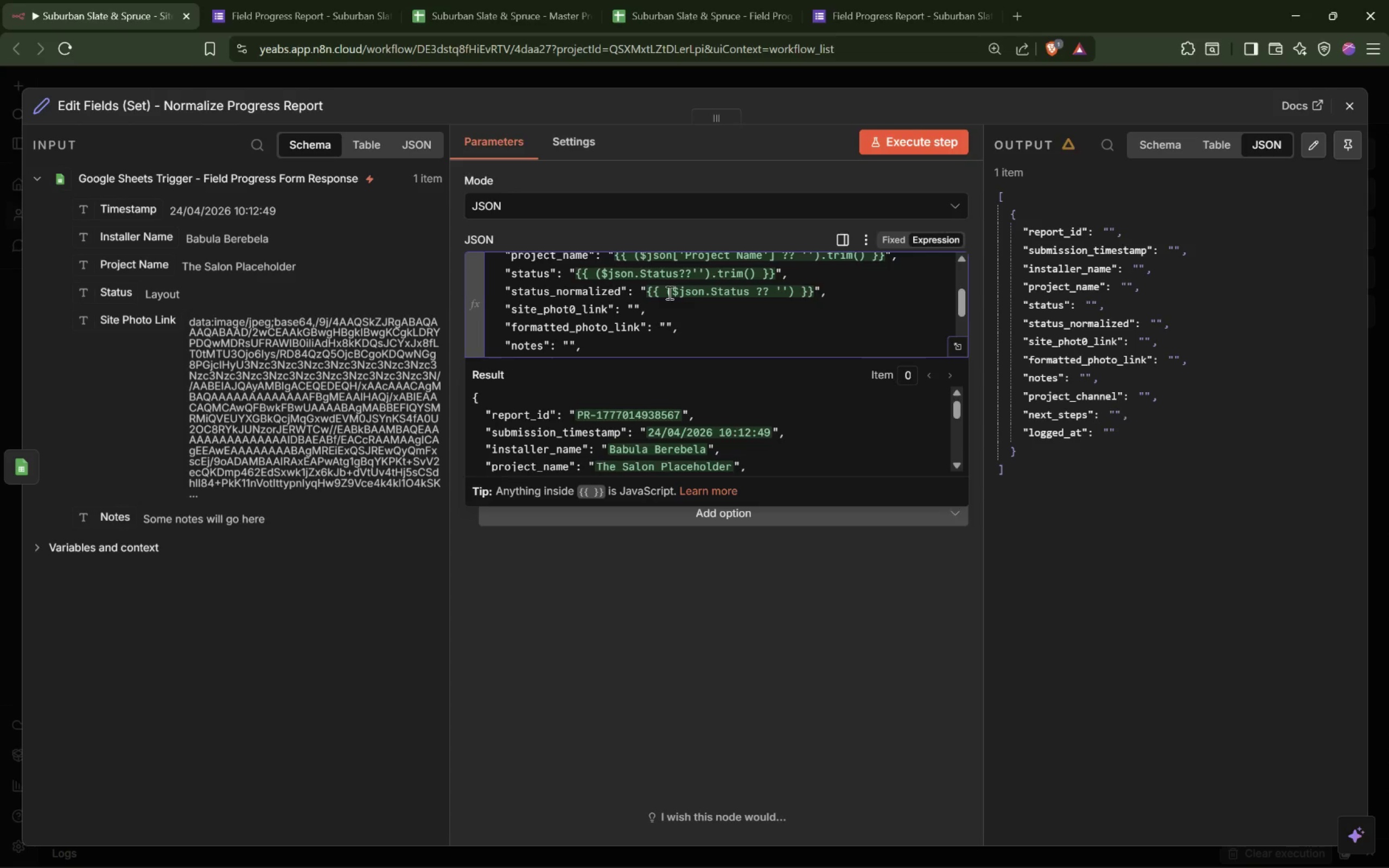 
key(ArrowLeft)
 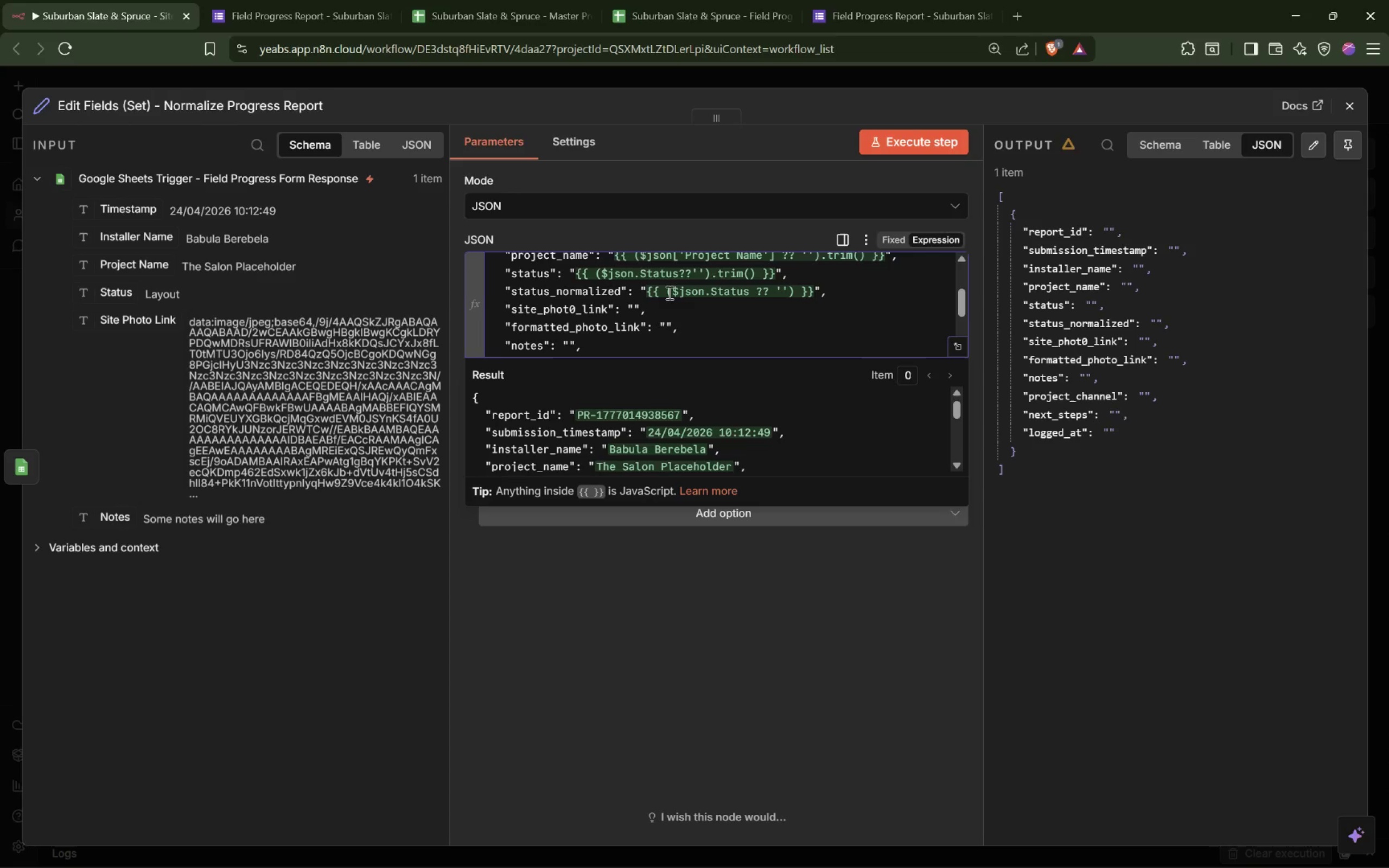 
type(.trim())
 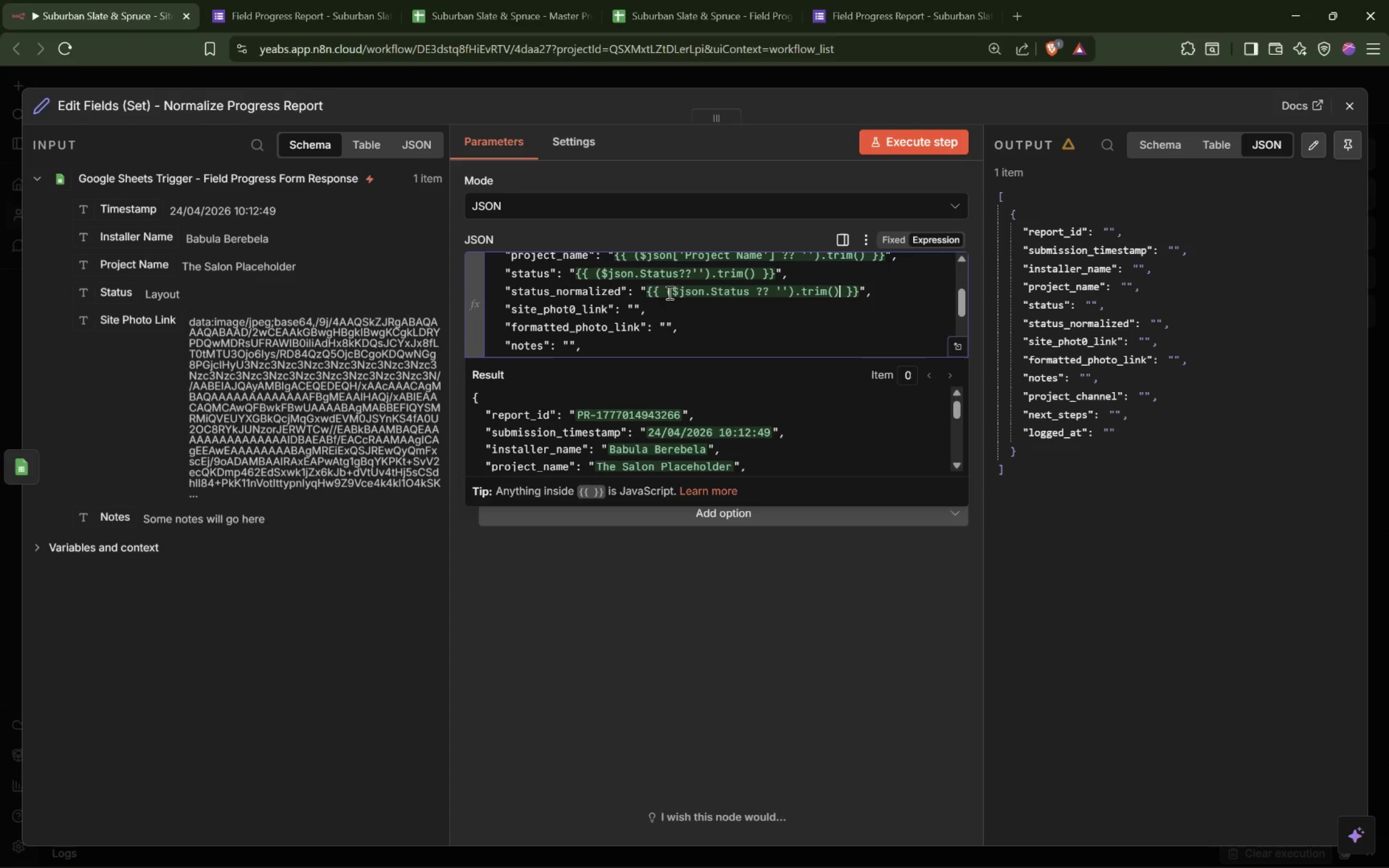 
left_click_drag(start_coordinate=[664, 293], to_coordinate=[839, 287])
 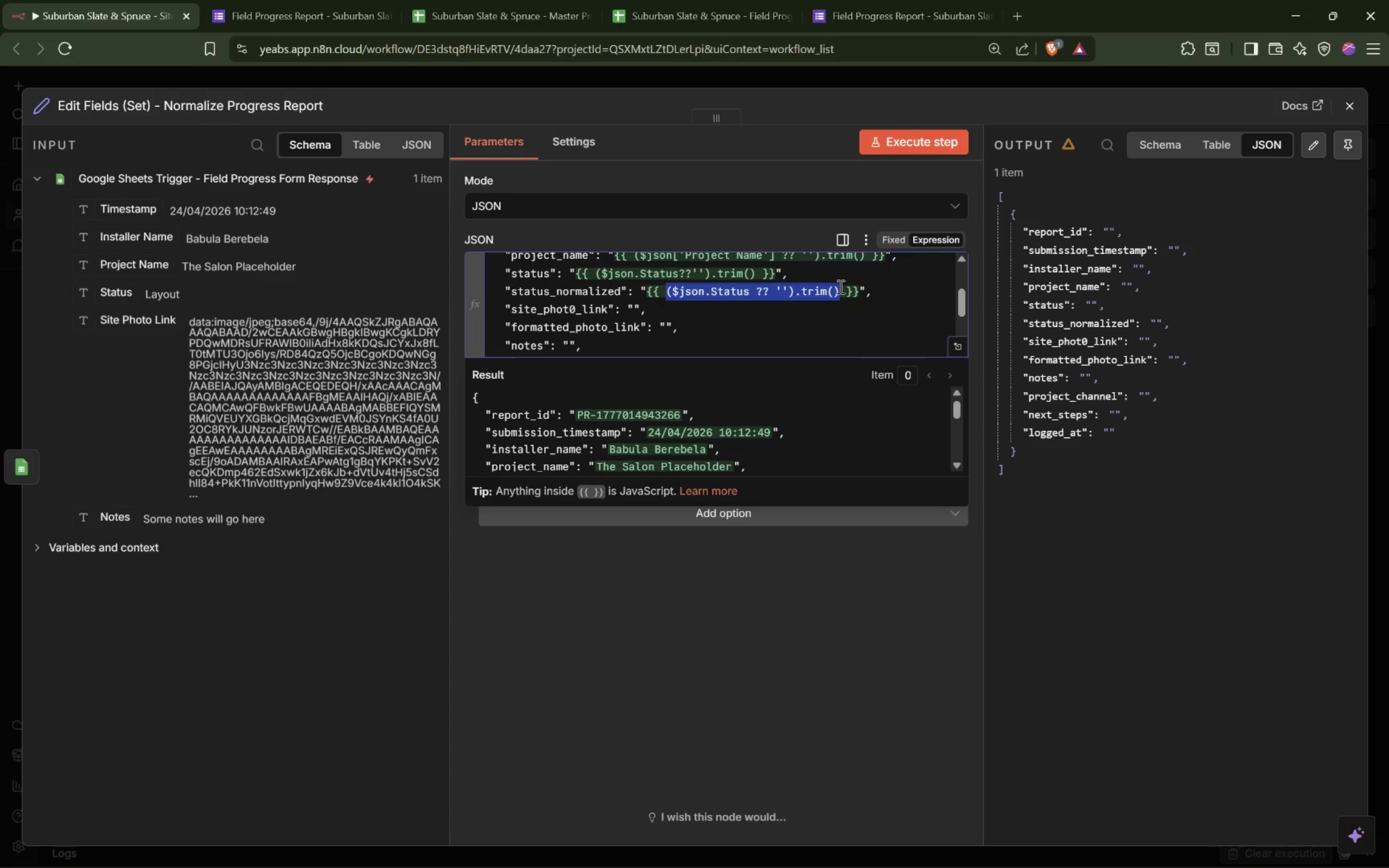 
key(Shift+9)
 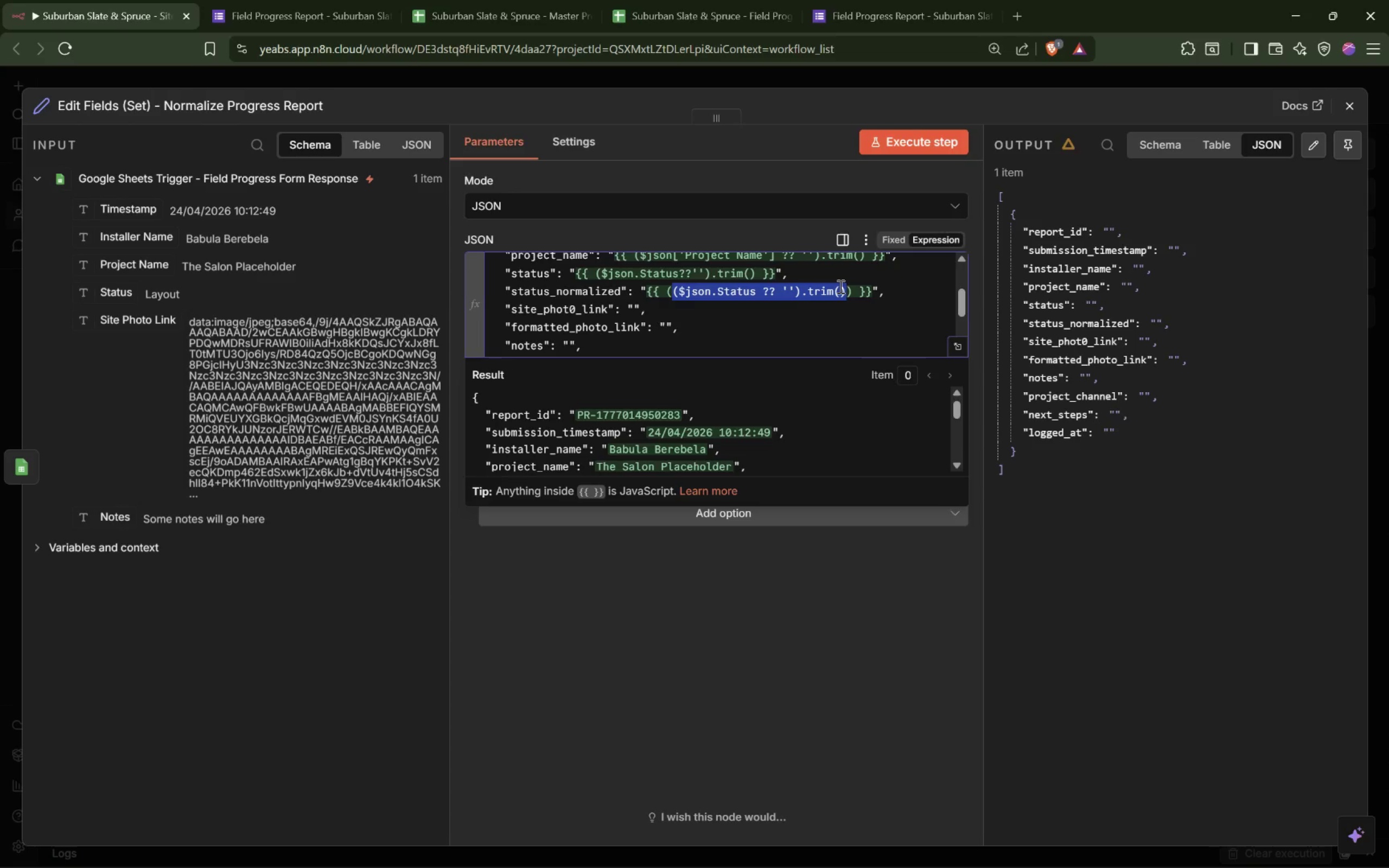 
key(ArrowRight)
 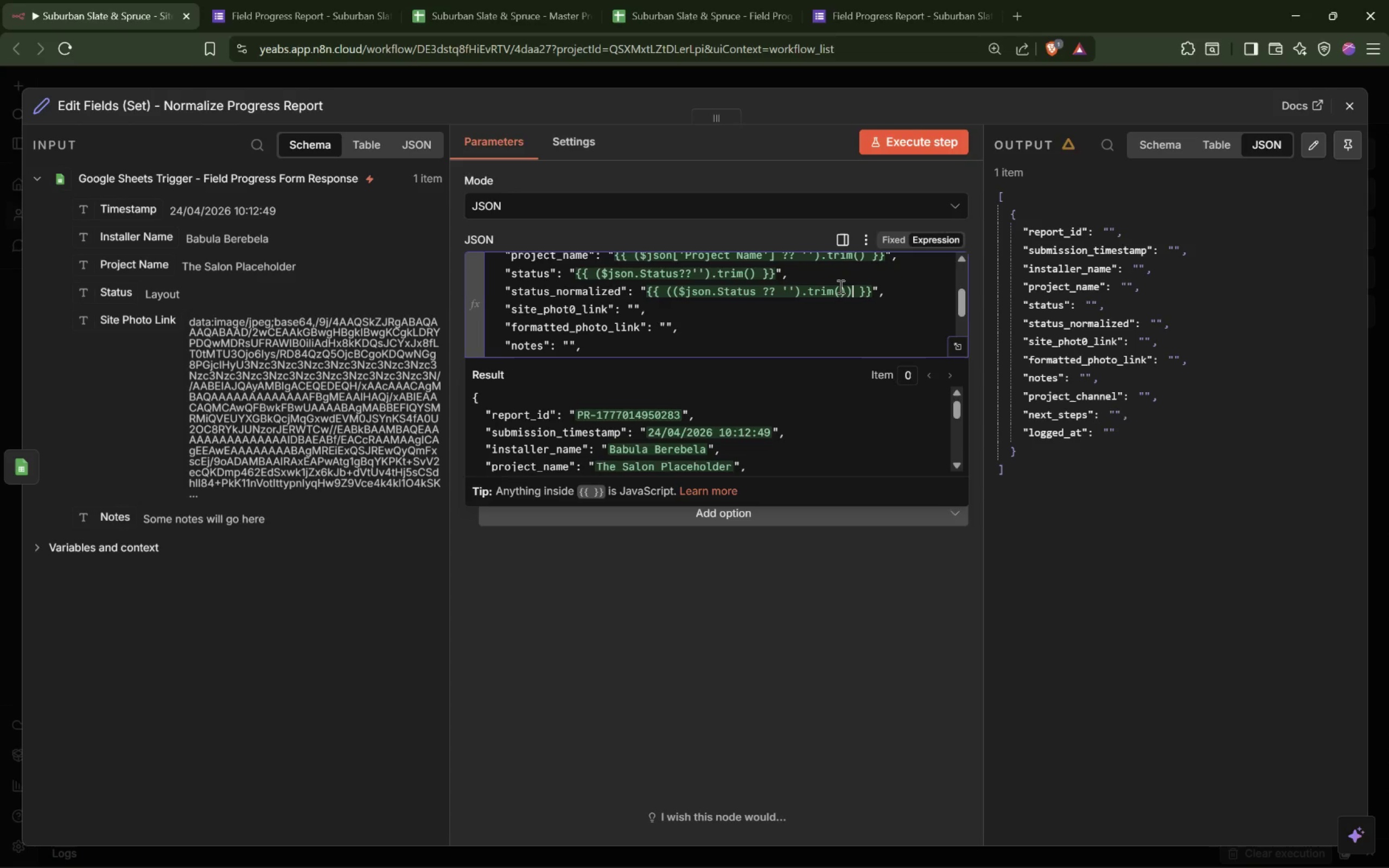 
key(ArrowRight)
 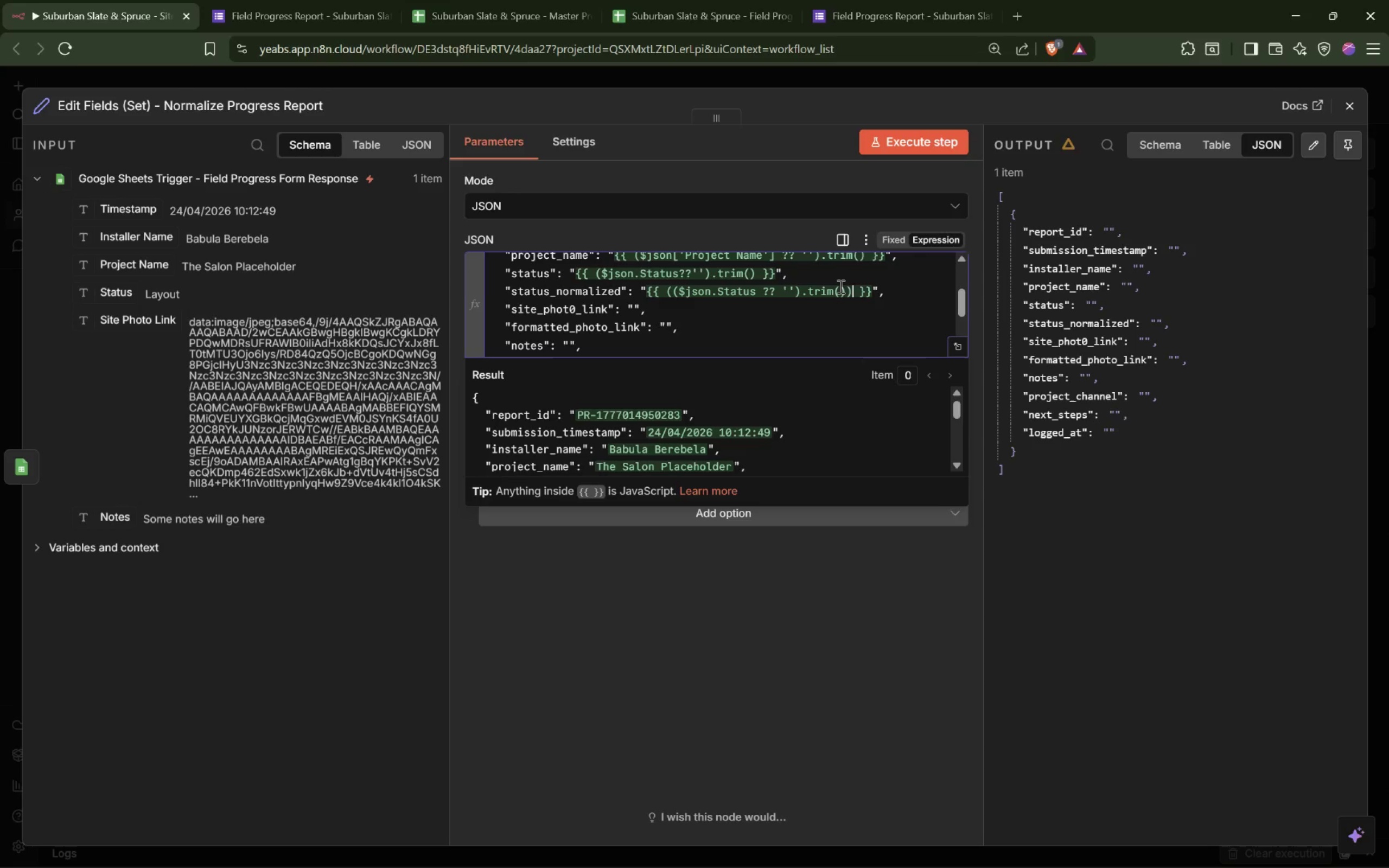 
type(.toLowerCase())
 